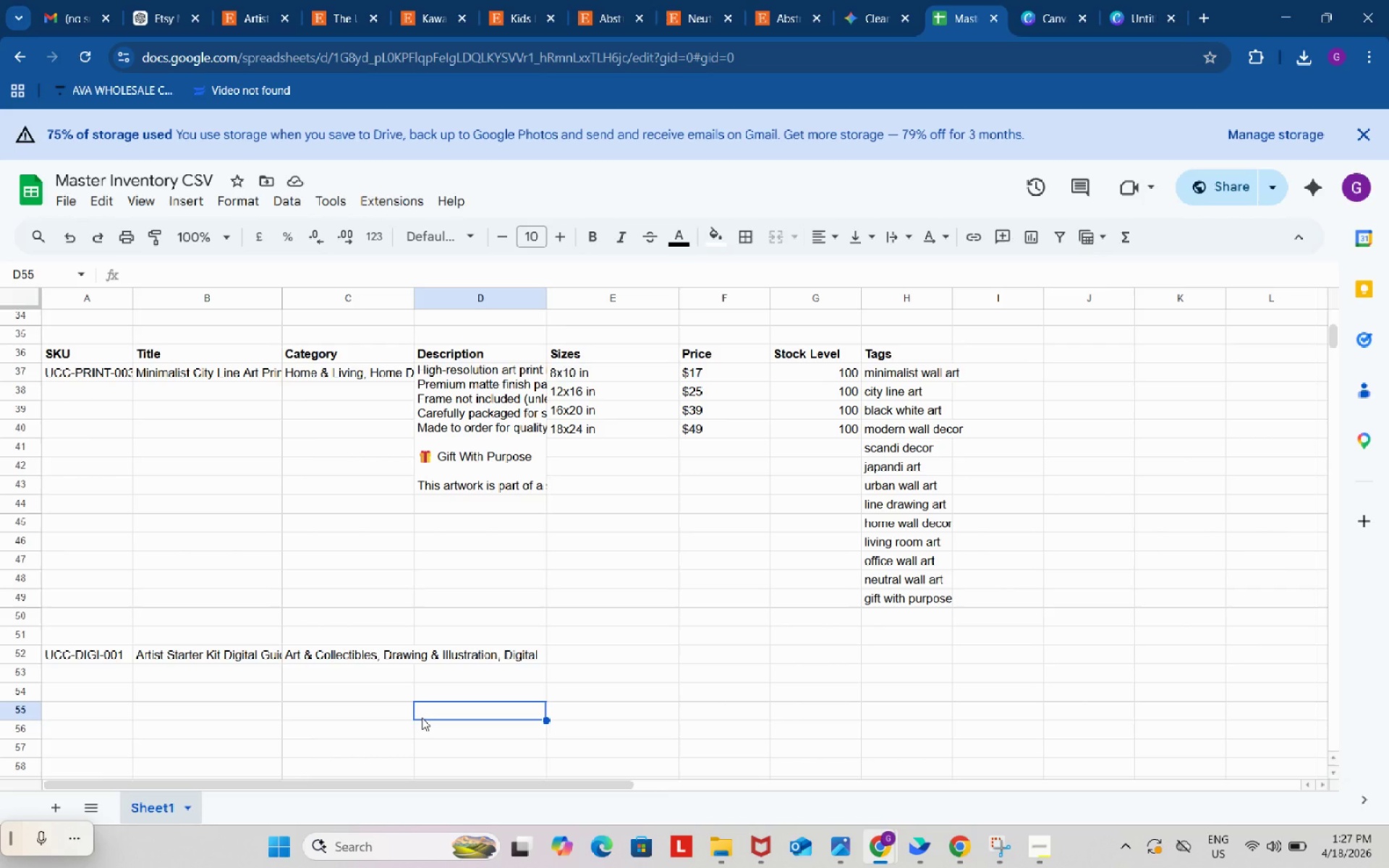 
wait(14.52)
 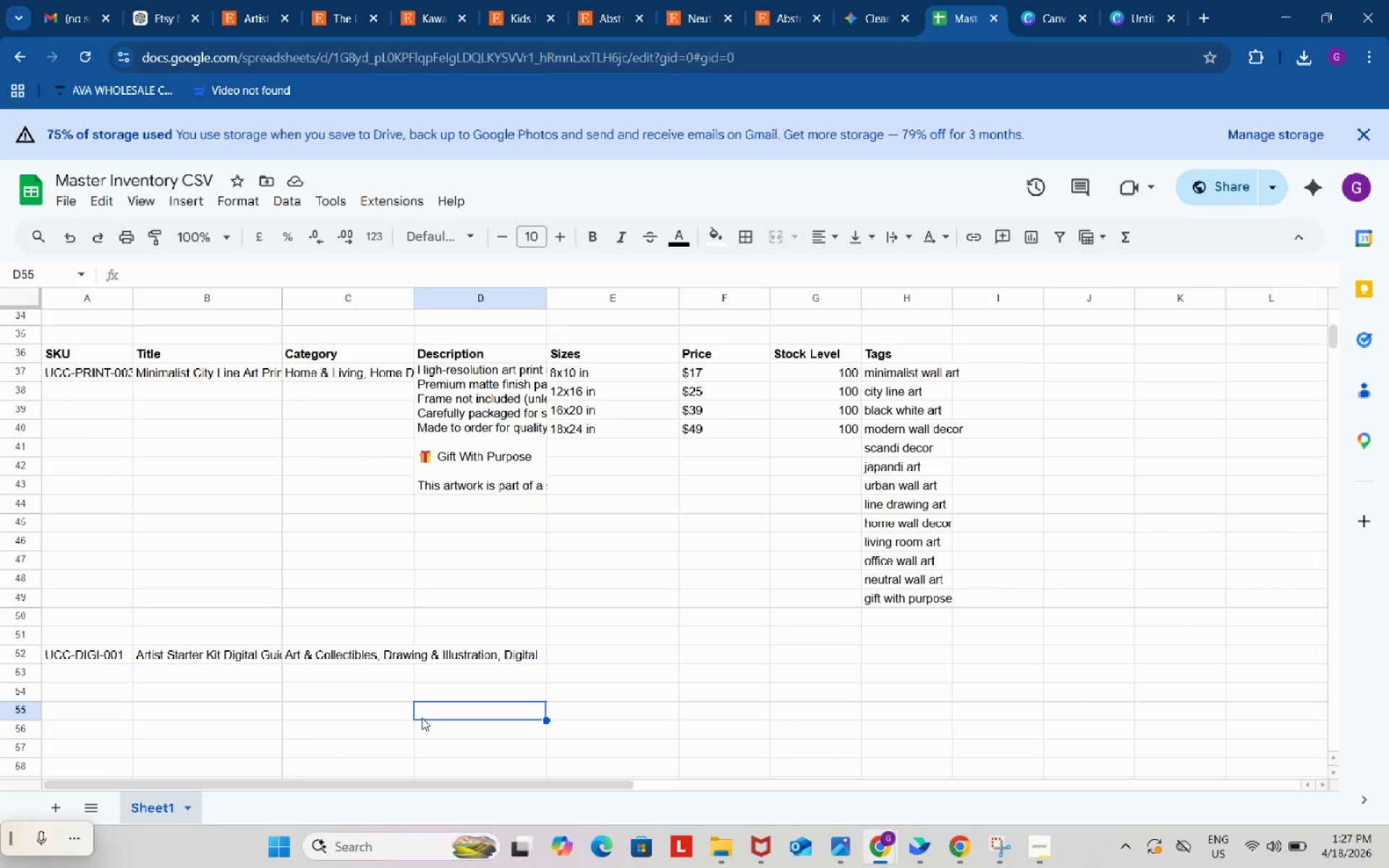 
left_click([341, 660])
 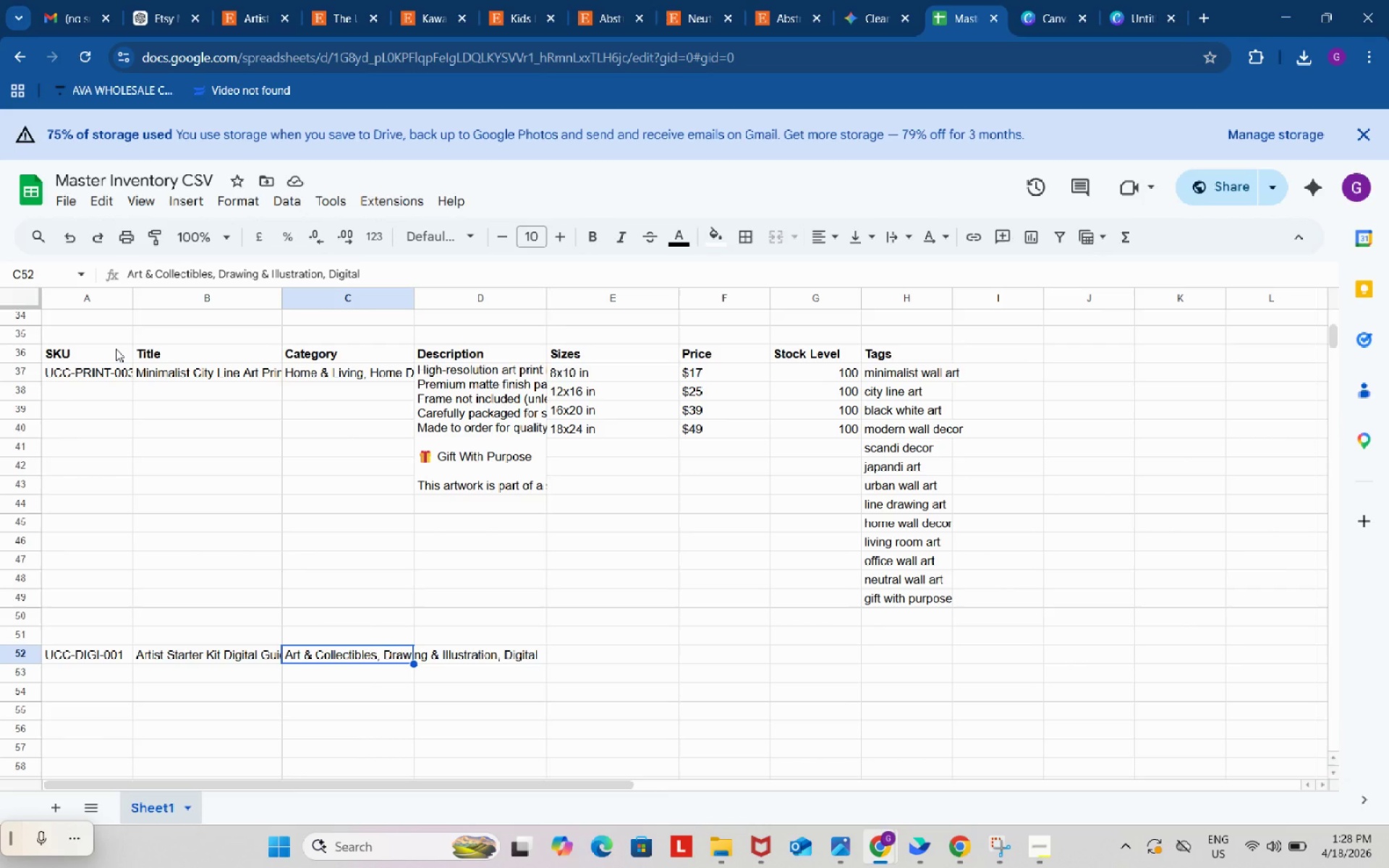 
left_click_drag(start_coordinate=[116, 349], to_coordinate=[894, 354])
 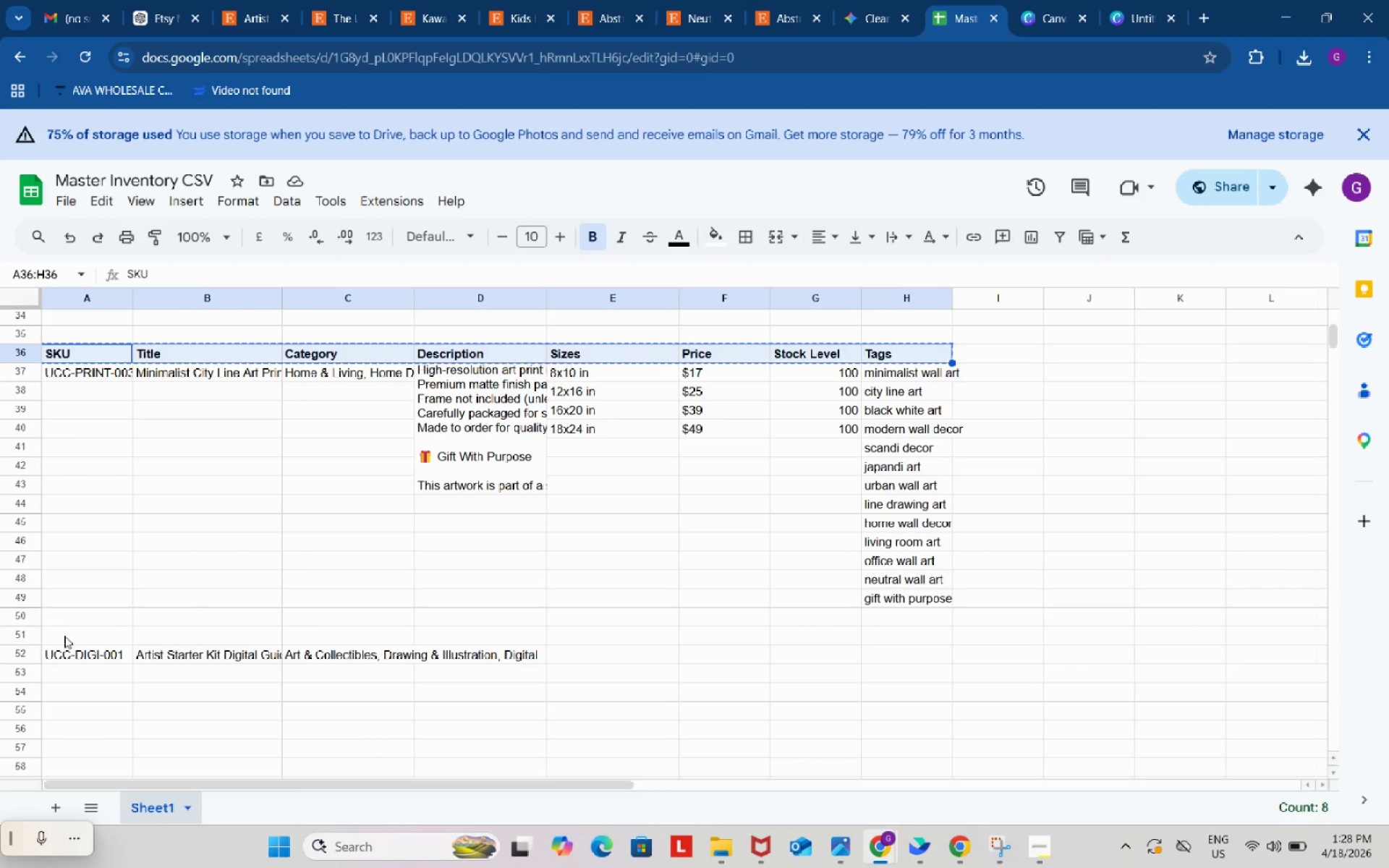 
key(Control+C)
 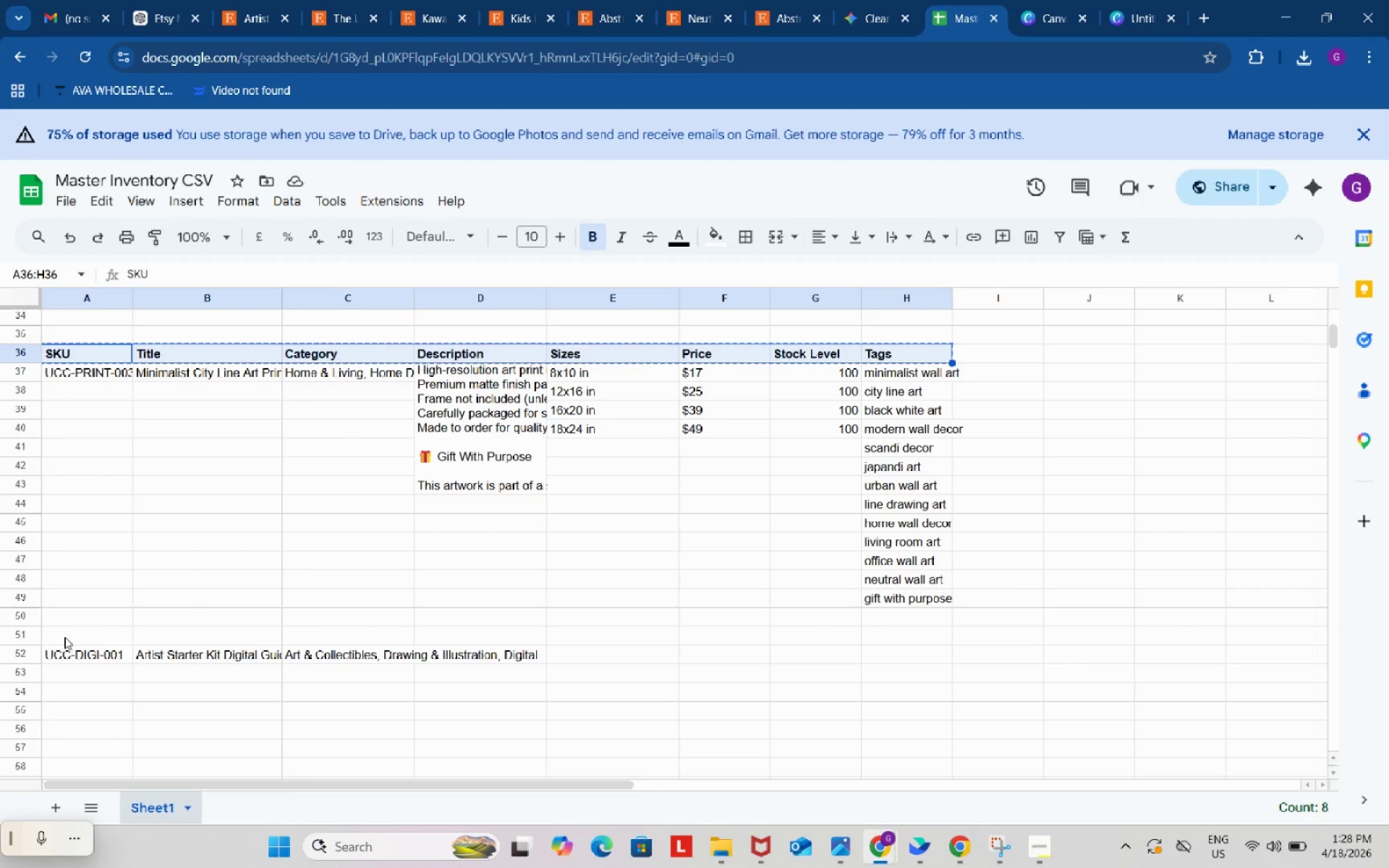 
left_click([68, 637])
 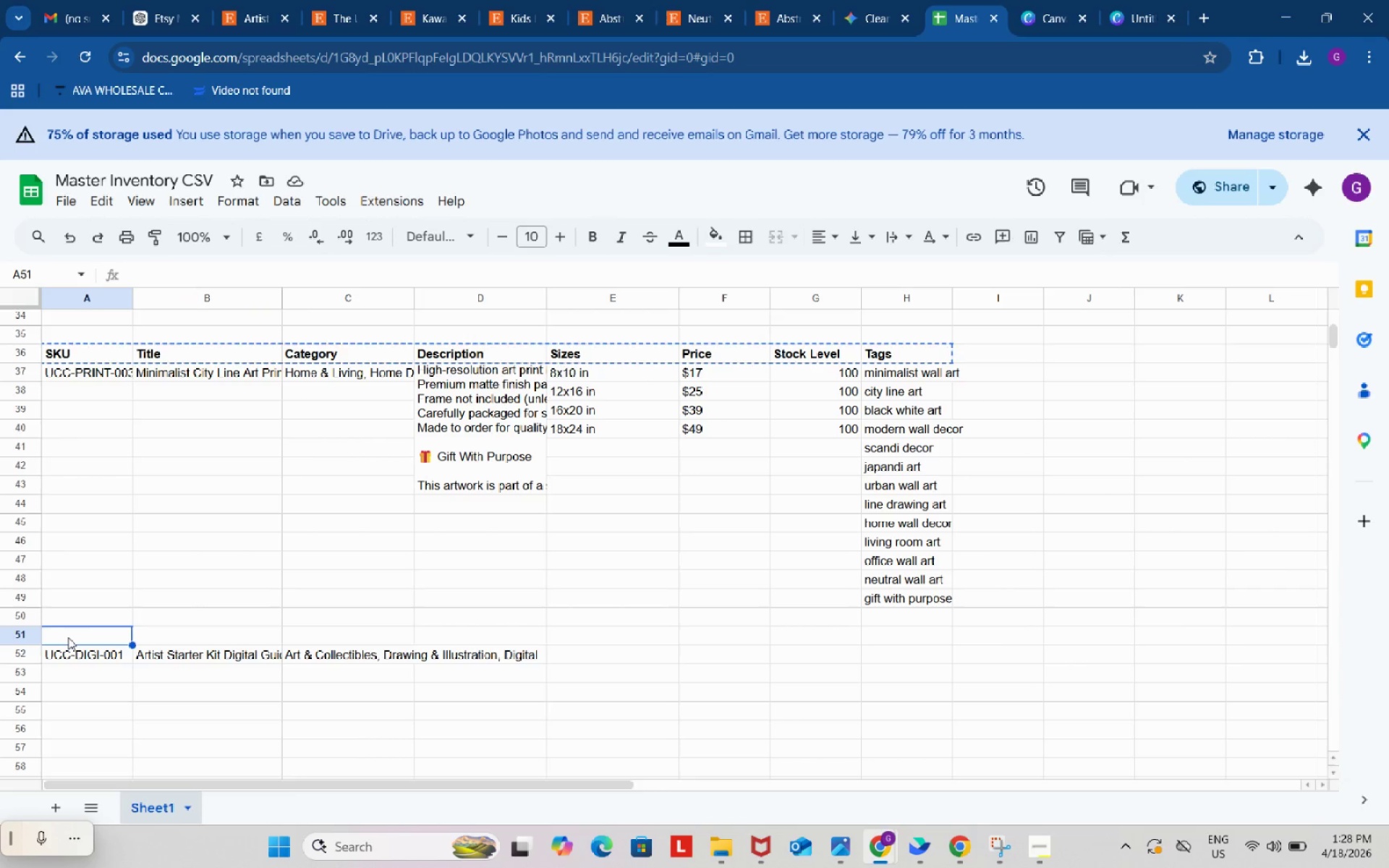 
key(Control+ControlLeft)
 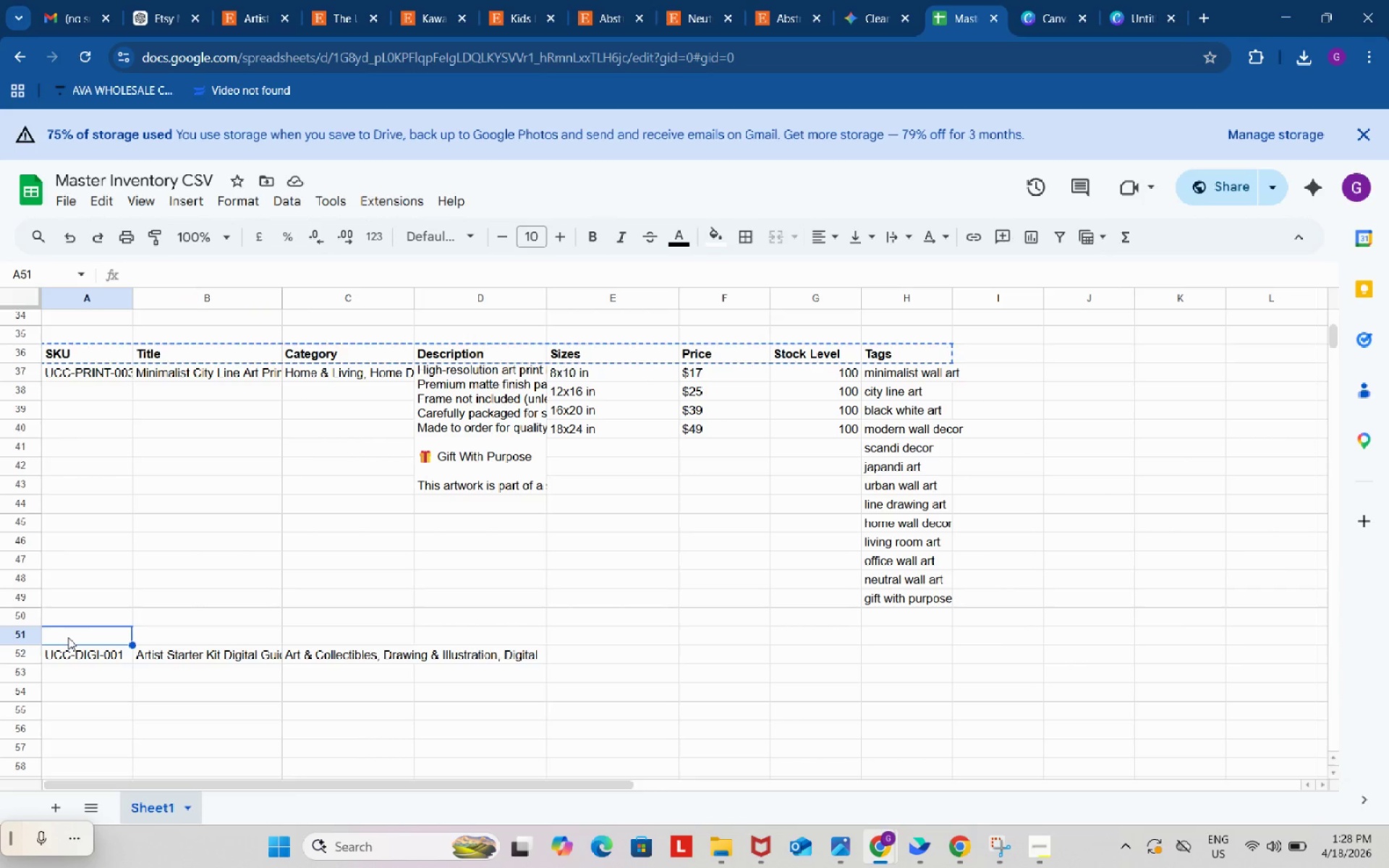 
key(Control+V)
 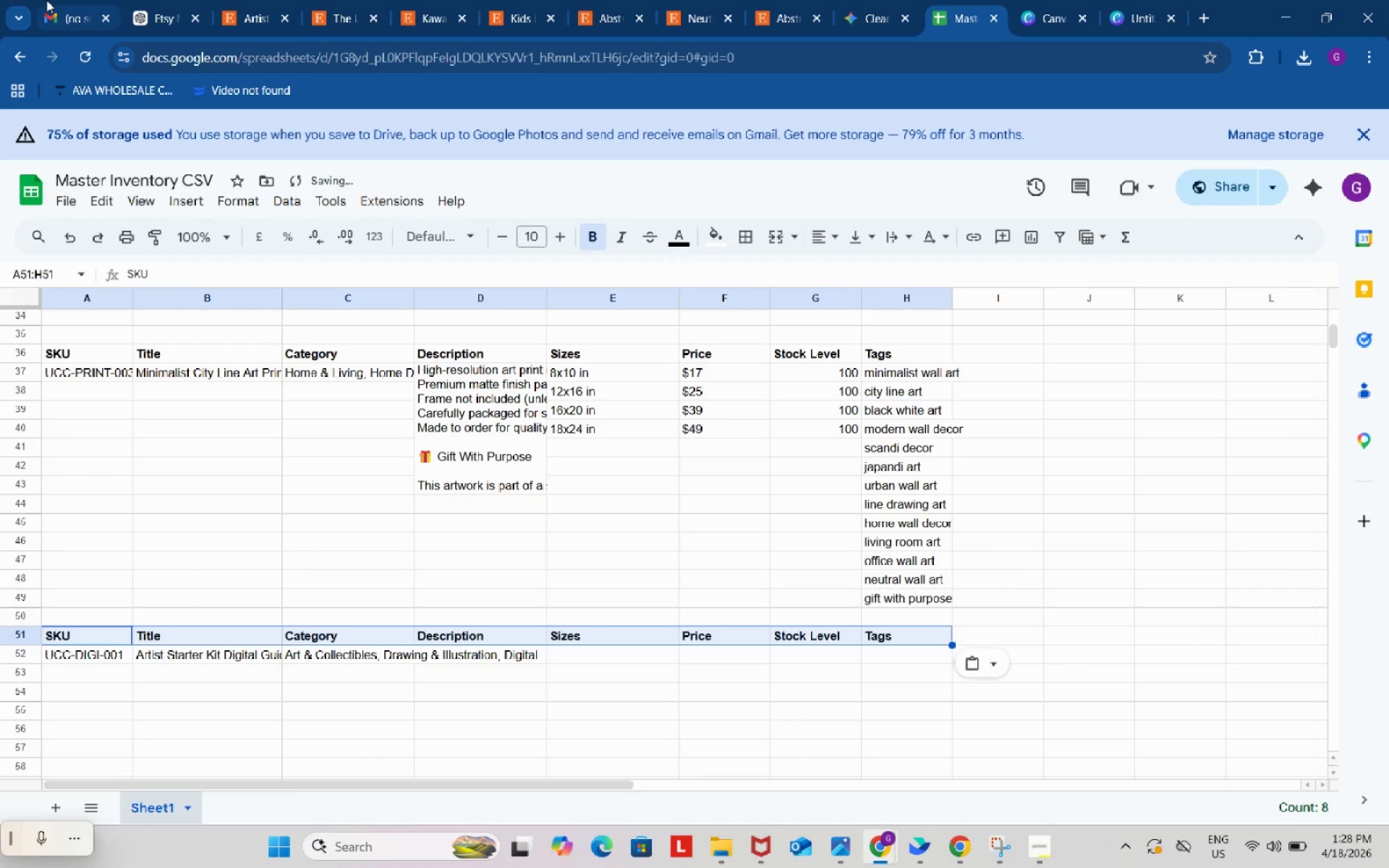 
left_click([176, 0])
 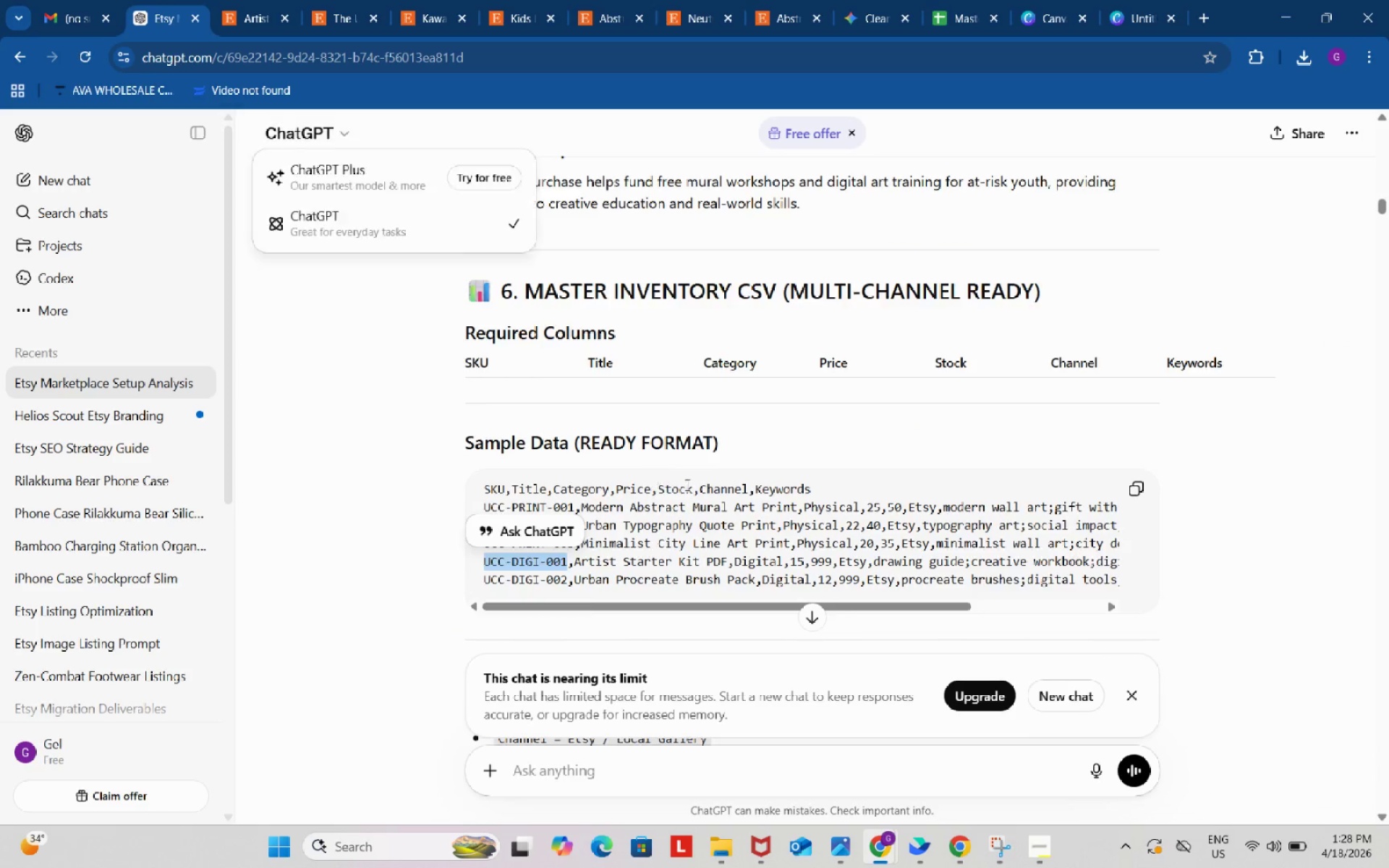 
scroll: coordinate [708, 489], scroll_direction: down, amount: 5.0
 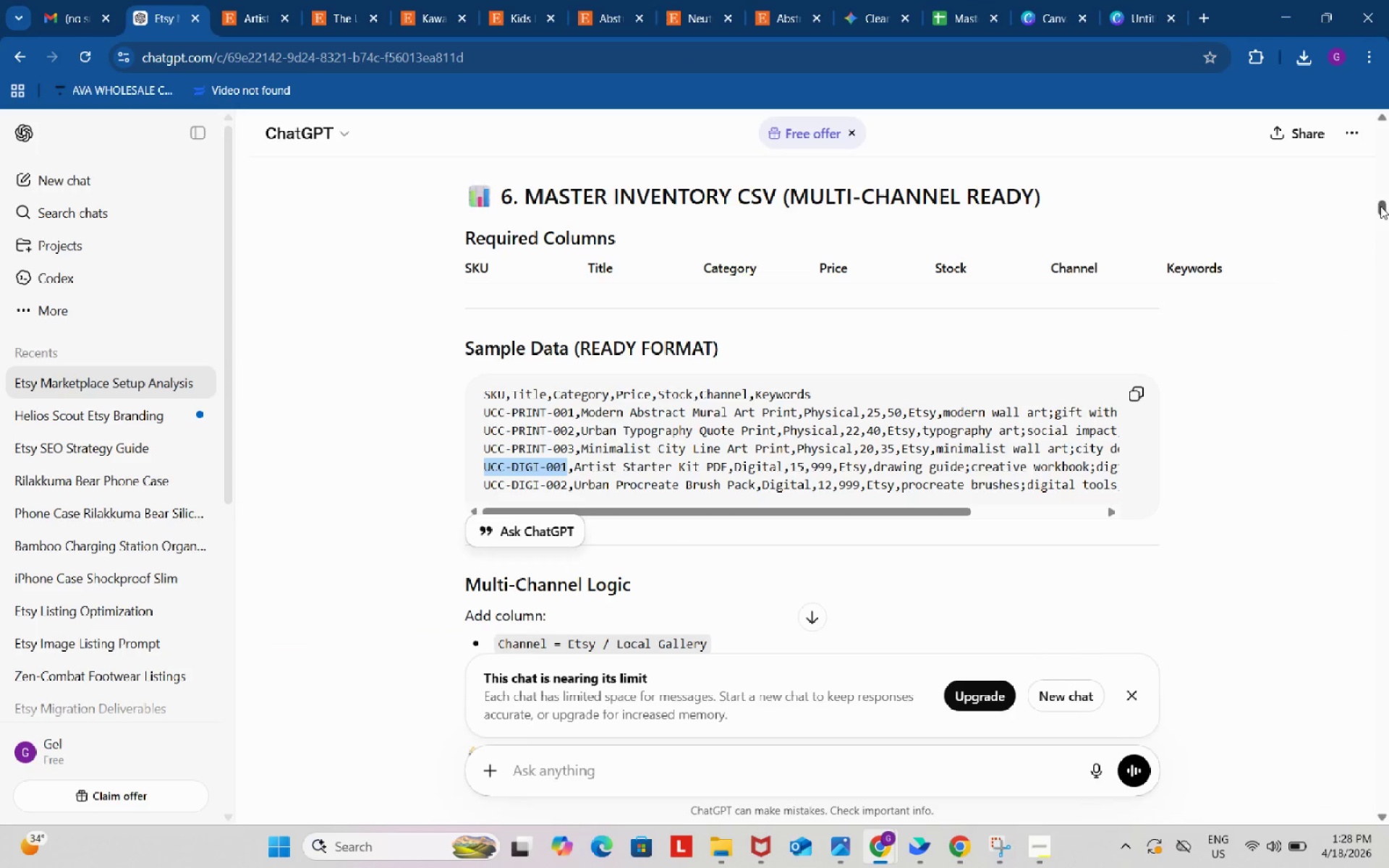 
left_click_drag(start_coordinate=[1380, 206], to_coordinate=[1388, 810])
 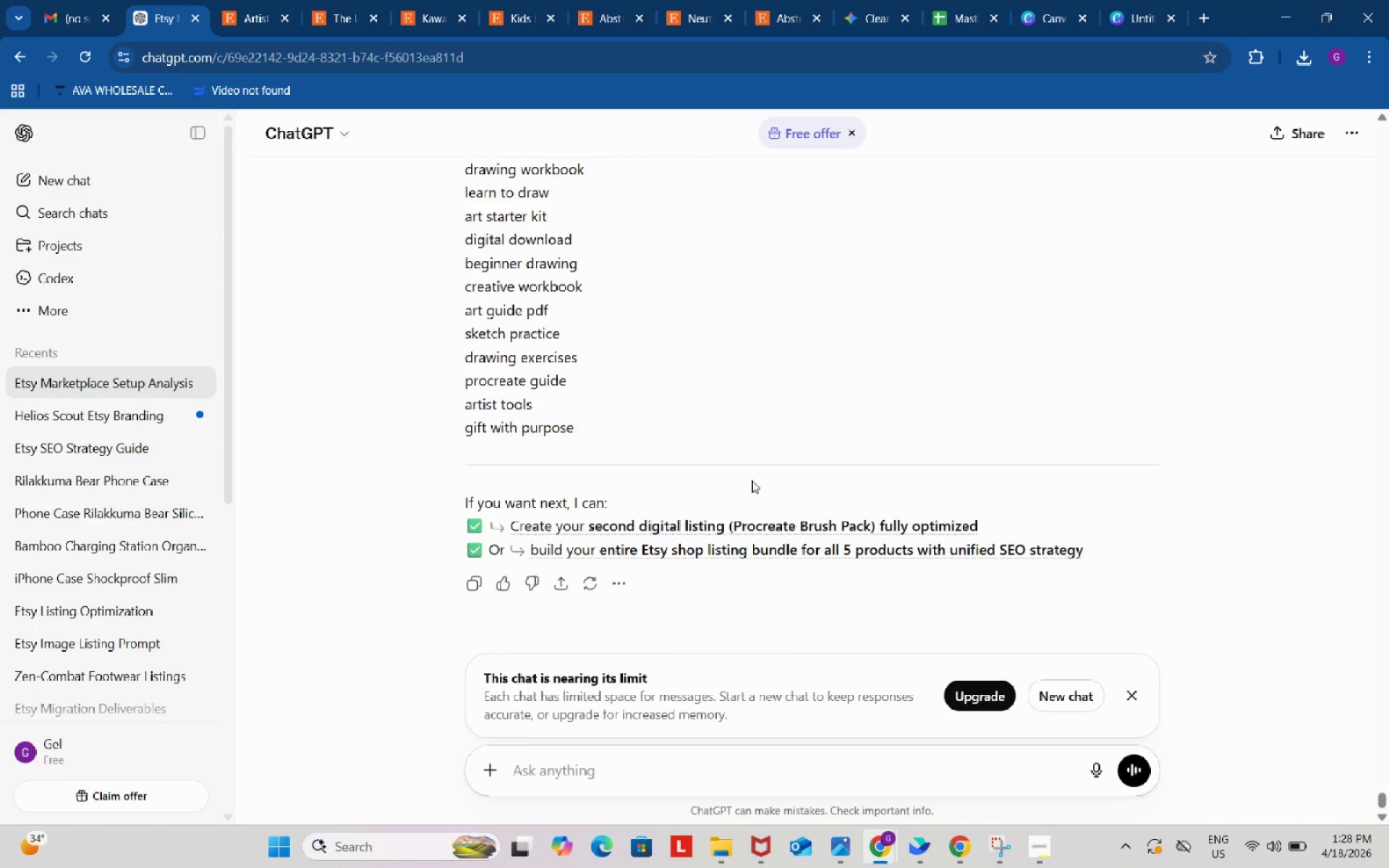 
scroll: coordinate [449, 389], scroll_direction: up, amount: 18.0
 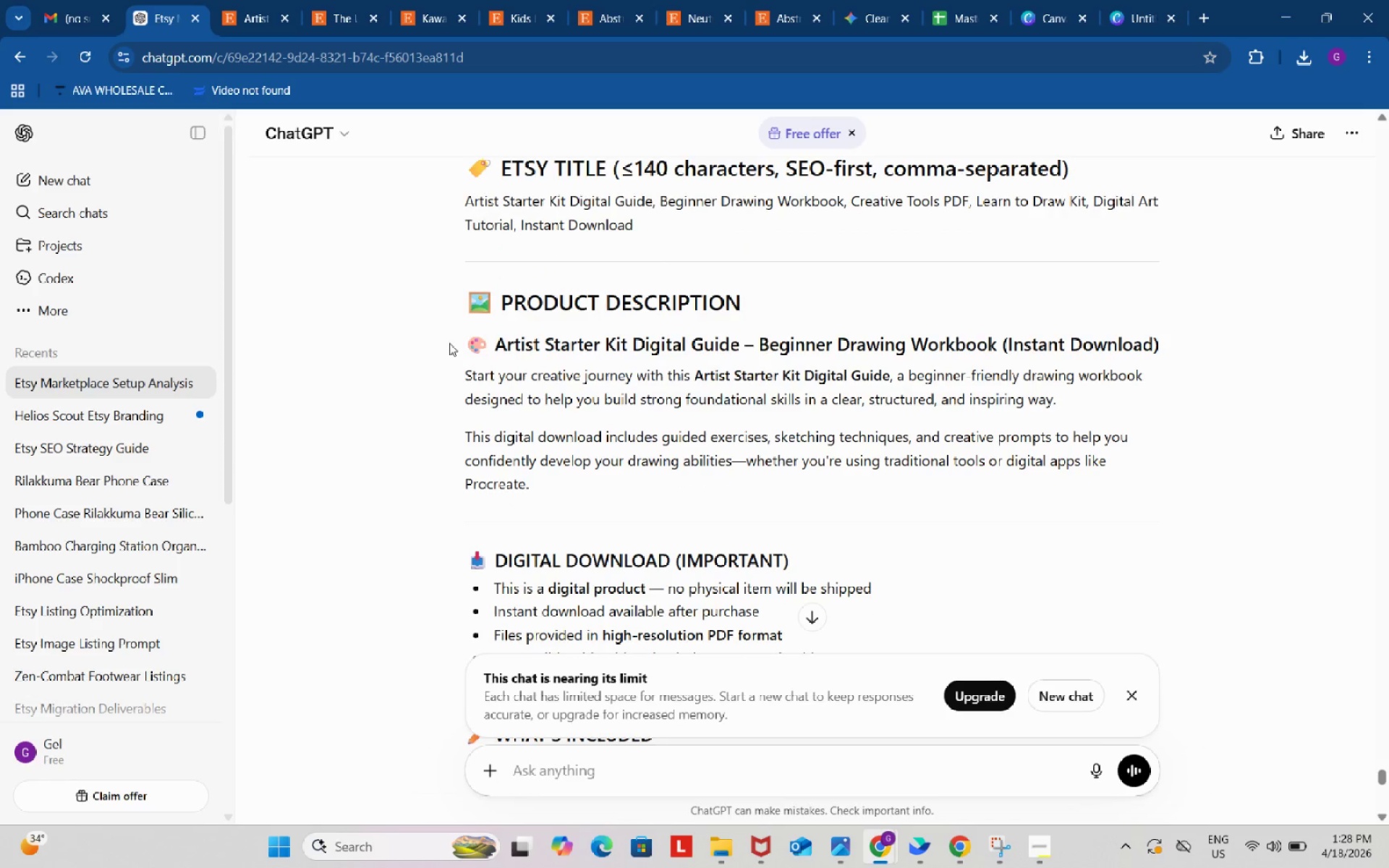 
left_click_drag(start_coordinate=[448, 333], to_coordinate=[885, 493])
 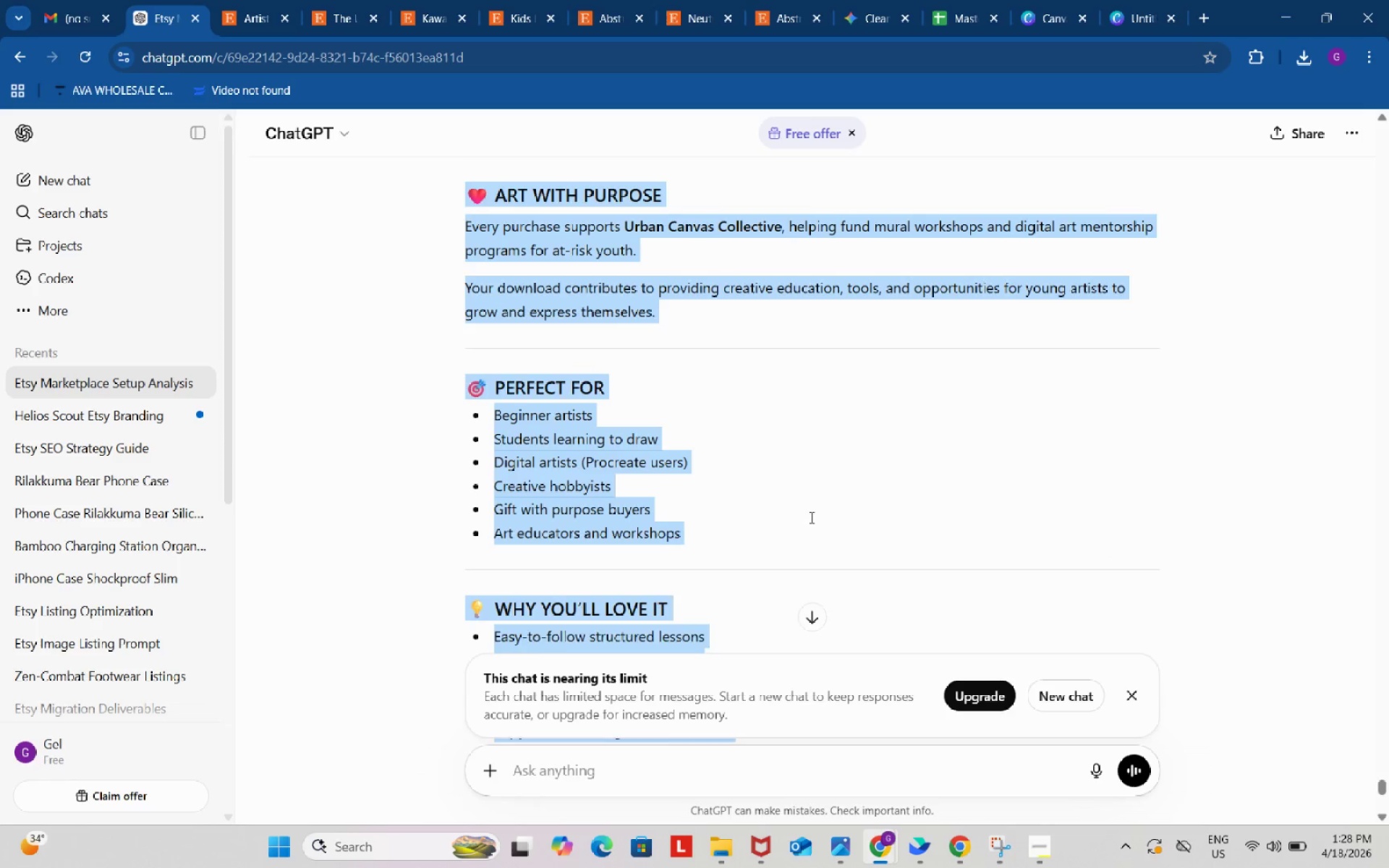 
scroll: coordinate [681, 532], scroll_direction: down, amount: 10.0
 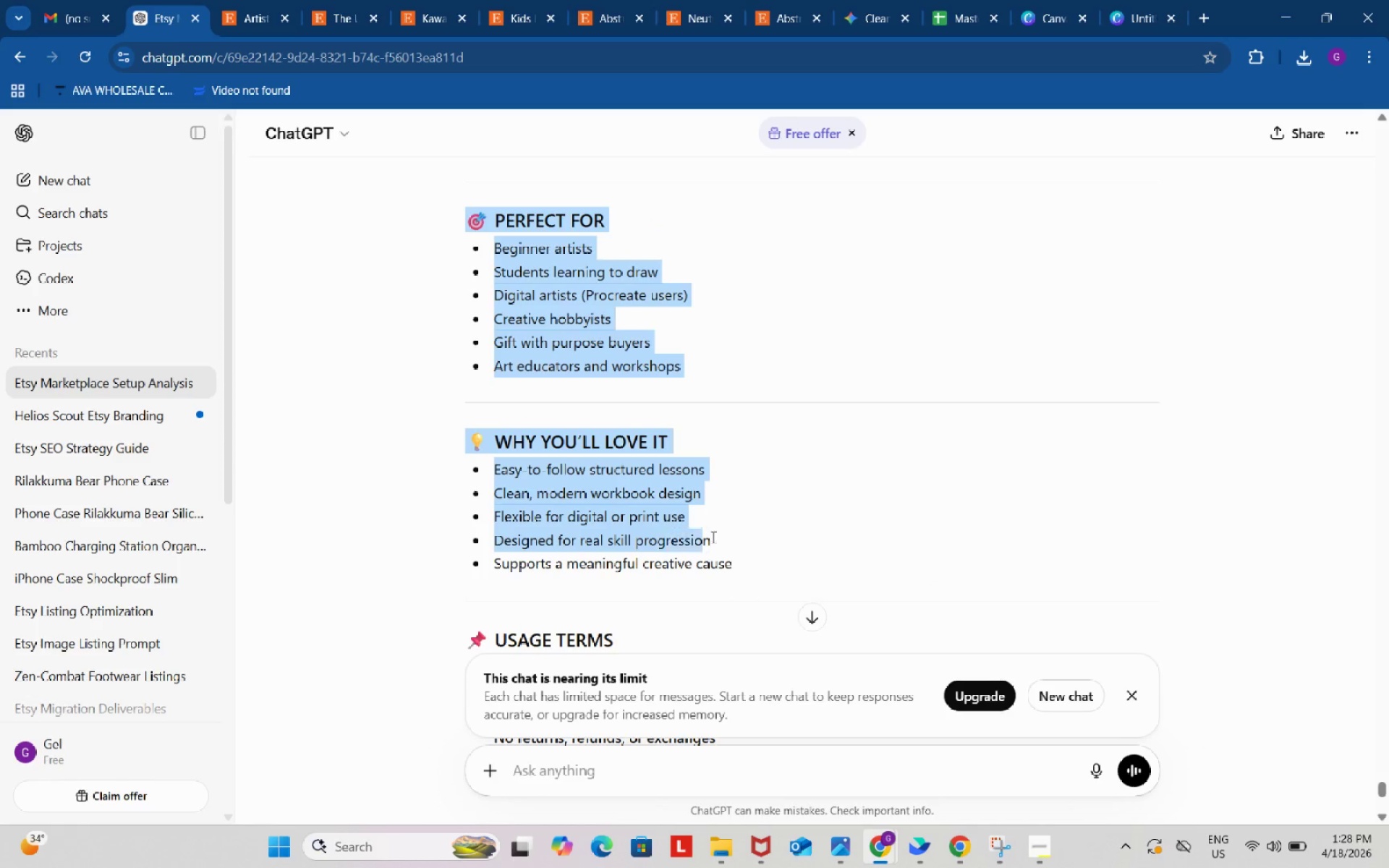 
scroll: coordinate [696, 561], scroll_direction: down, amount: 3.0
 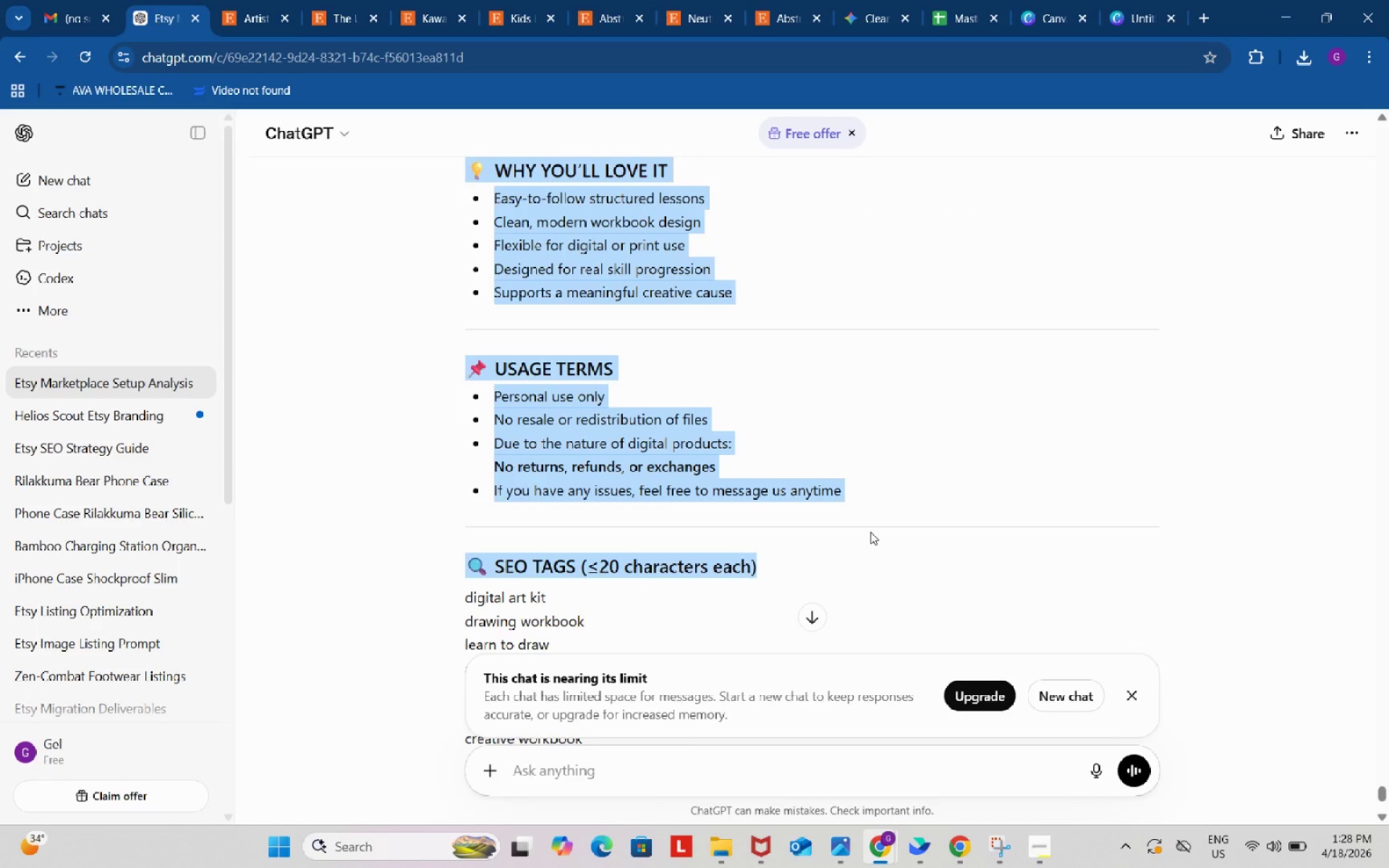 
key(Control+ControlLeft)
 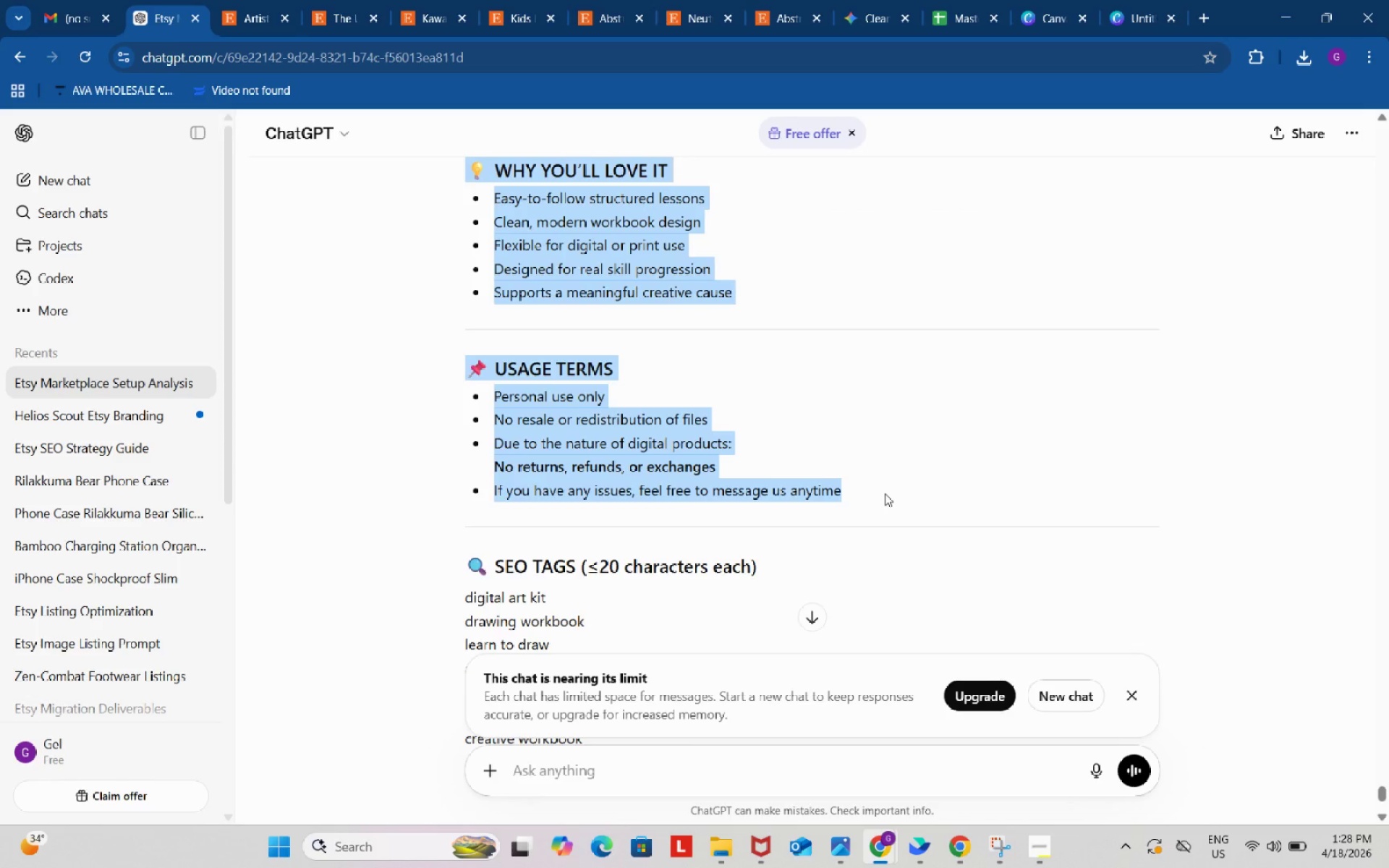 
key(Control+C)
 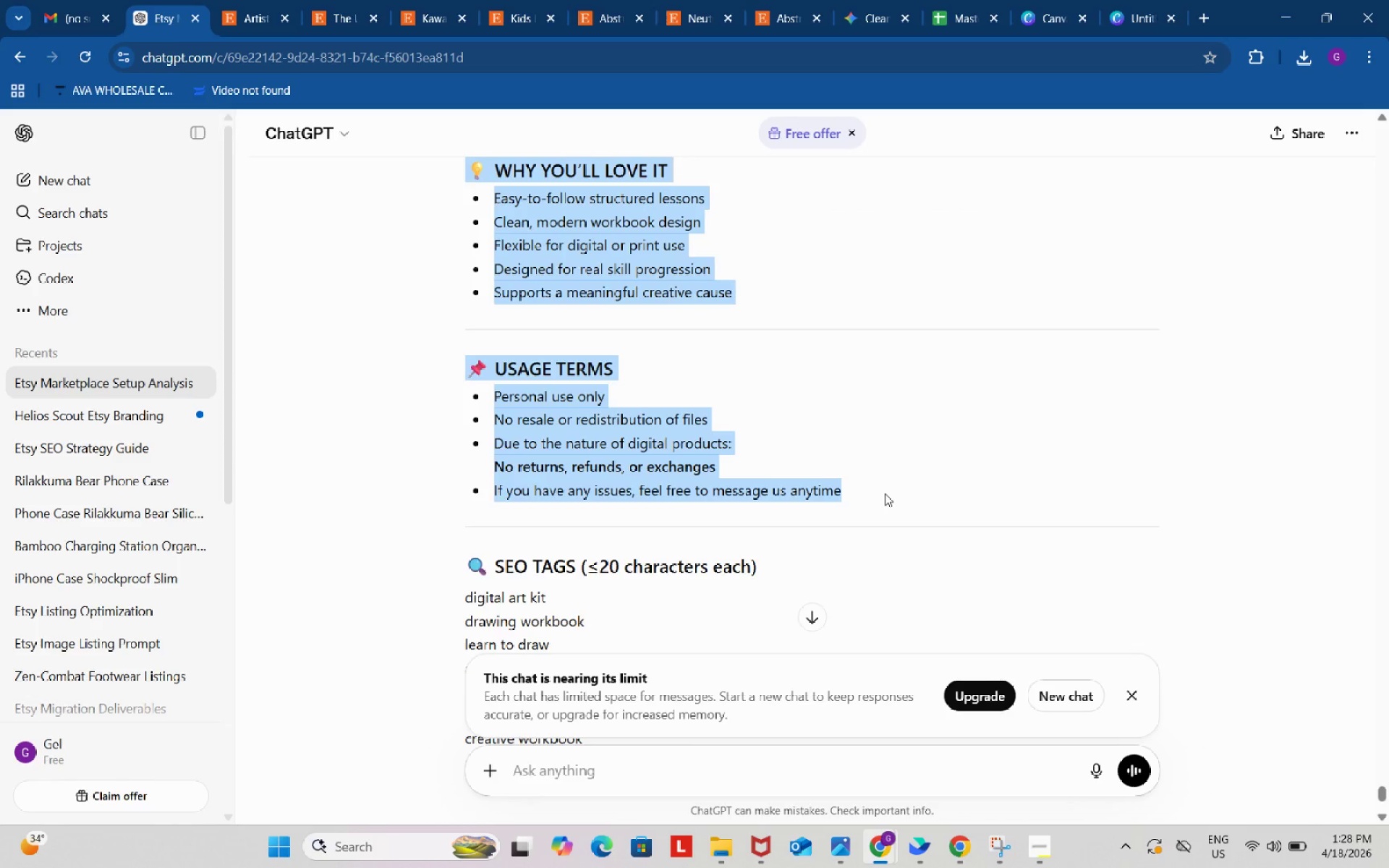 
key(Control+ControlLeft)
 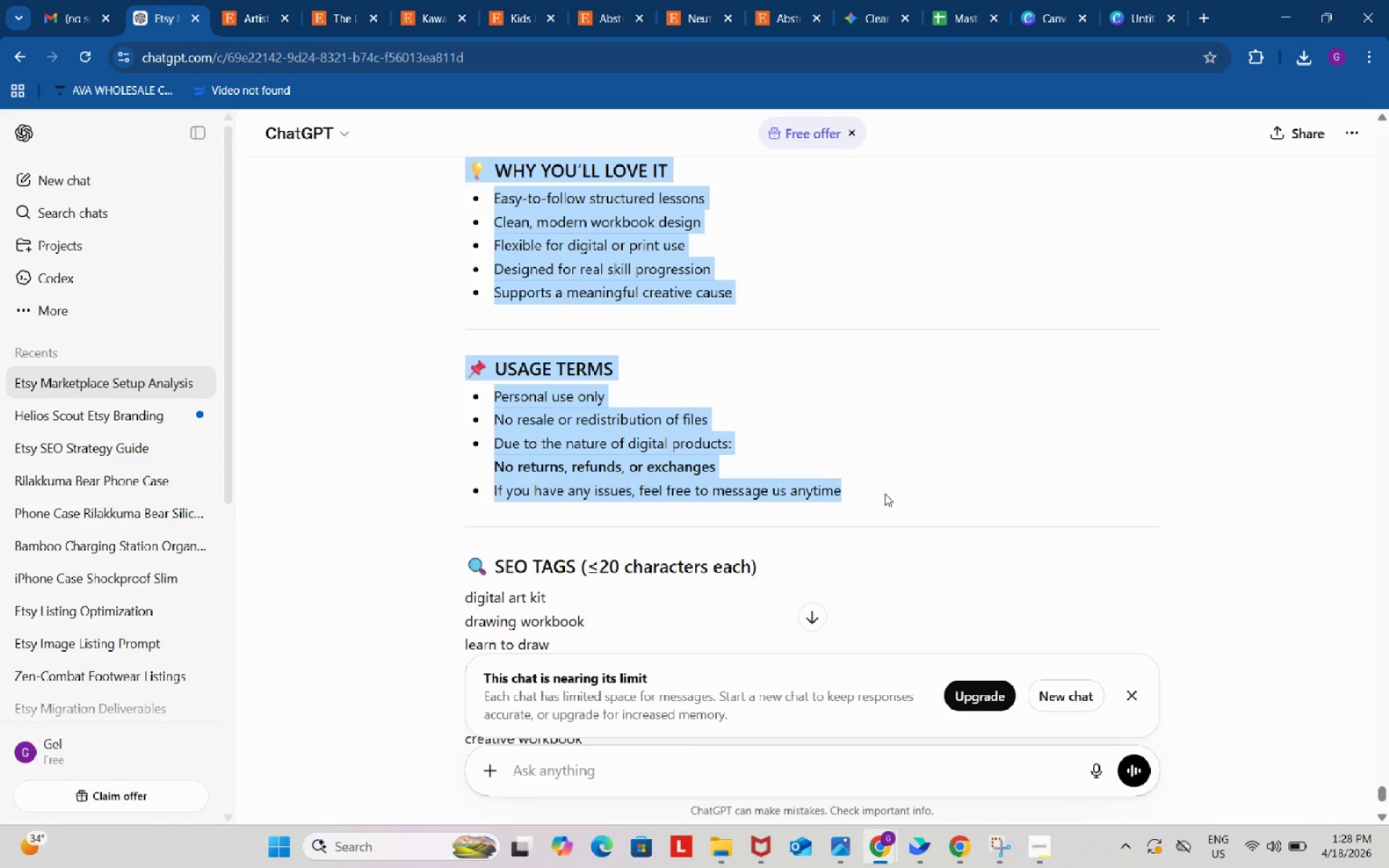 
key(Control+C)
 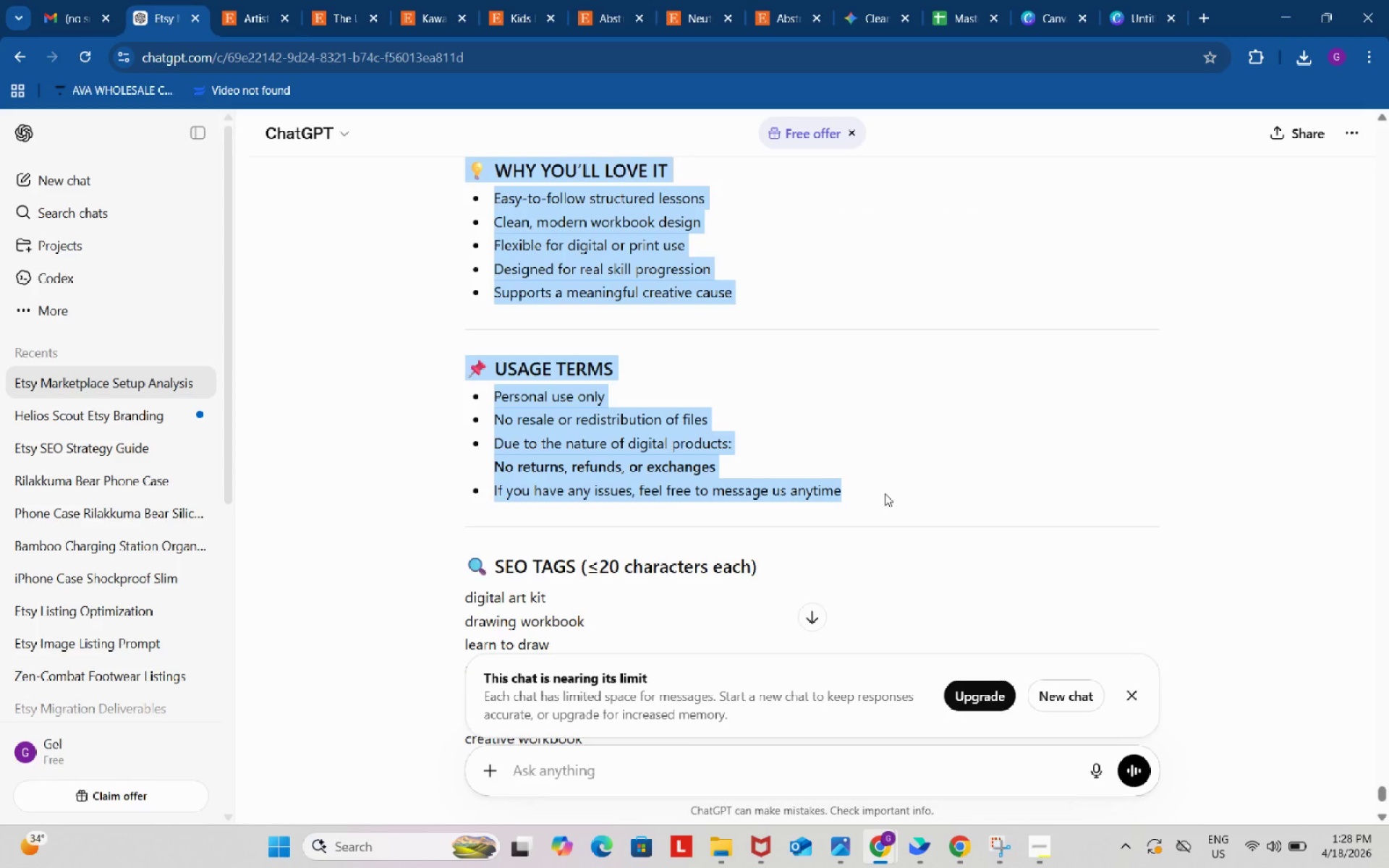 
key(Control+ControlLeft)
 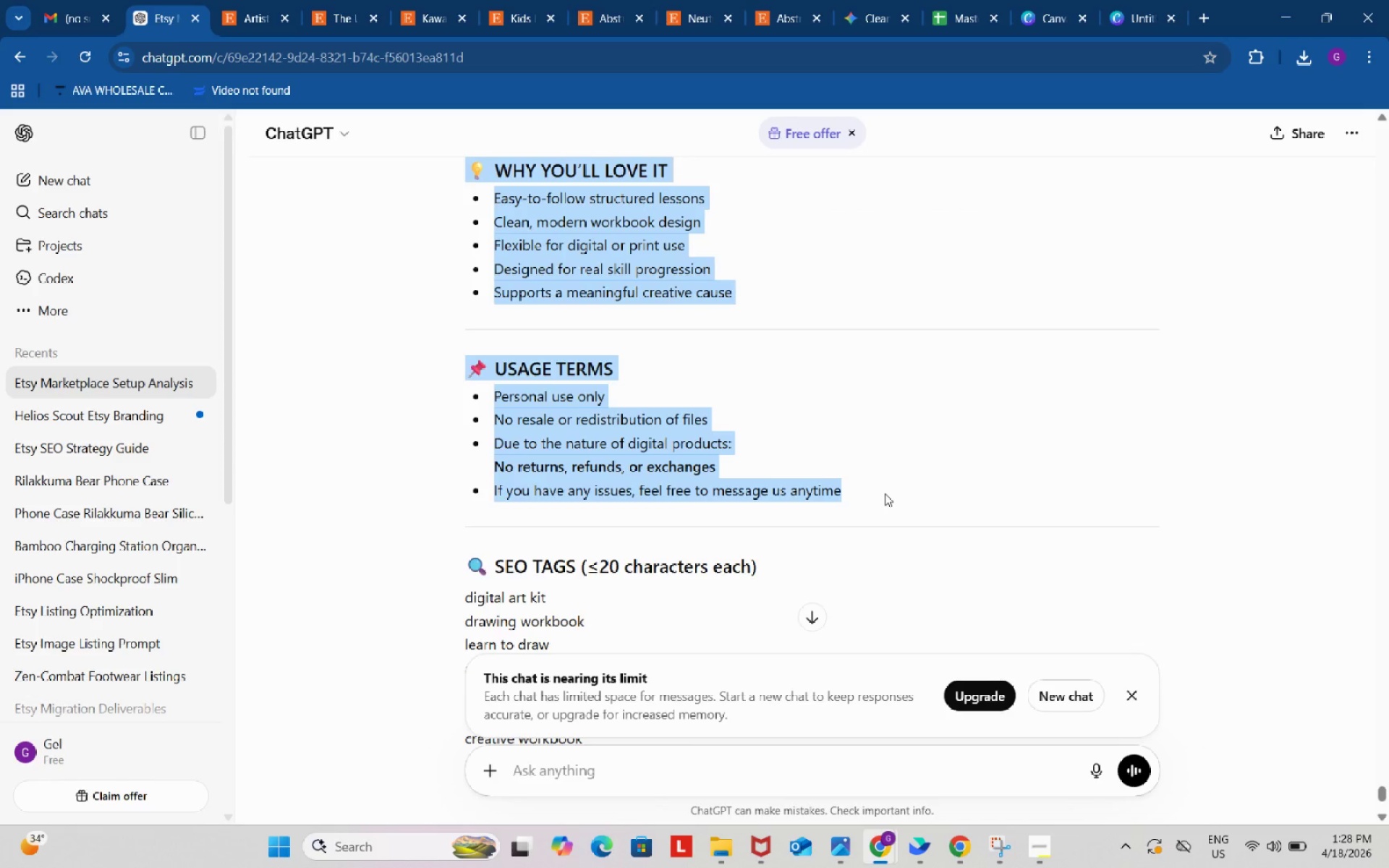 
key(Control+C)
 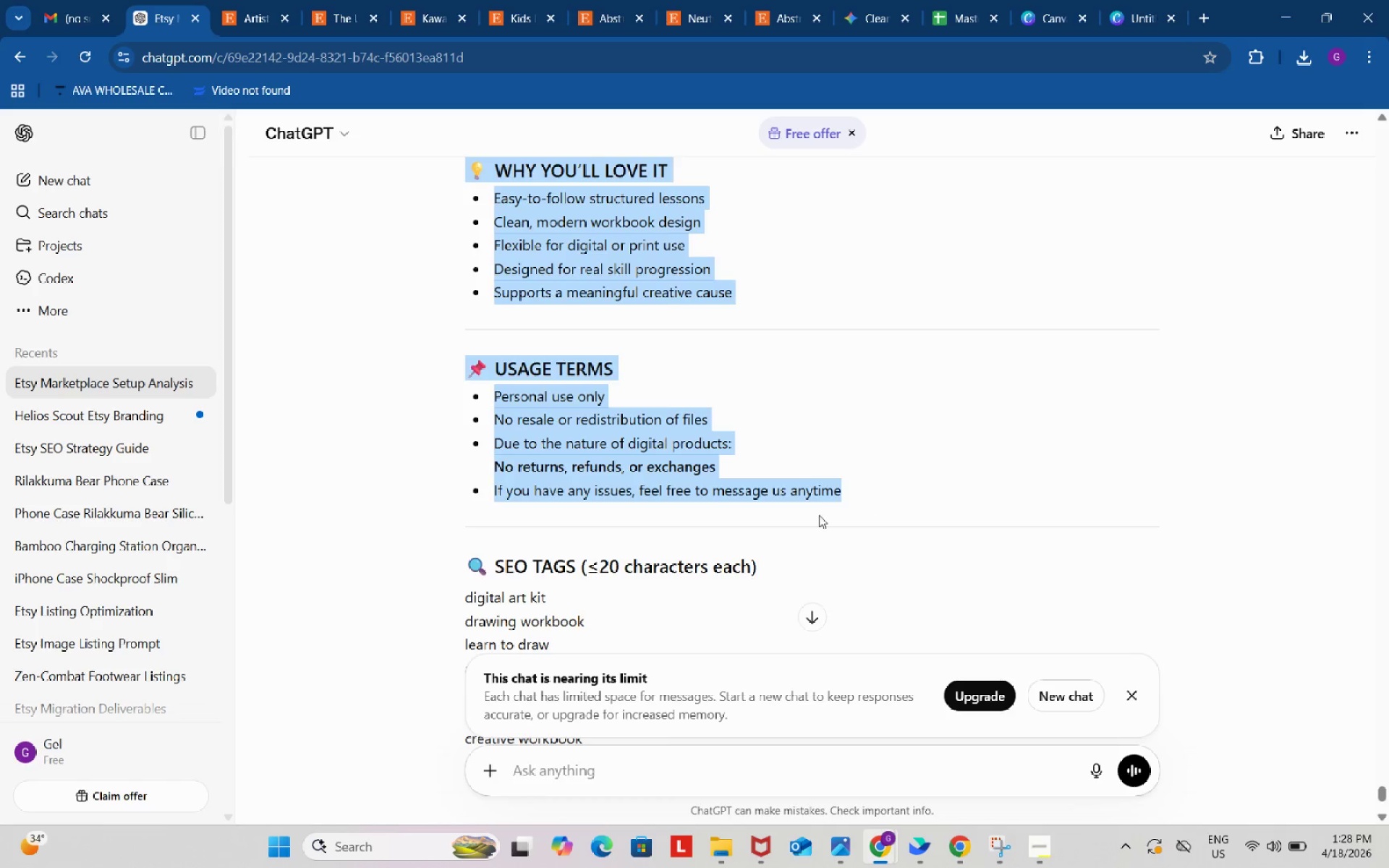 
scroll: coordinate [810, 517], scroll_direction: up, amount: 5.0
 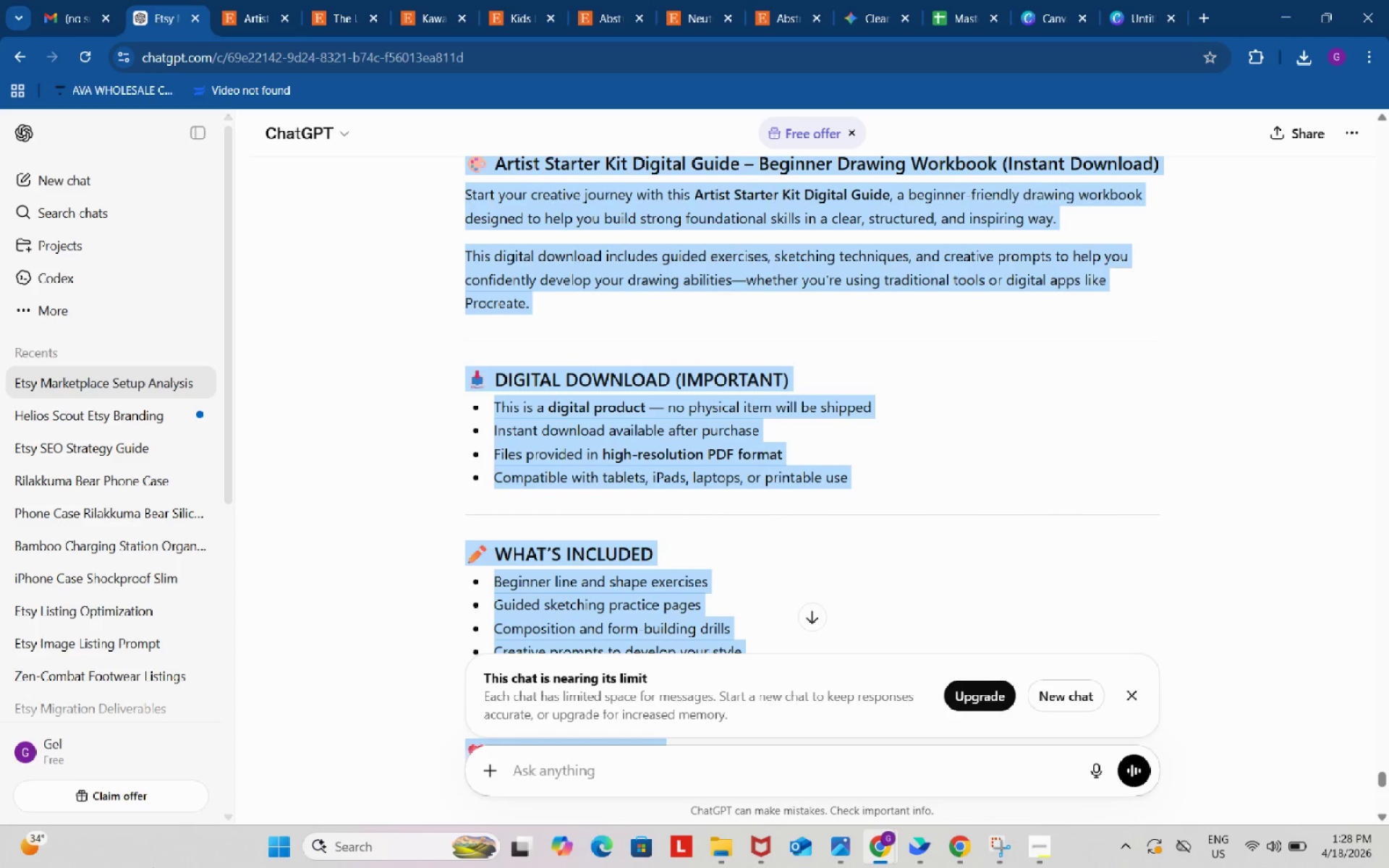 
left_click([951, 0])
 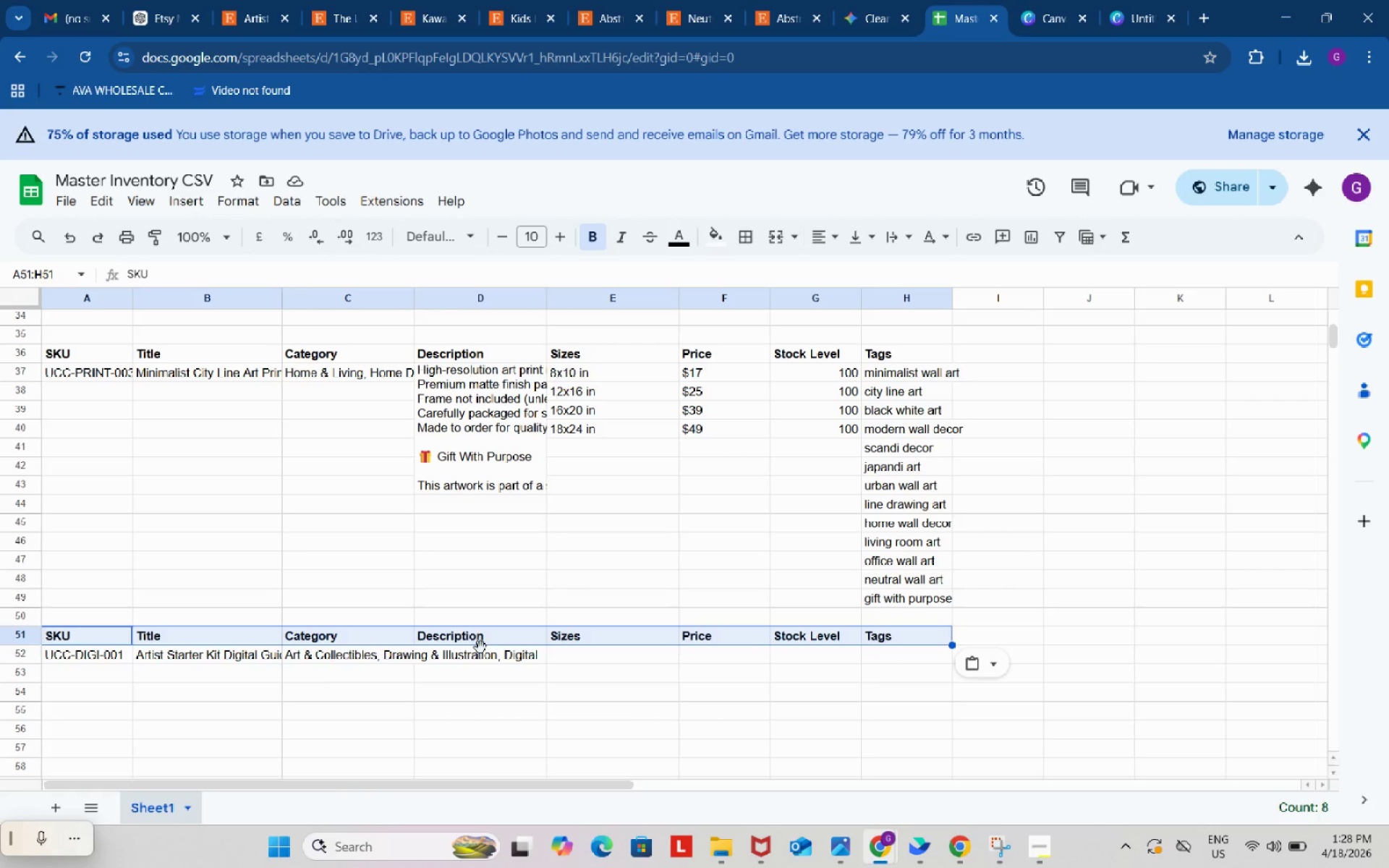 
left_click_drag(start_coordinate=[480, 655], to_coordinate=[497, 762])
 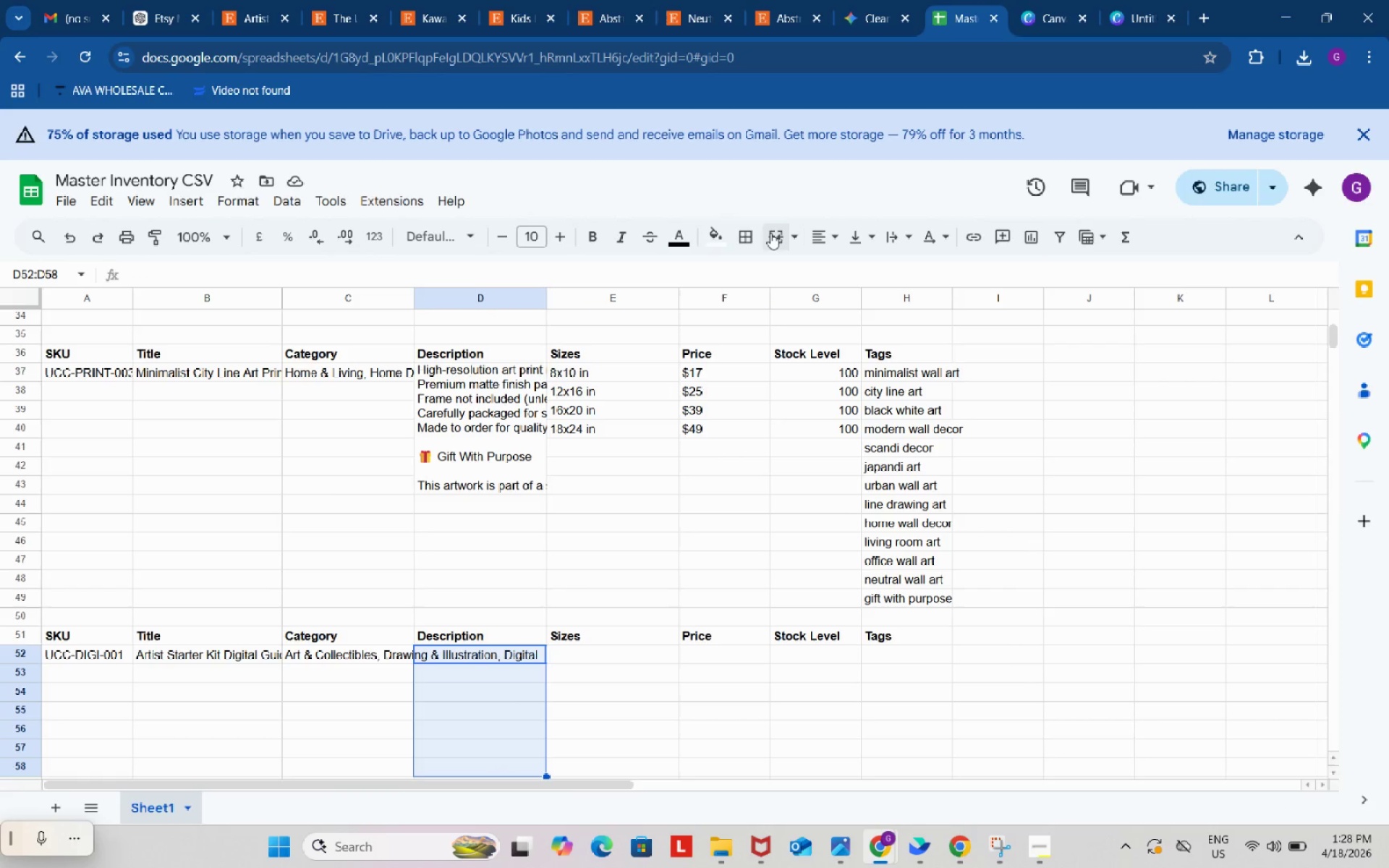 
left_click([778, 233])
 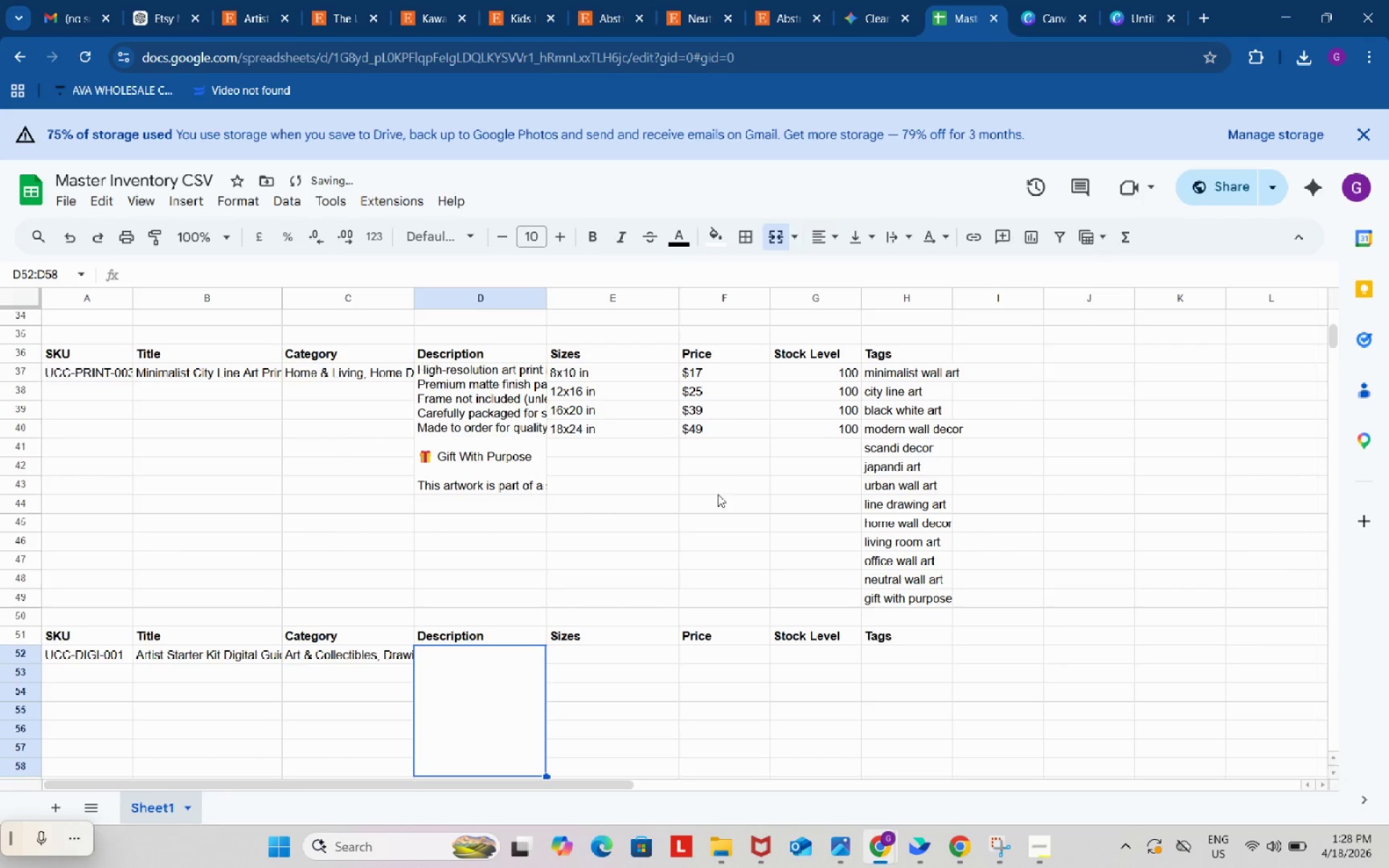 
scroll: coordinate [717, 498], scroll_direction: down, amount: 1.0
 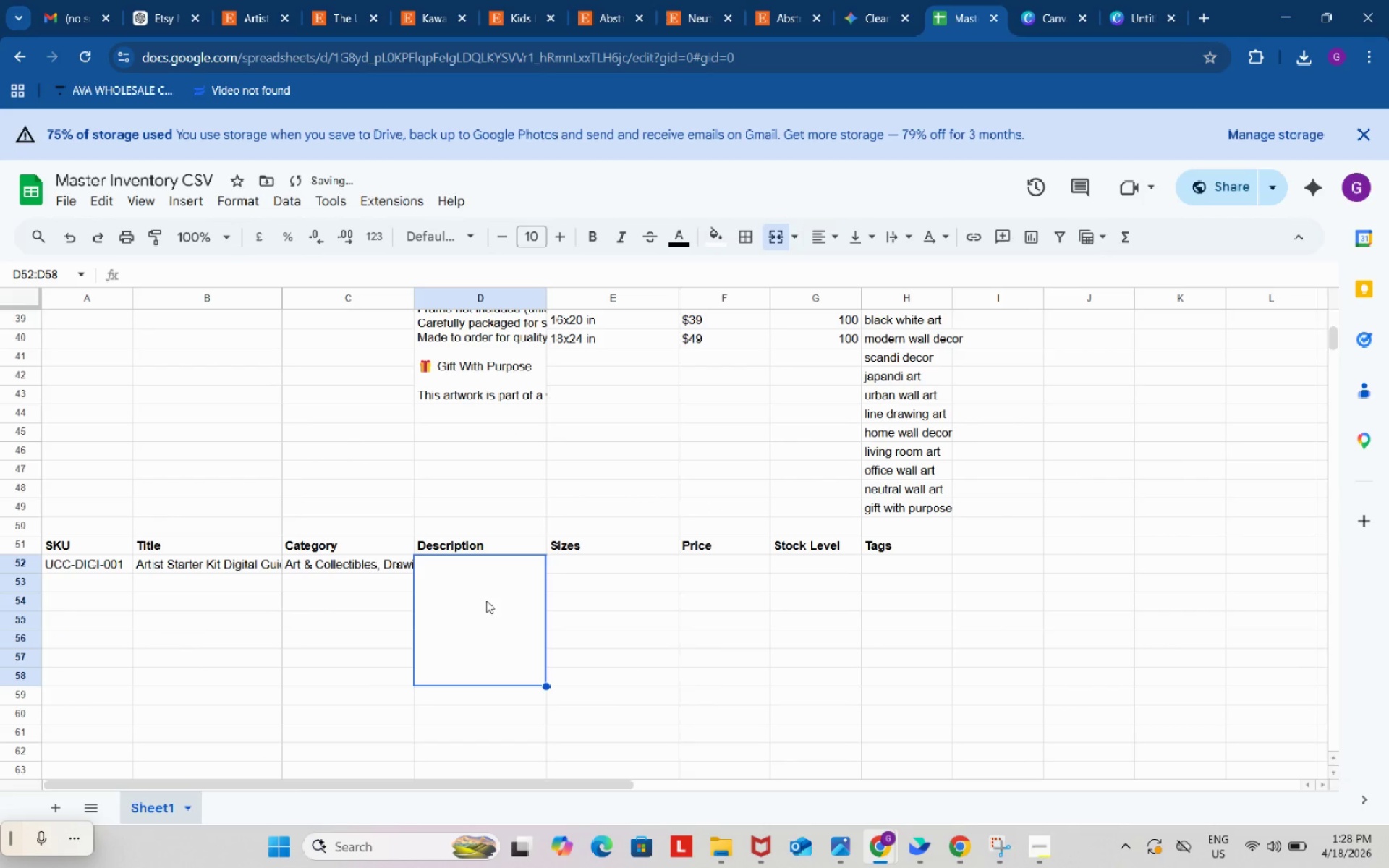 
double_click([486, 600])
 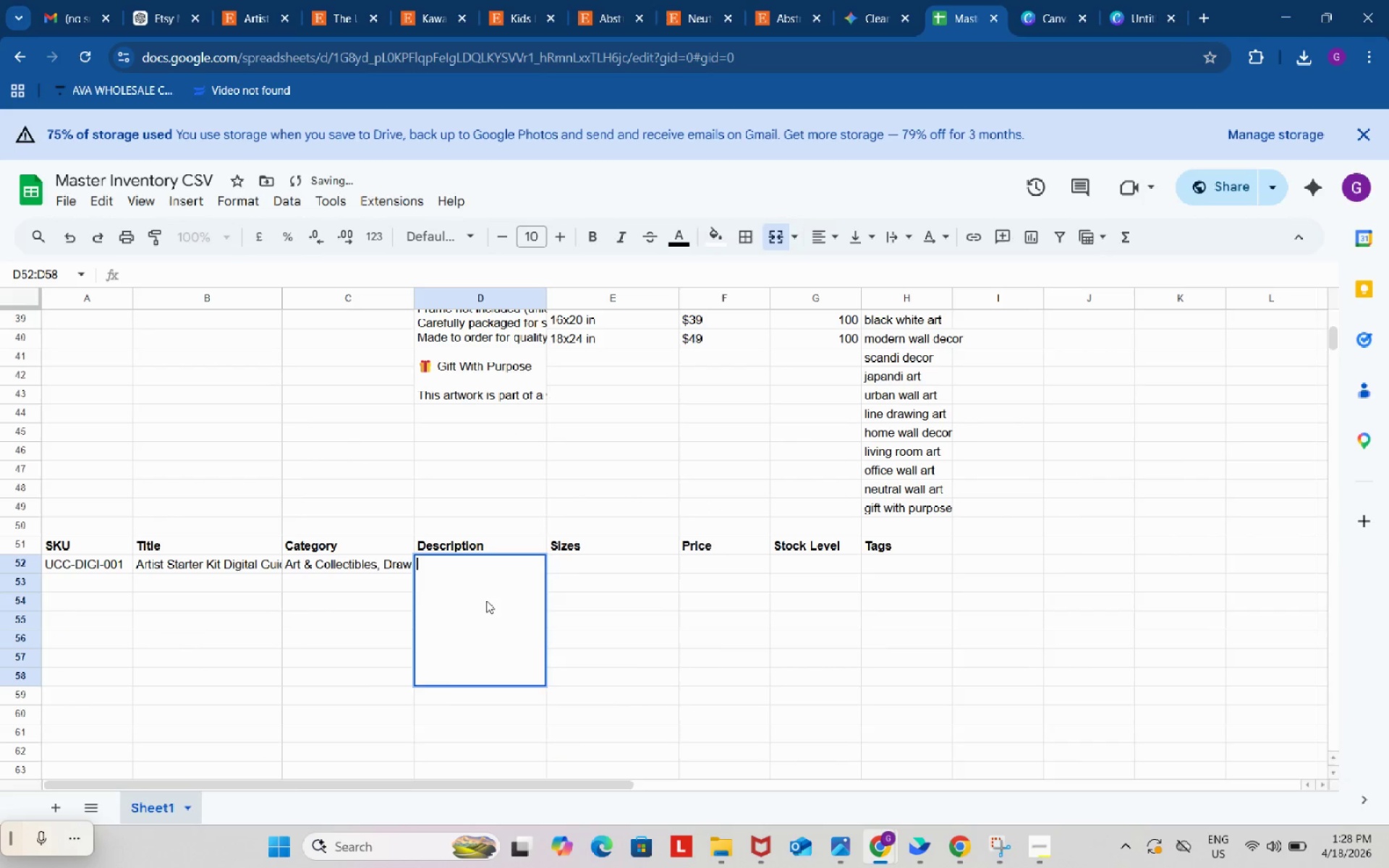 
key(Control+V)
 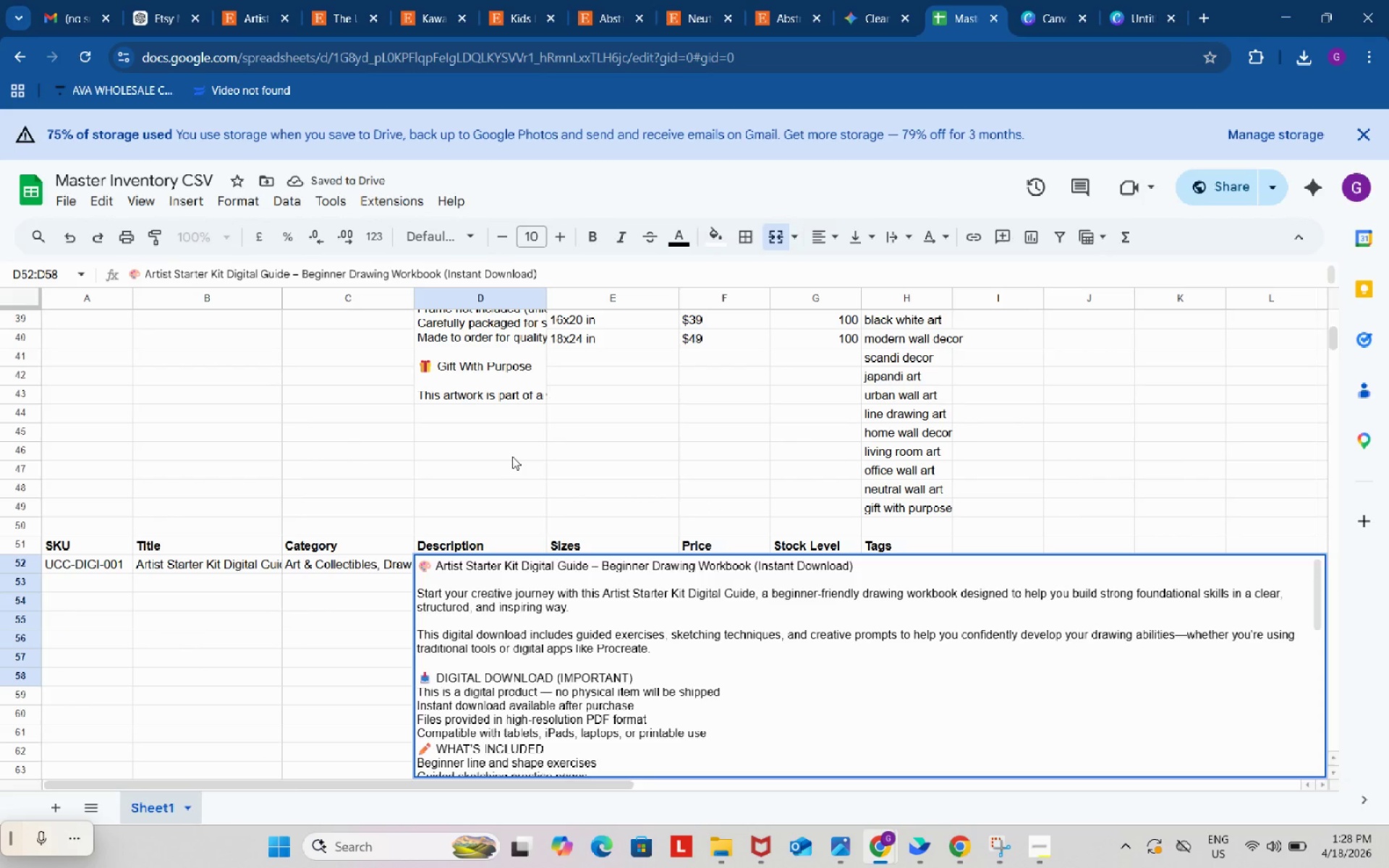 
left_click([515, 451])
 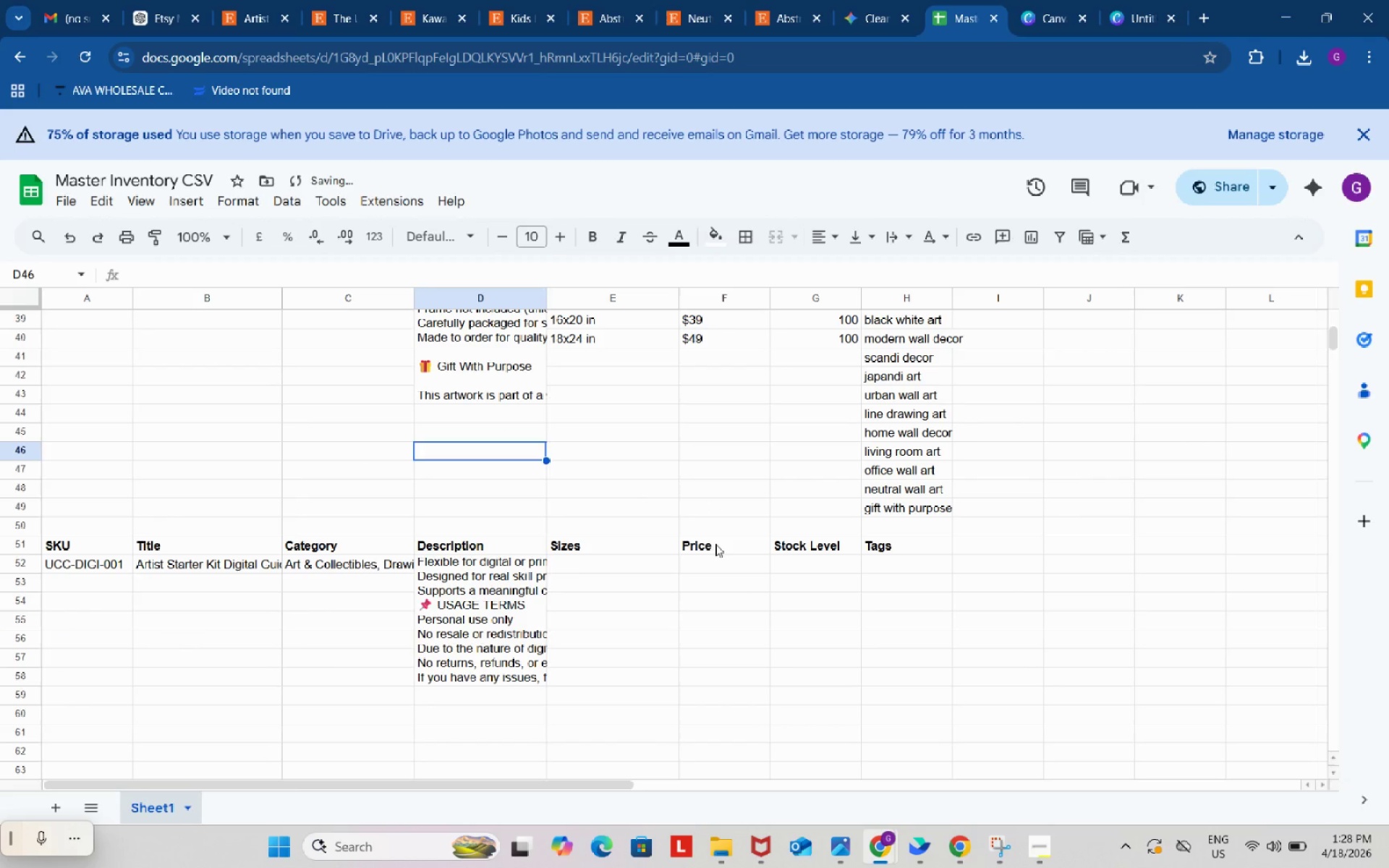 
left_click_drag(start_coordinate=[715, 544], to_coordinate=[896, 550])
 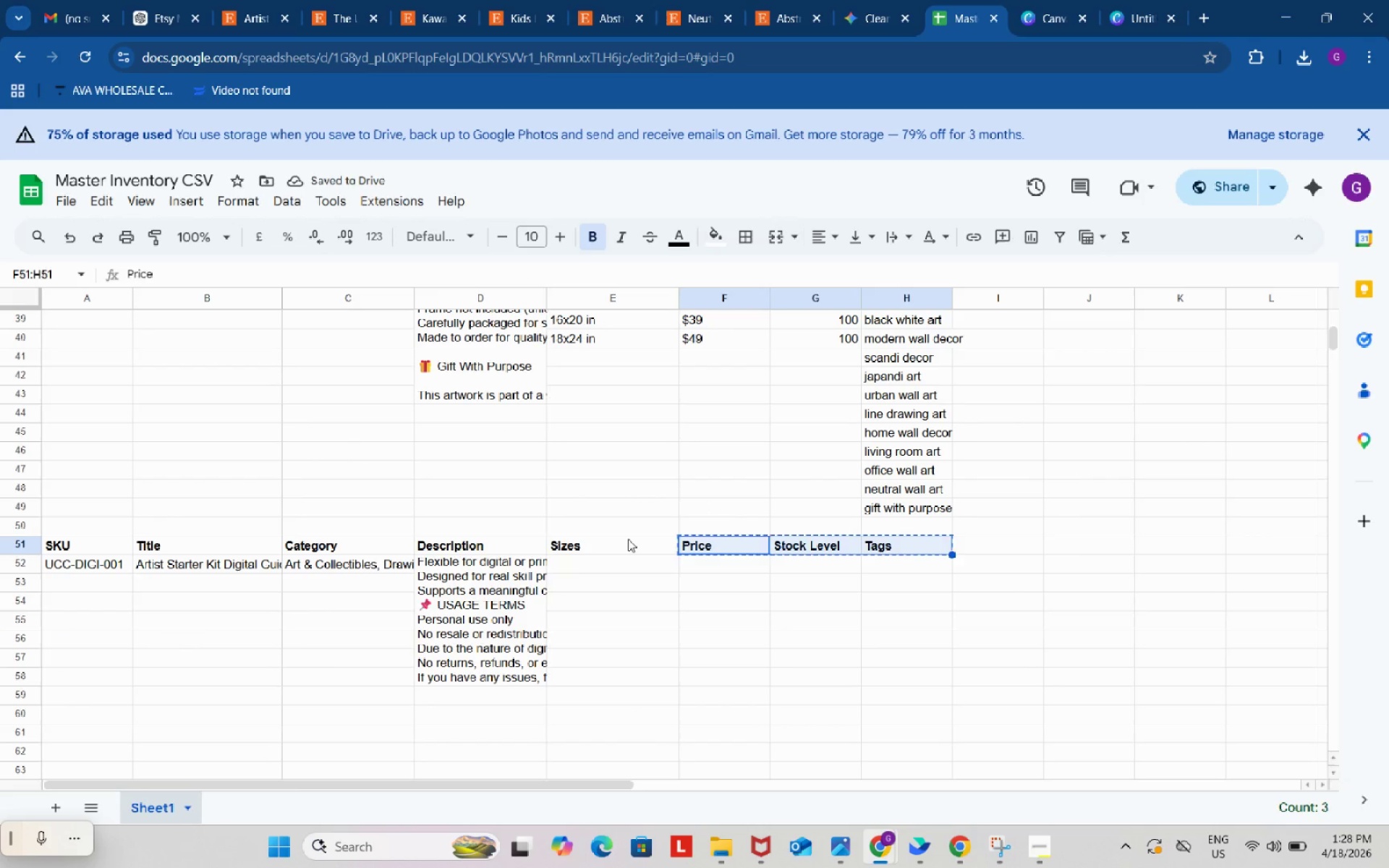 
key(Control+C)
 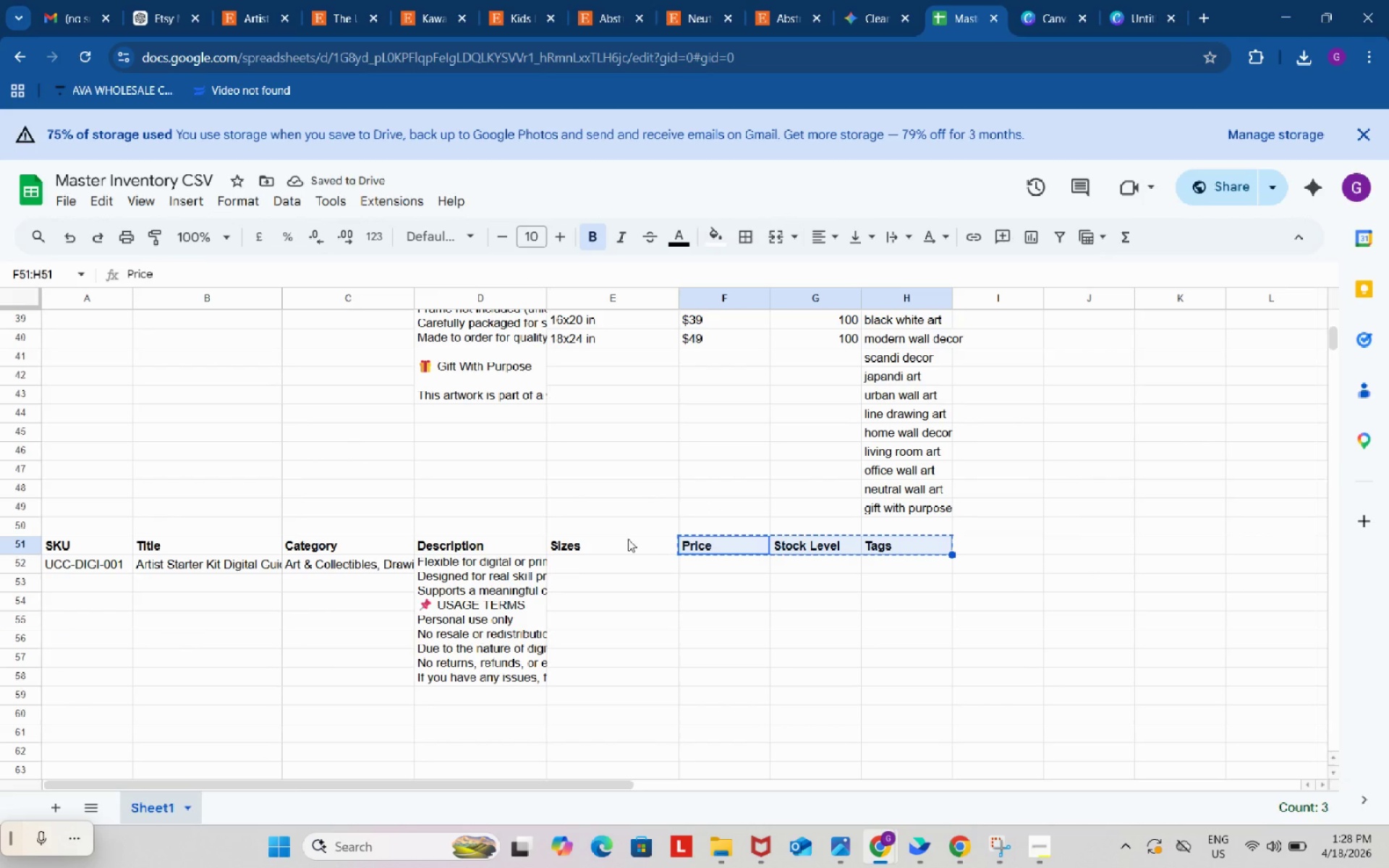 
left_click([628, 539])
 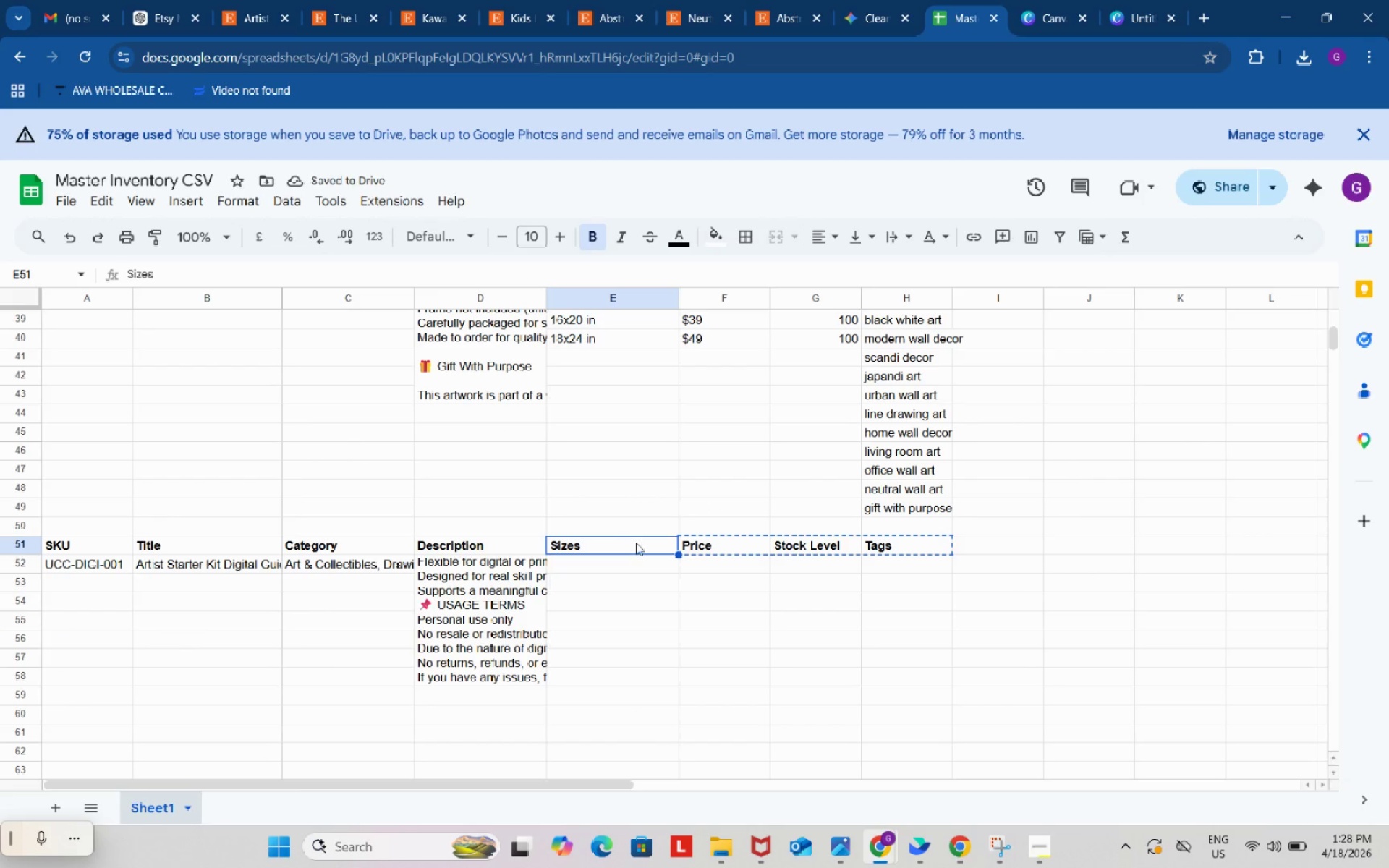 
key(Control+ControlLeft)
 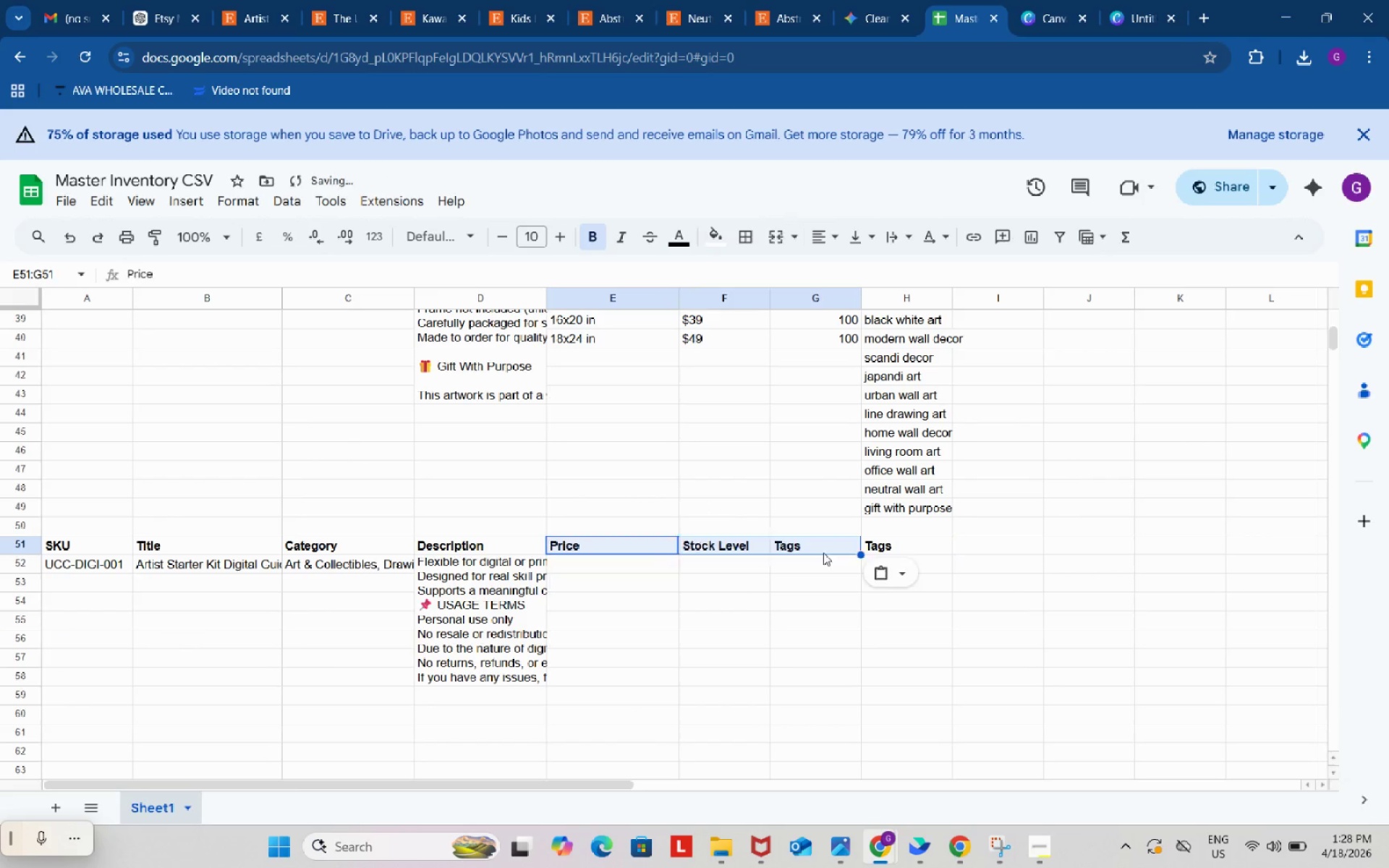 
key(Control+V)
 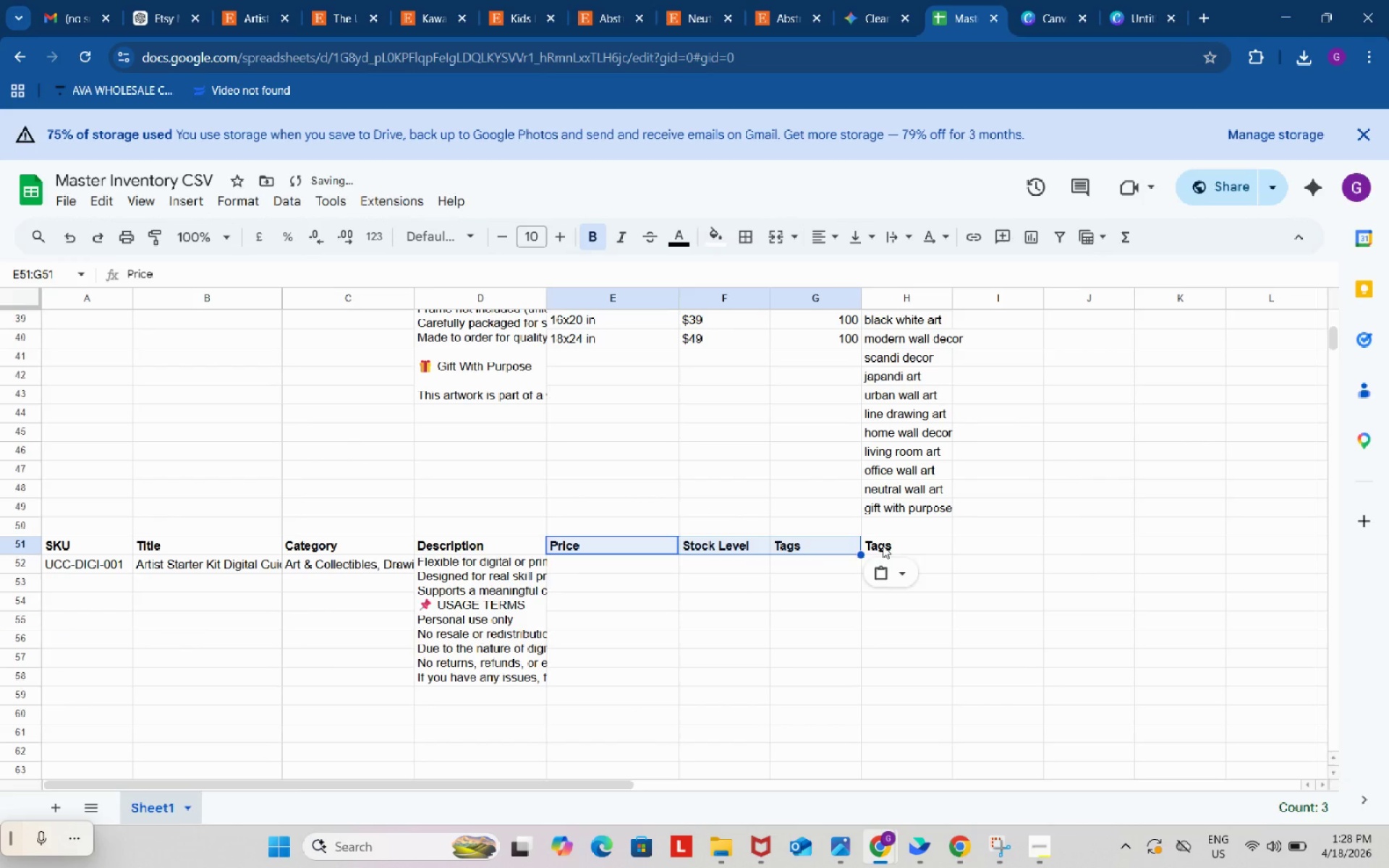 
left_click([883, 545])
 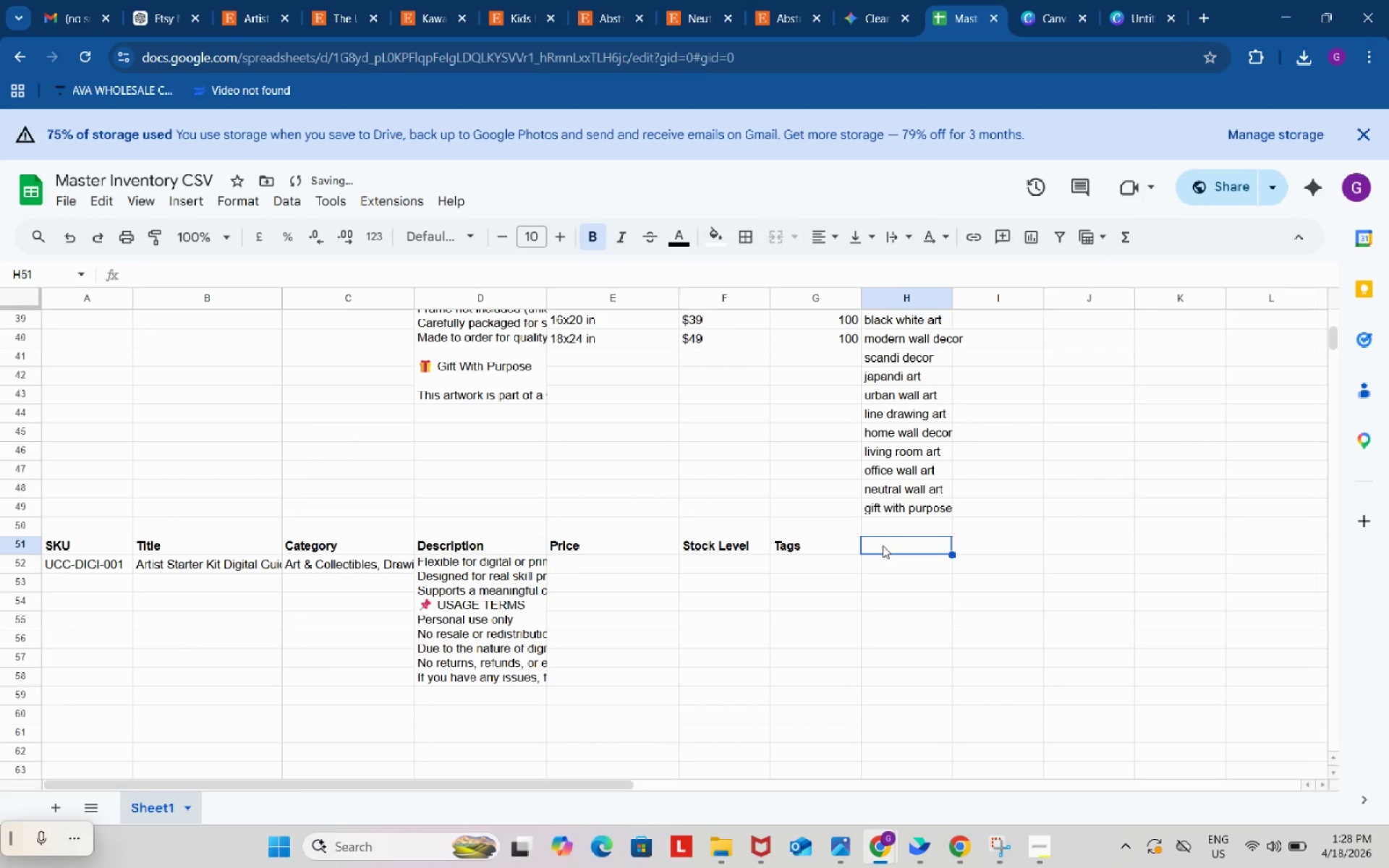 
key(Backspace)
 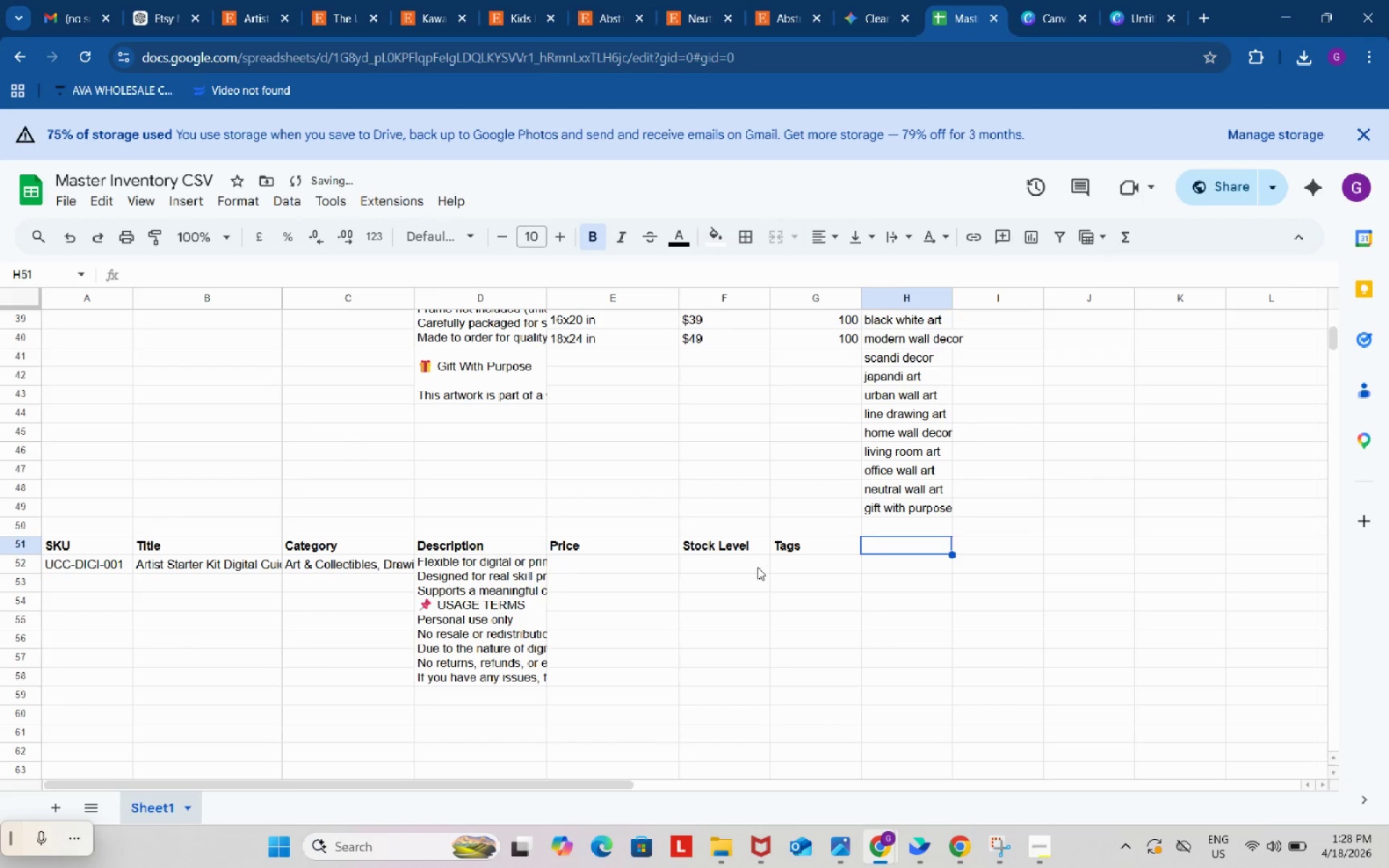 
left_click([753, 567])
 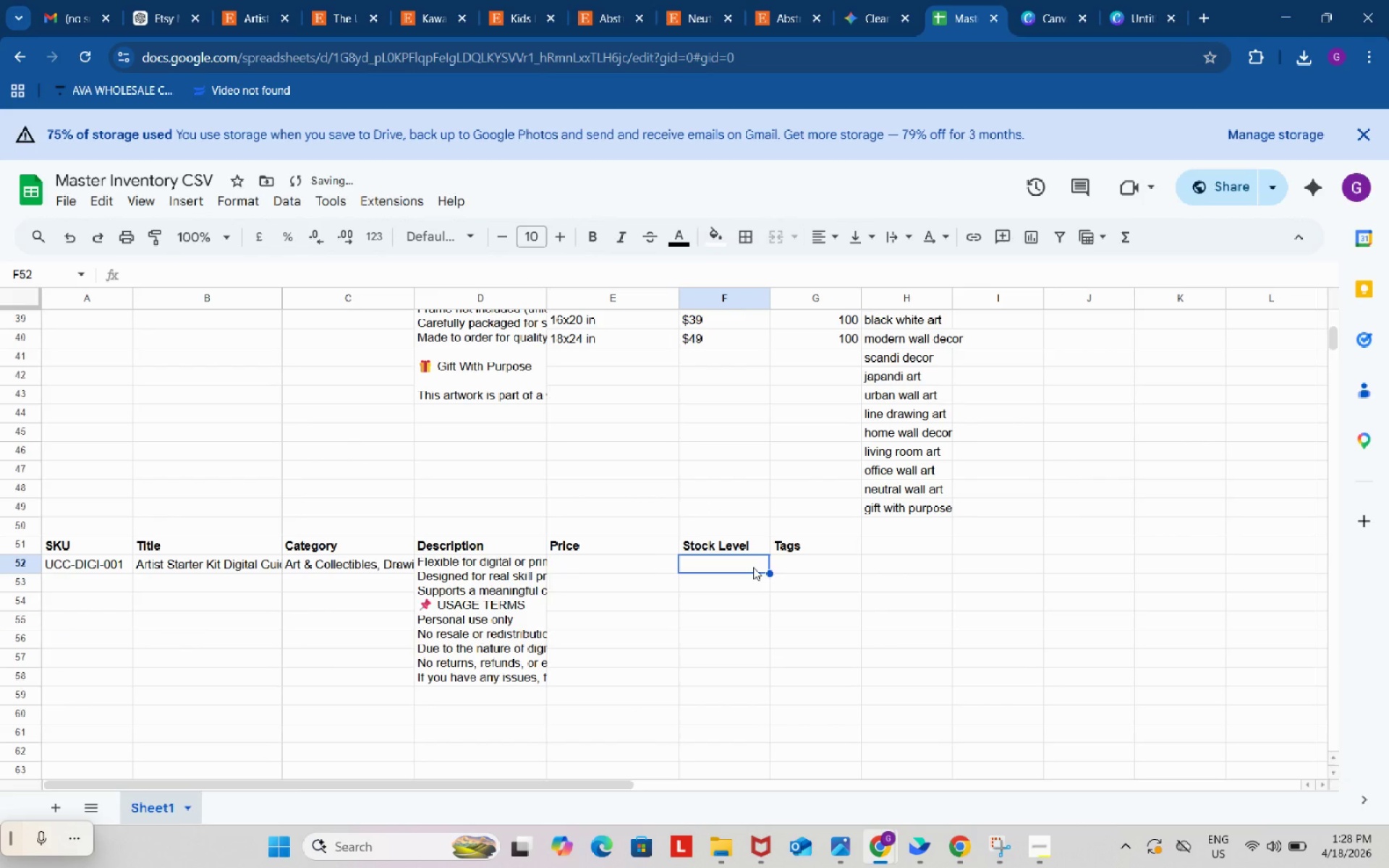 
key(Numpad9)
 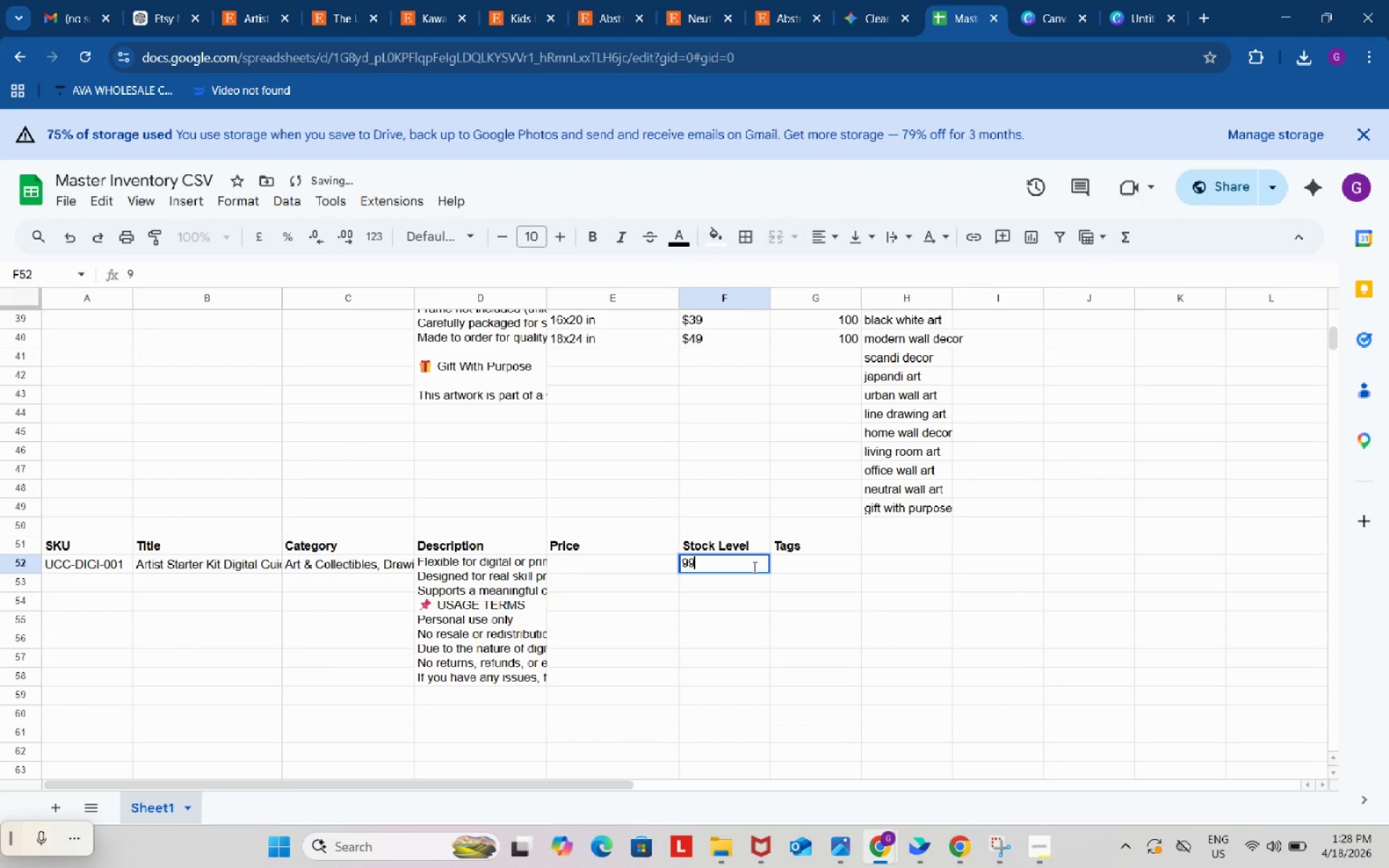 
key(Numpad9)
 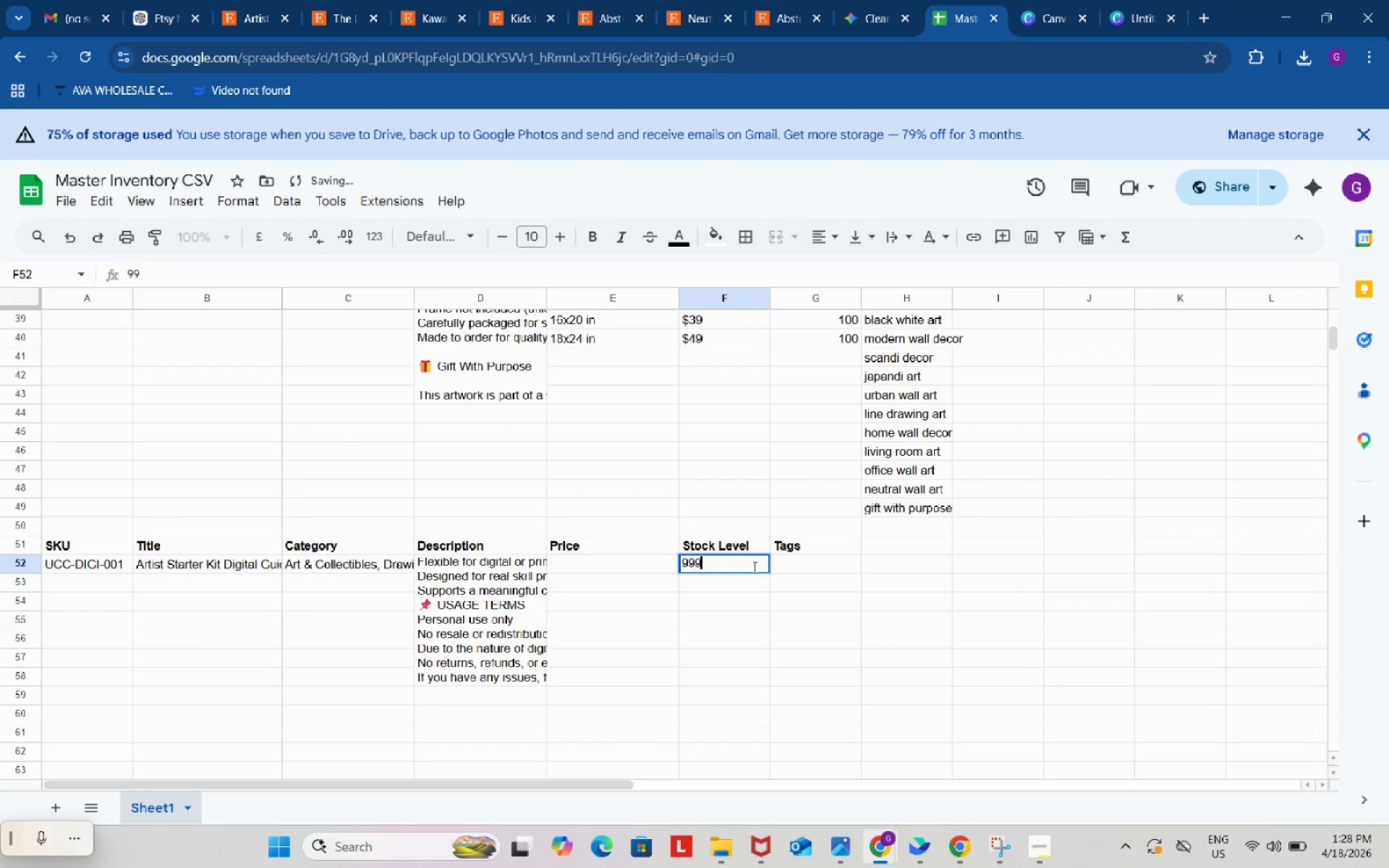 
key(Numpad9)
 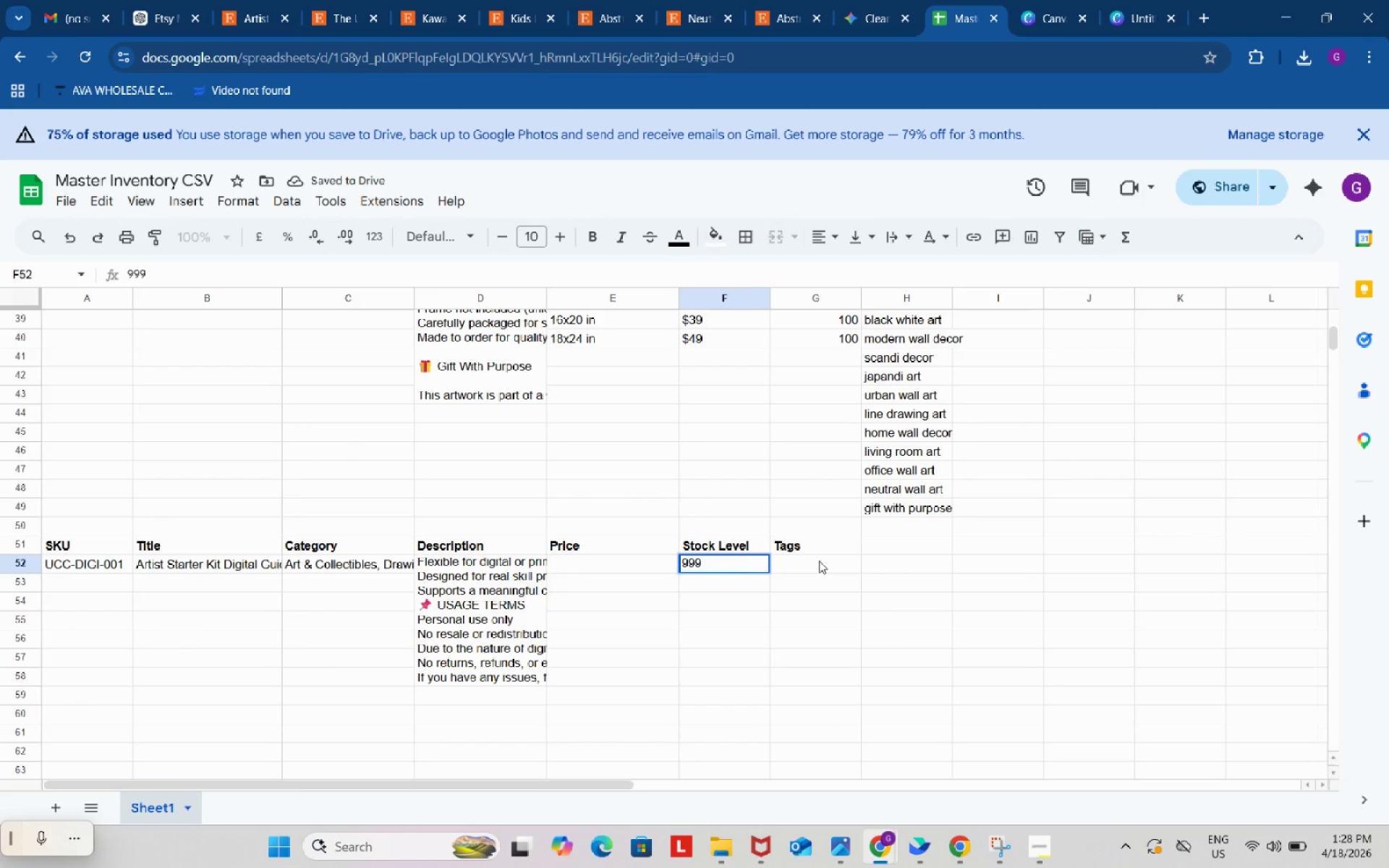 
left_click([819, 561])
 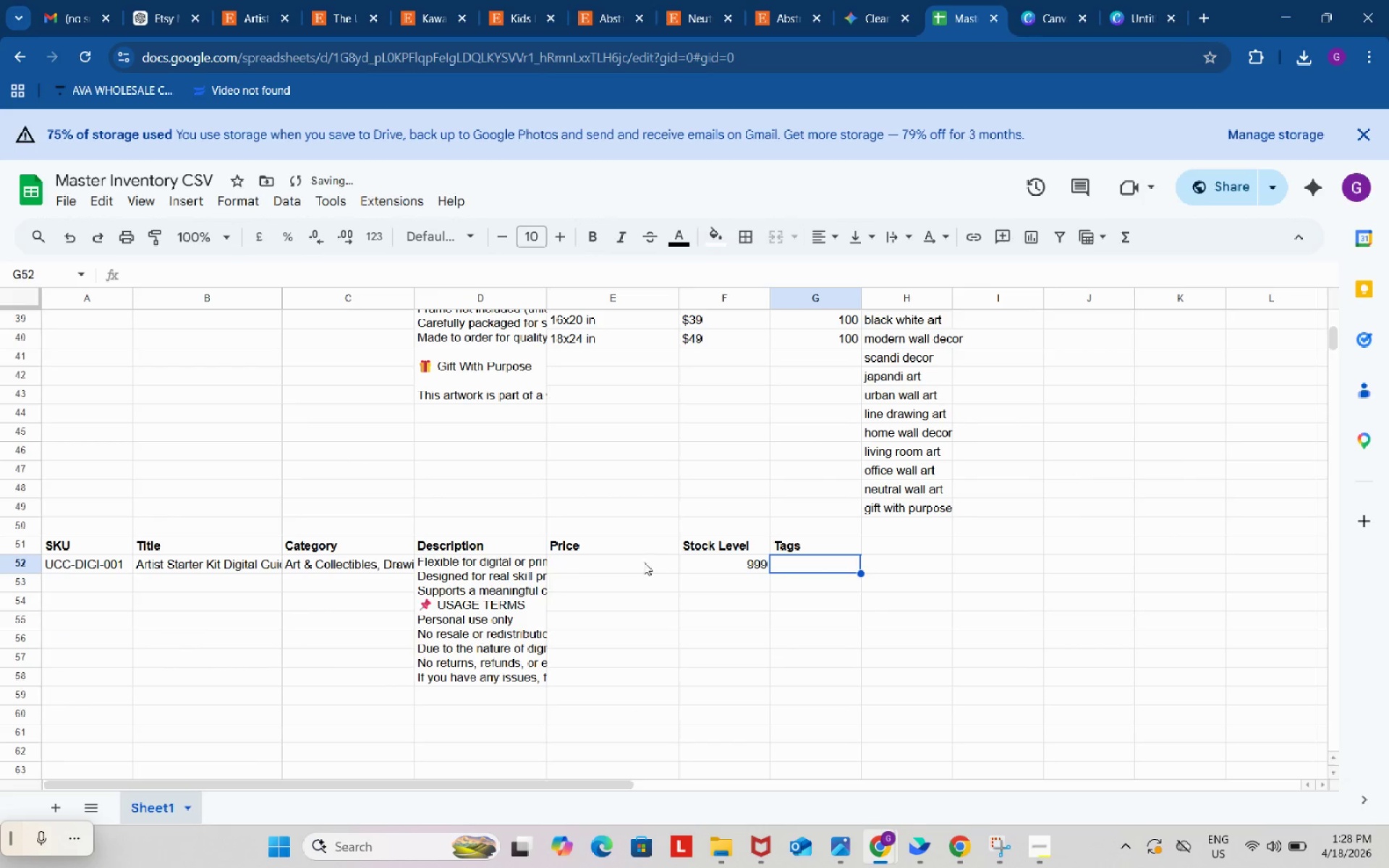 
left_click([644, 562])
 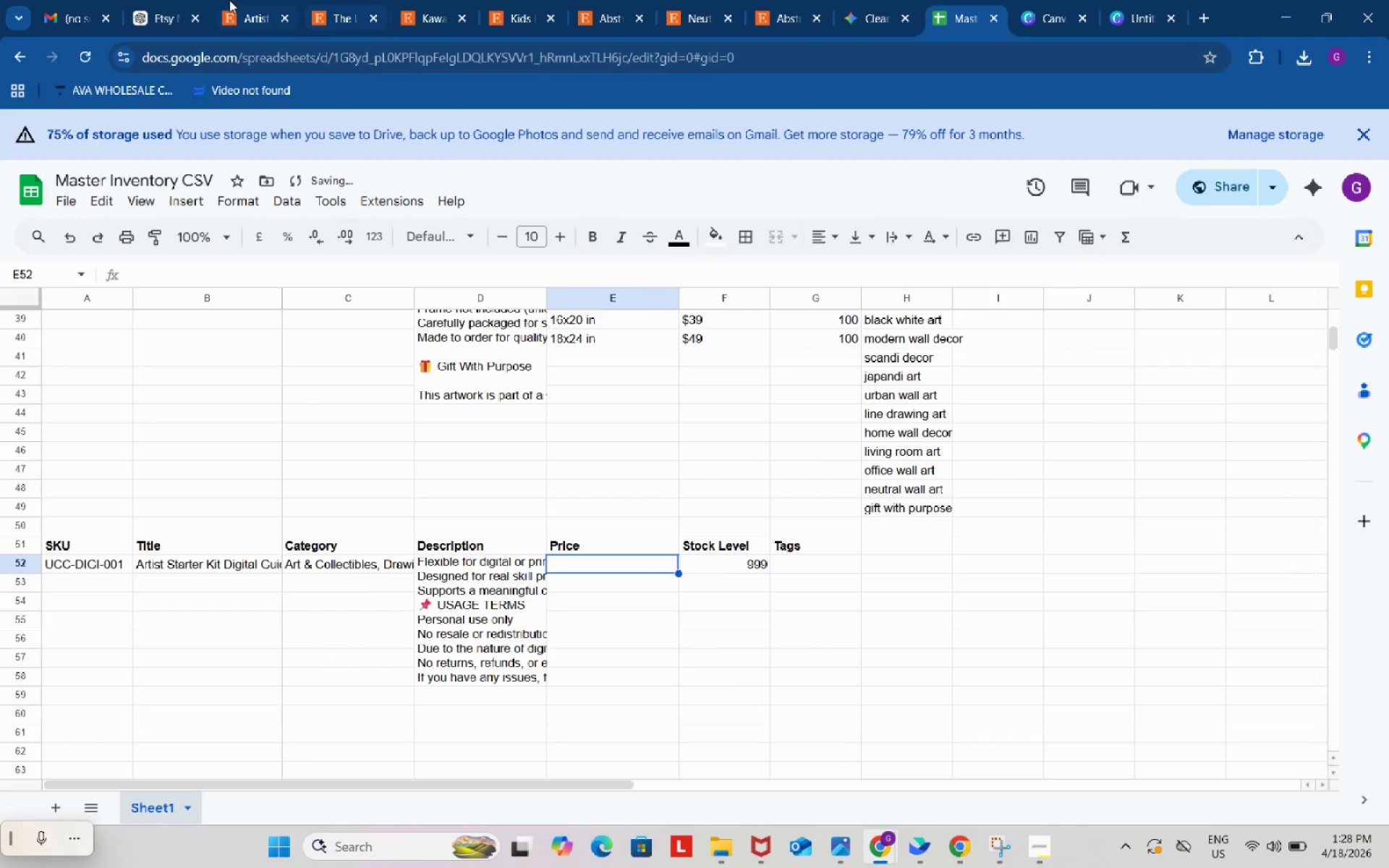 
left_click([159, 0])
 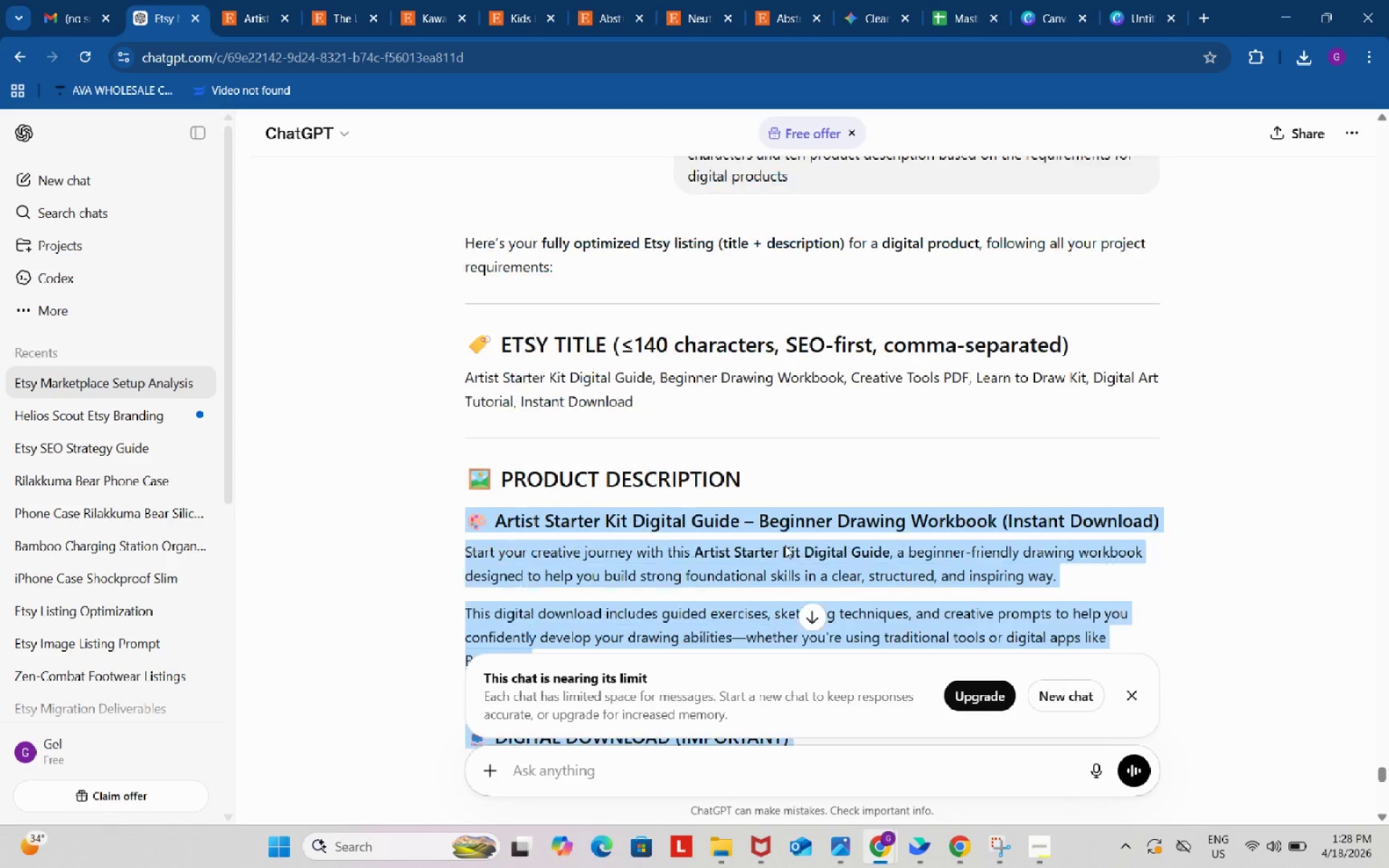 
scroll: coordinate [794, 554], scroll_direction: down, amount: 23.0
 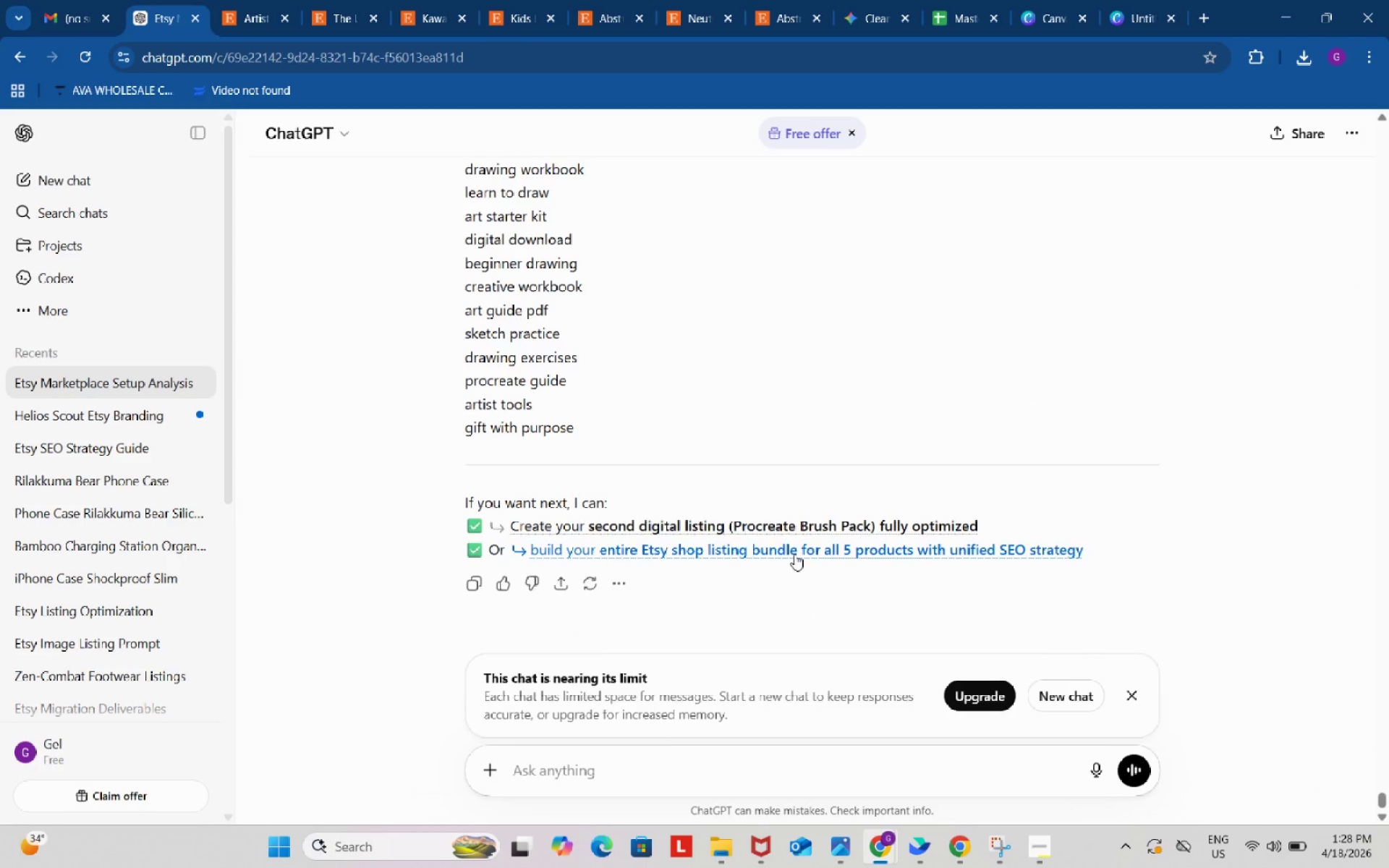 
scroll: coordinate [794, 554], scroll_direction: up, amount: 3.0
 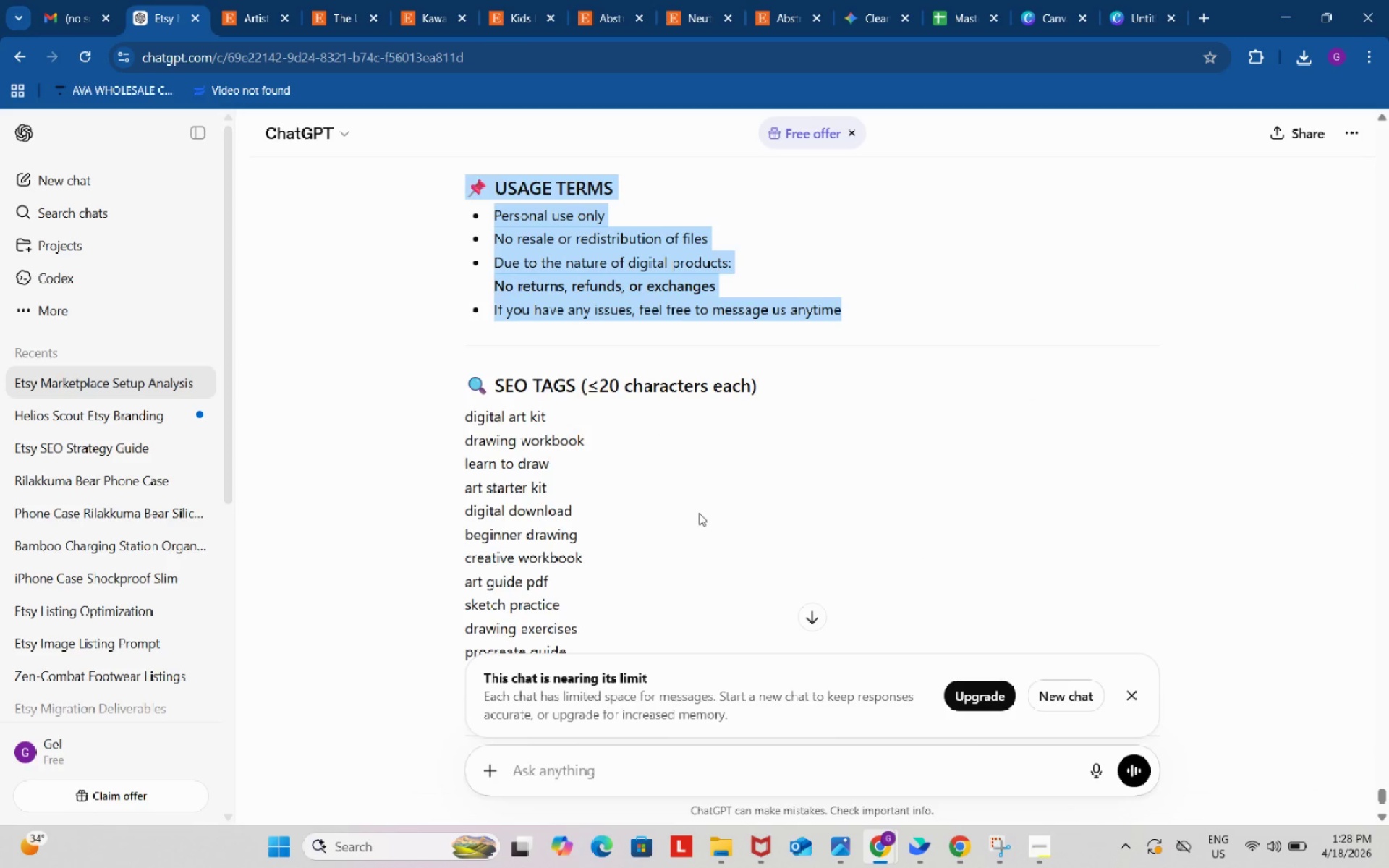 
scroll: coordinate [699, 513], scroll_direction: down, amount: 1.0
 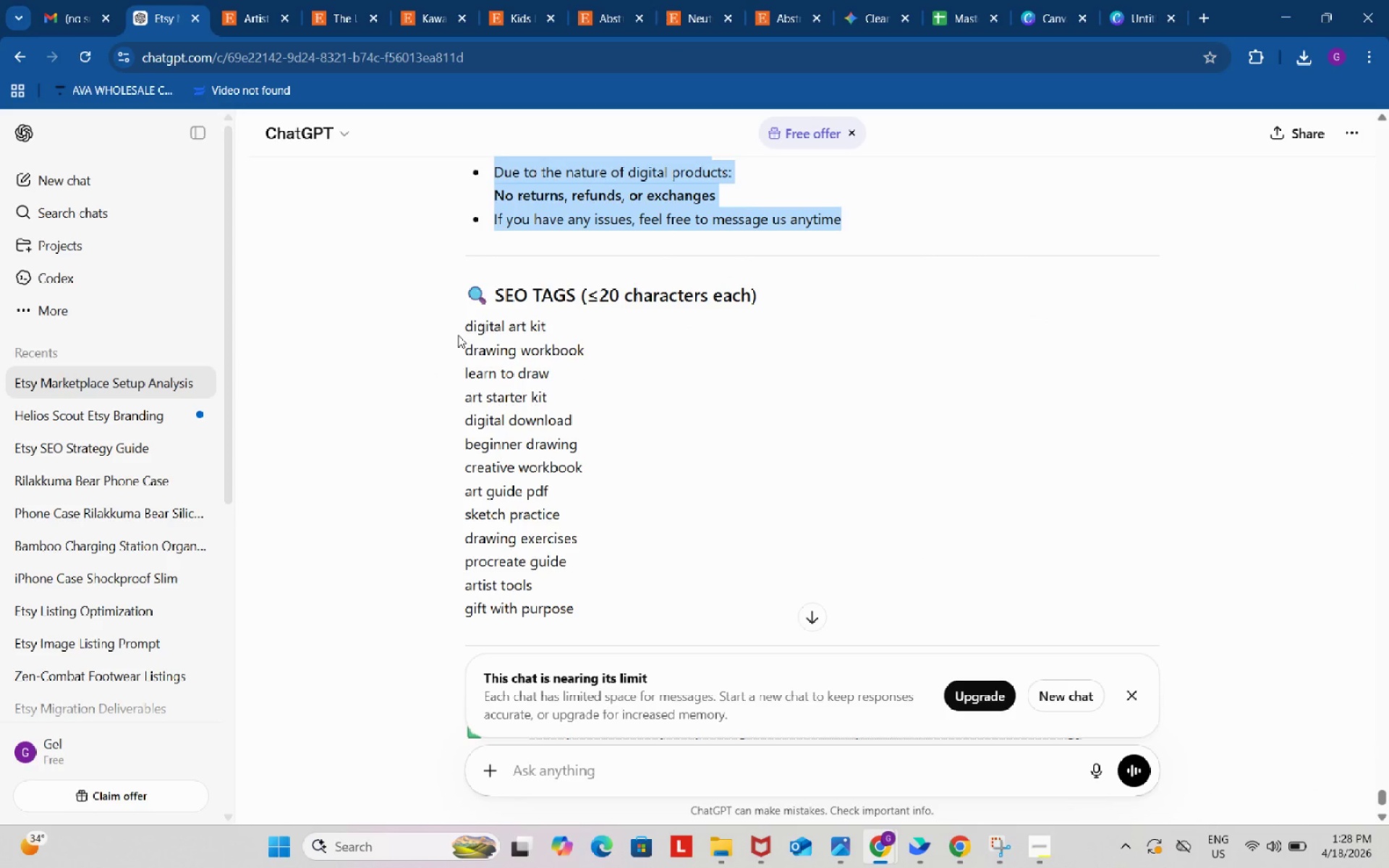 
left_click_drag(start_coordinate=[459, 332], to_coordinate=[552, 328])
 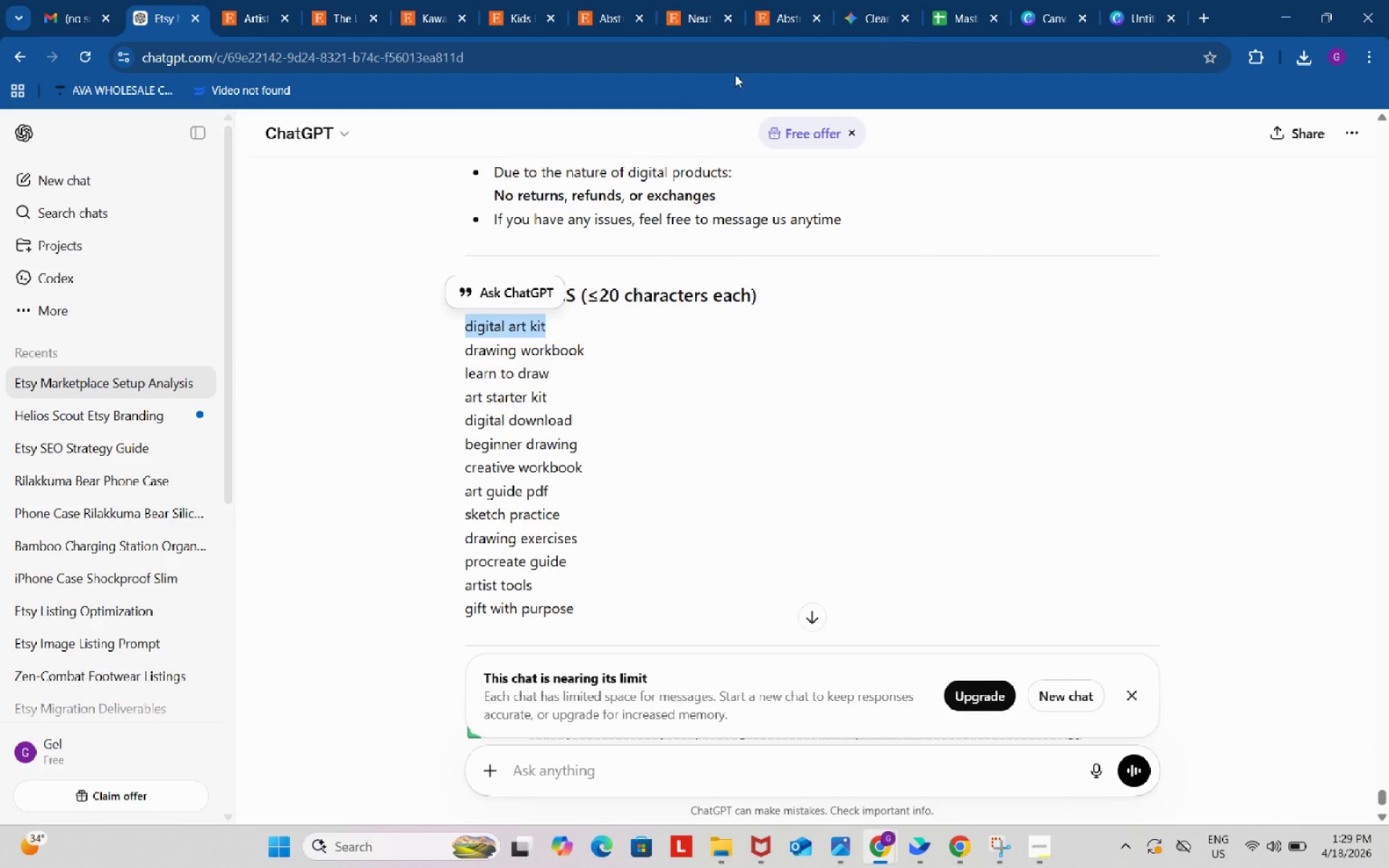 
key(Control+C)
 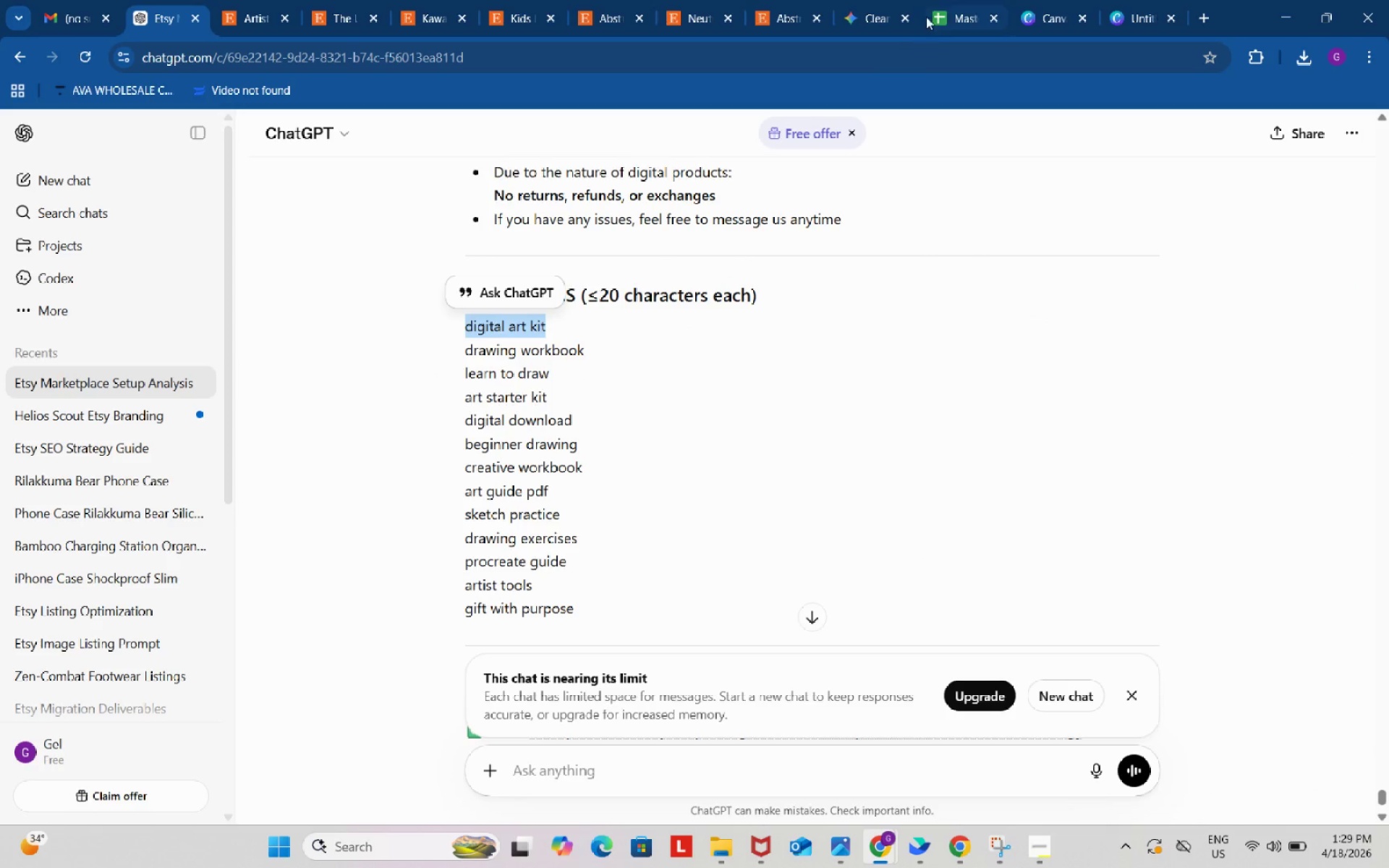 
left_click([953, 1])
 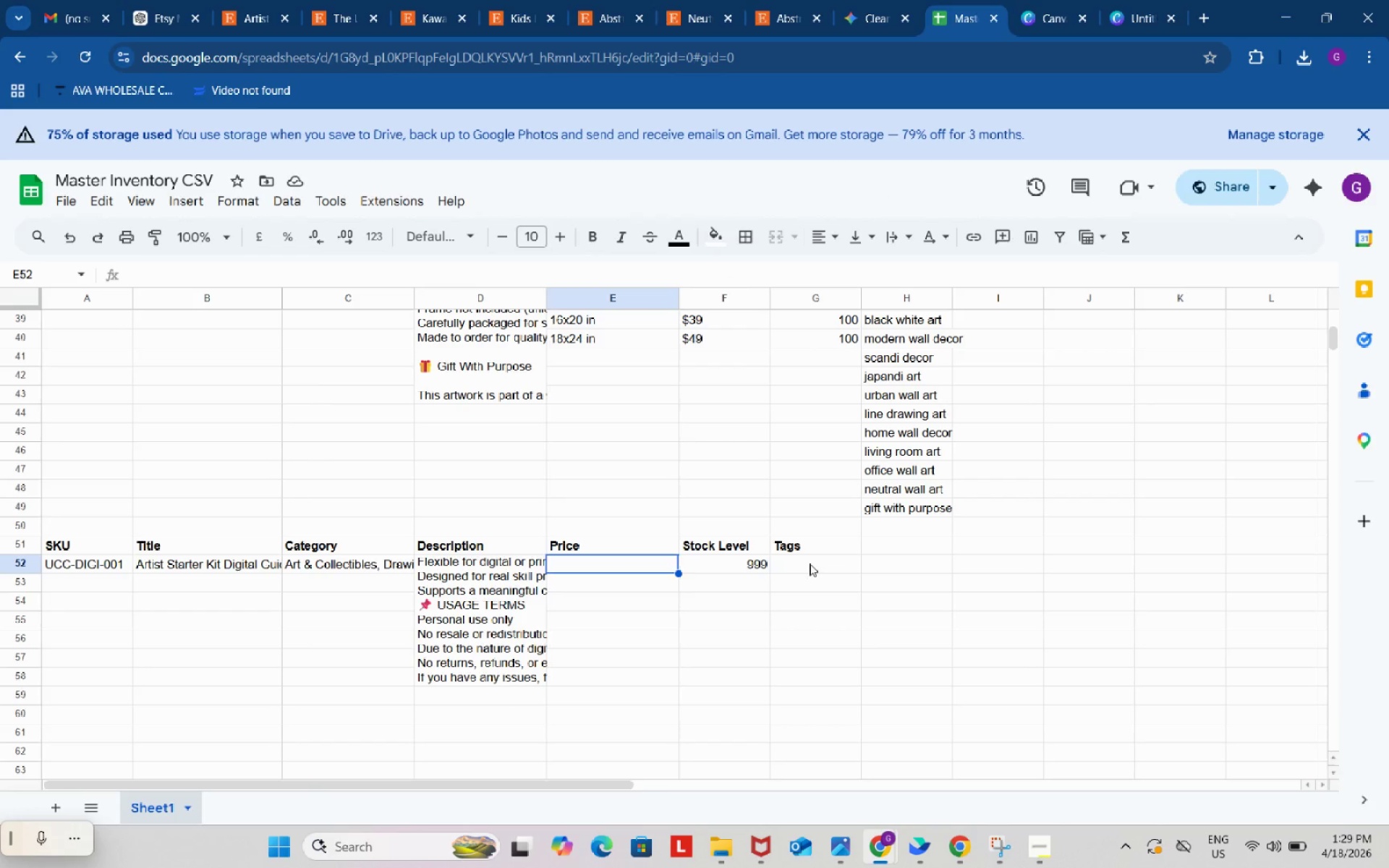 
double_click([810, 563])
 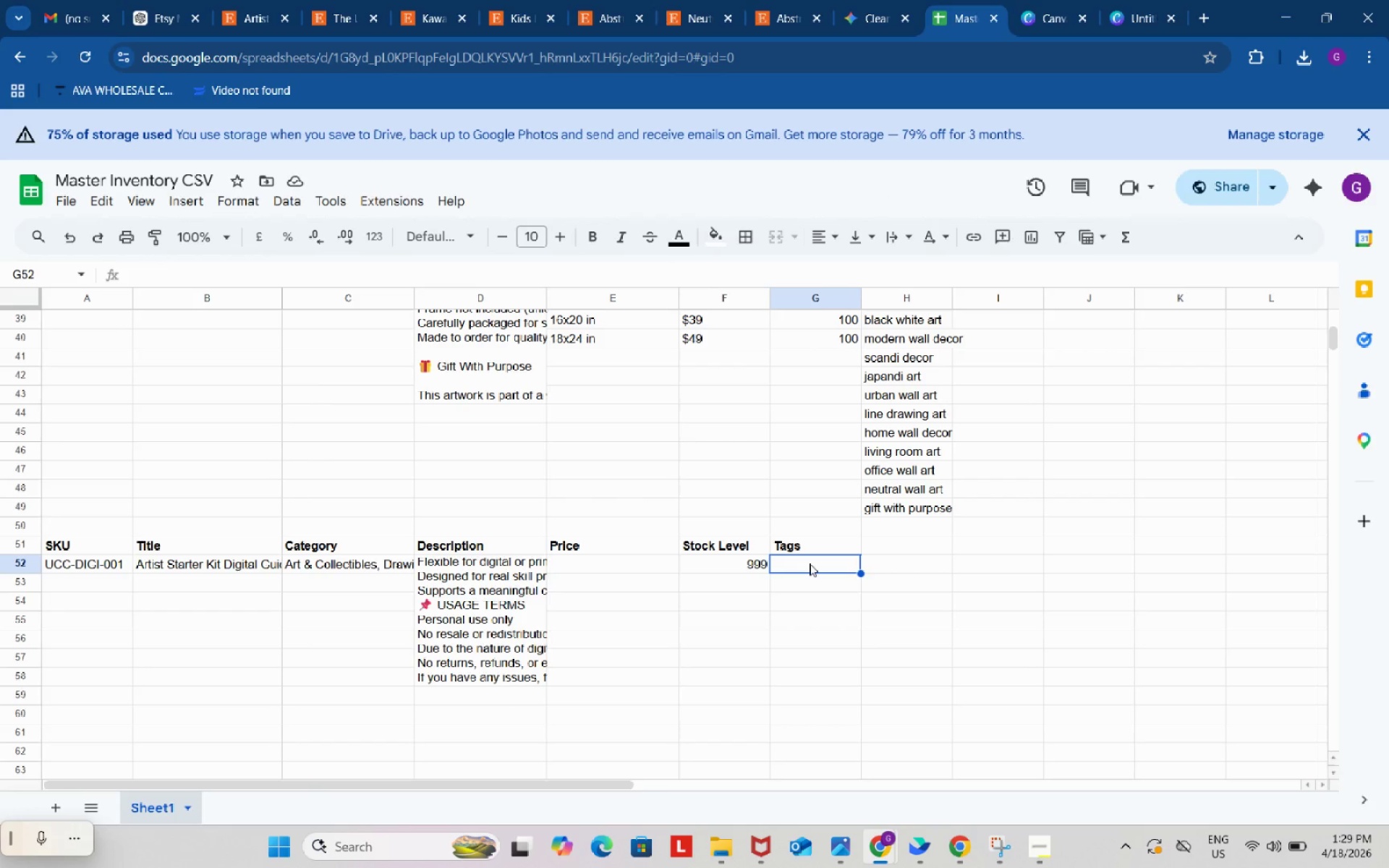 
key(Control+ControlLeft)
 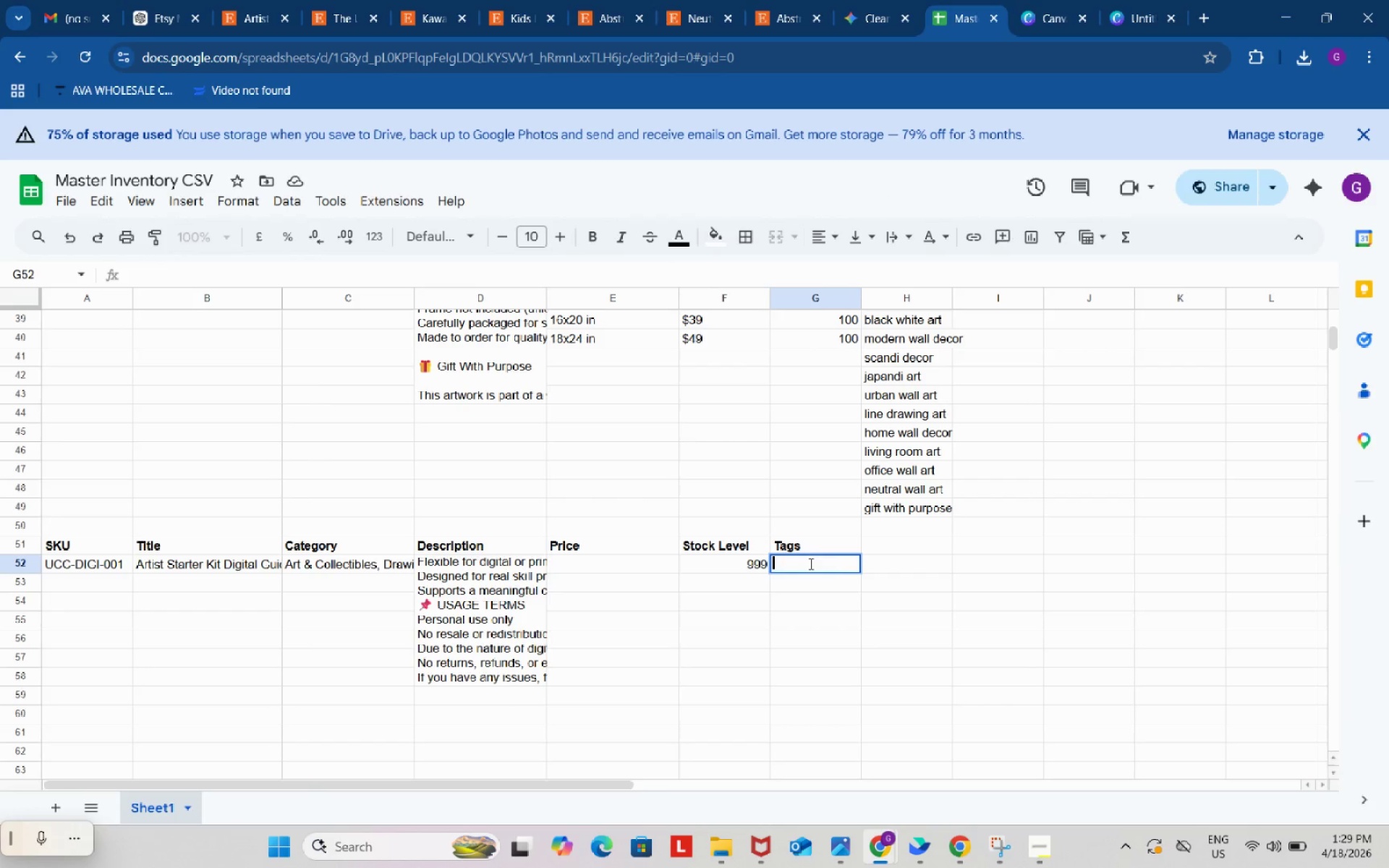 
key(Control+V)
 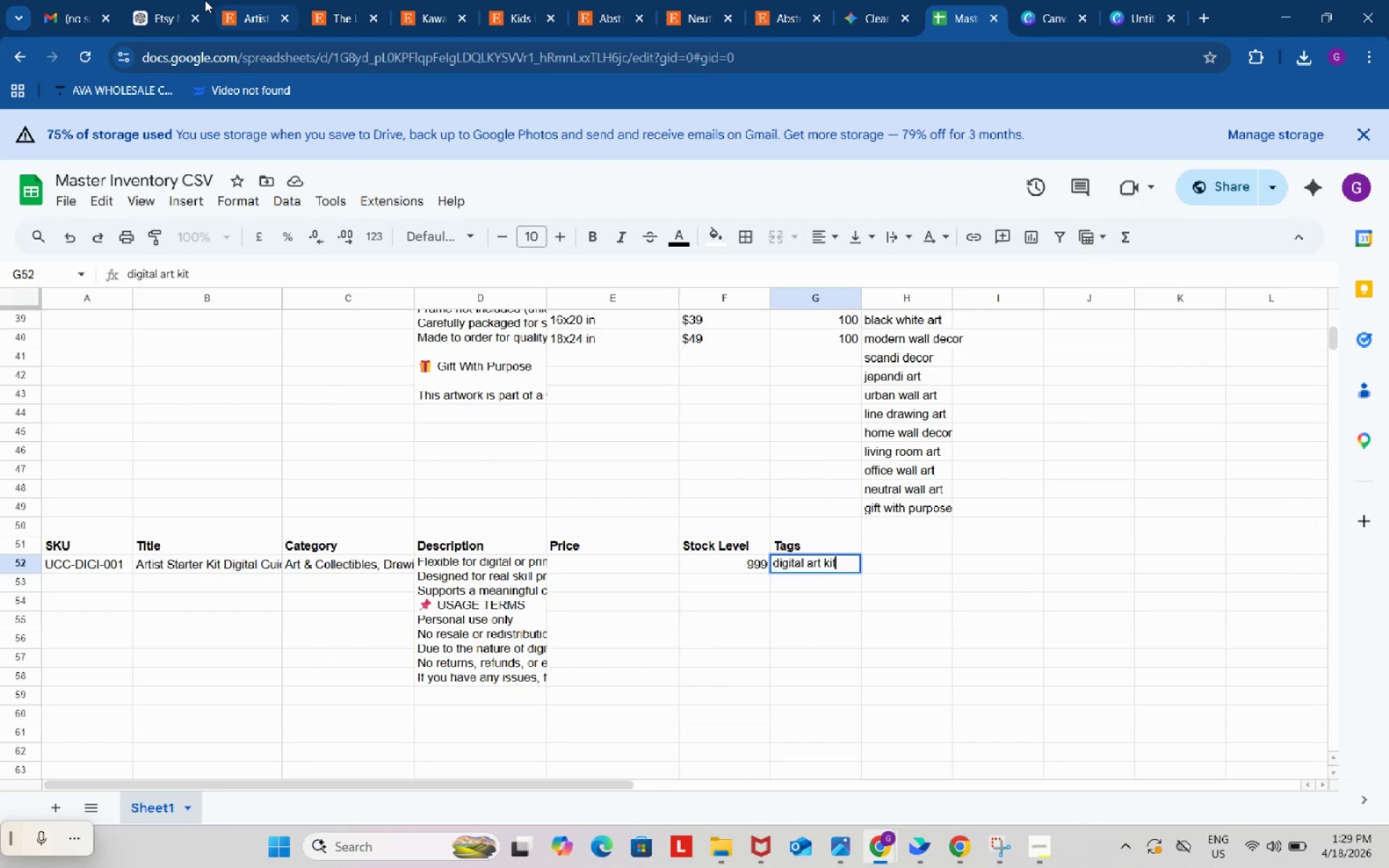 
left_click([164, 0])
 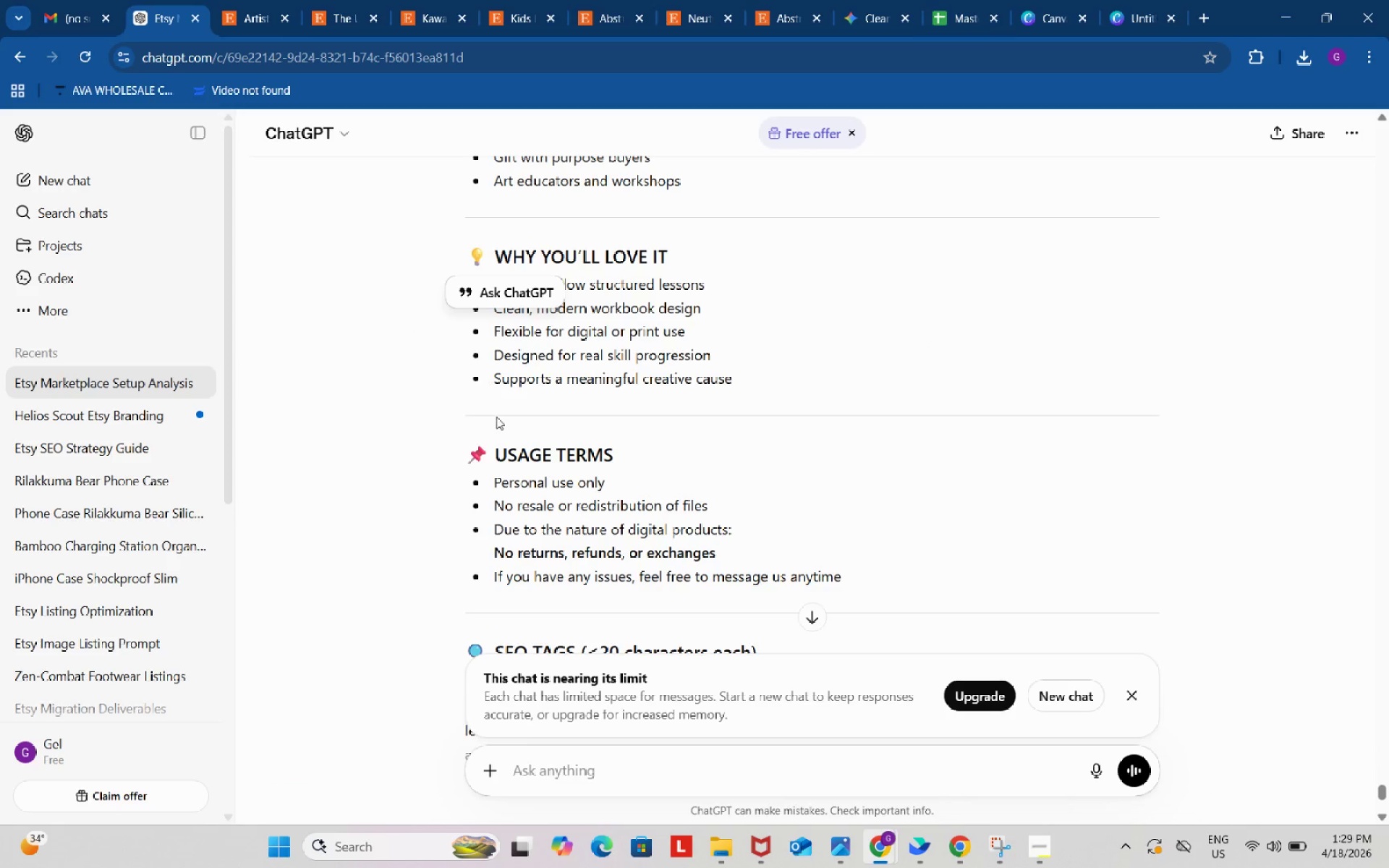 
scroll: coordinate [513, 478], scroll_direction: down, amount: 3.0
 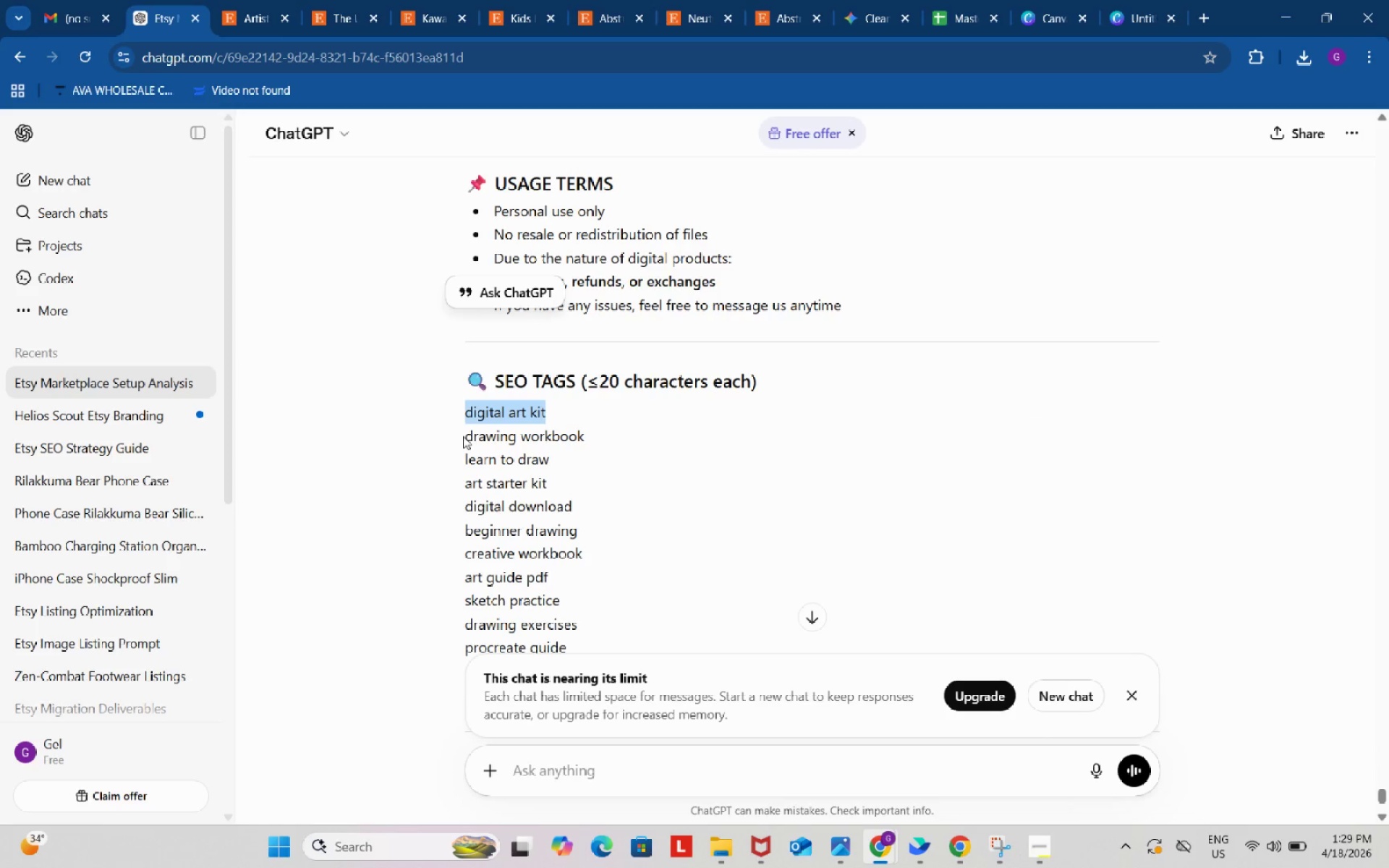 
left_click_drag(start_coordinate=[462, 436], to_coordinate=[587, 438])
 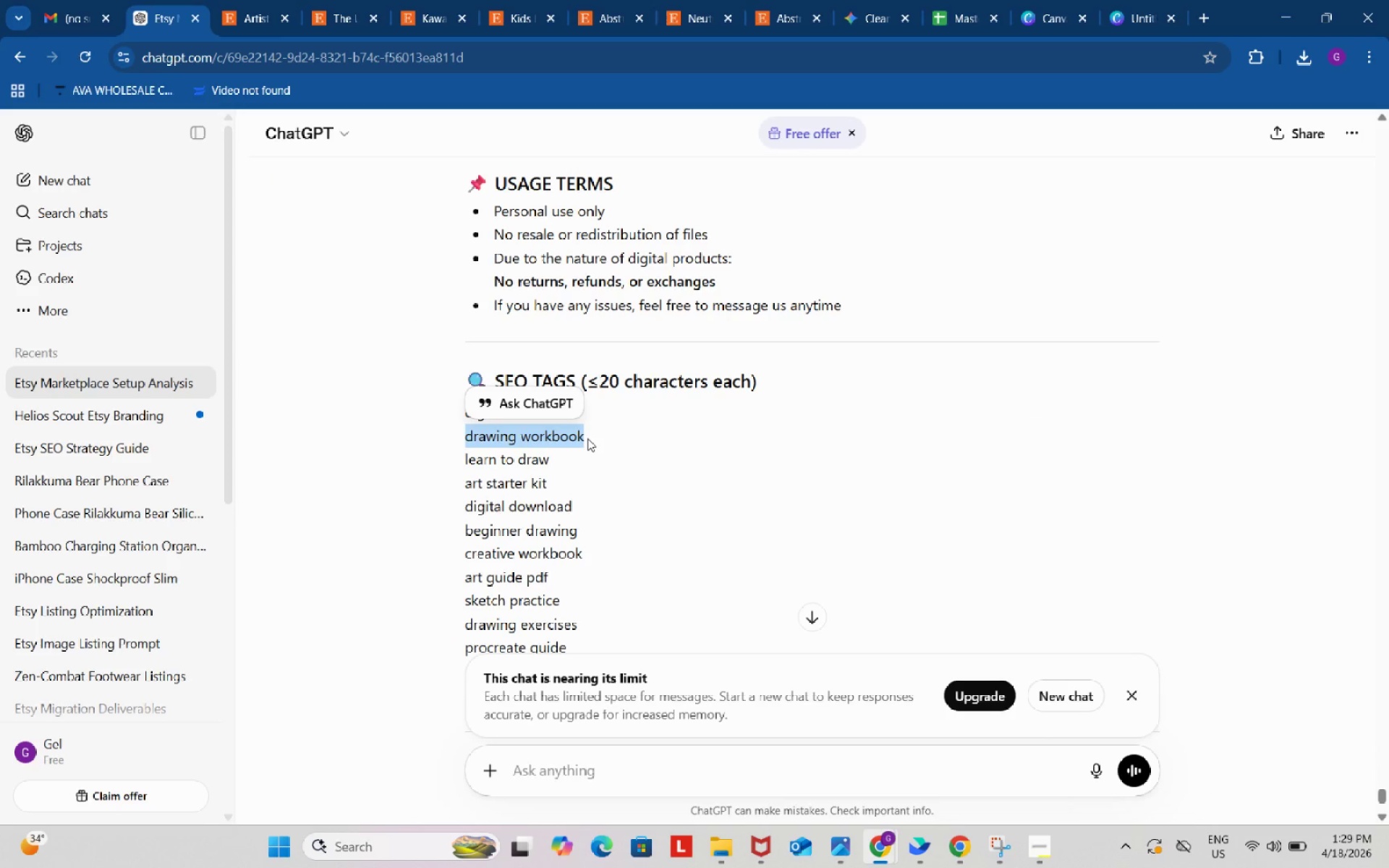 
key(Control+C)
 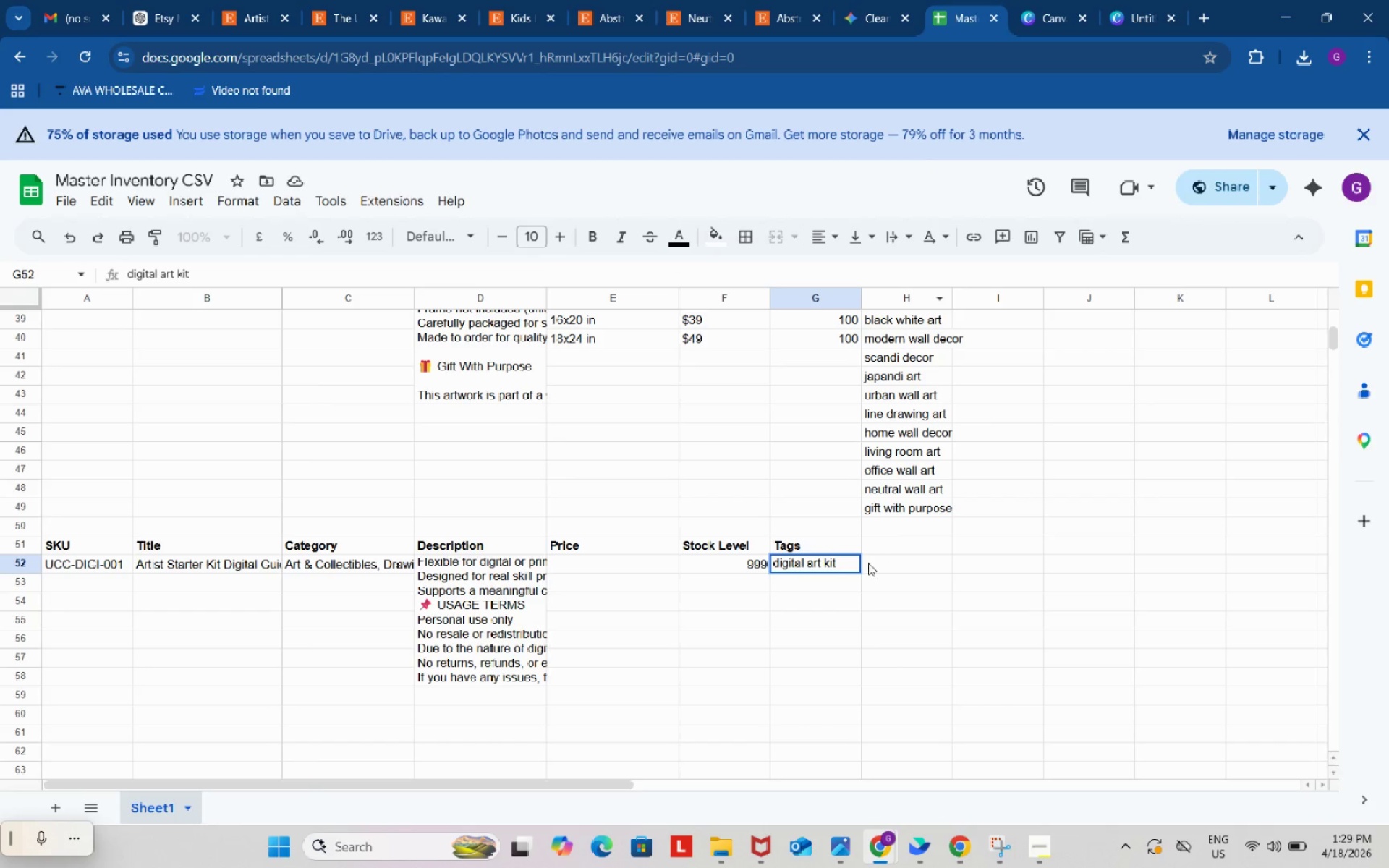 
double_click([841, 586])
 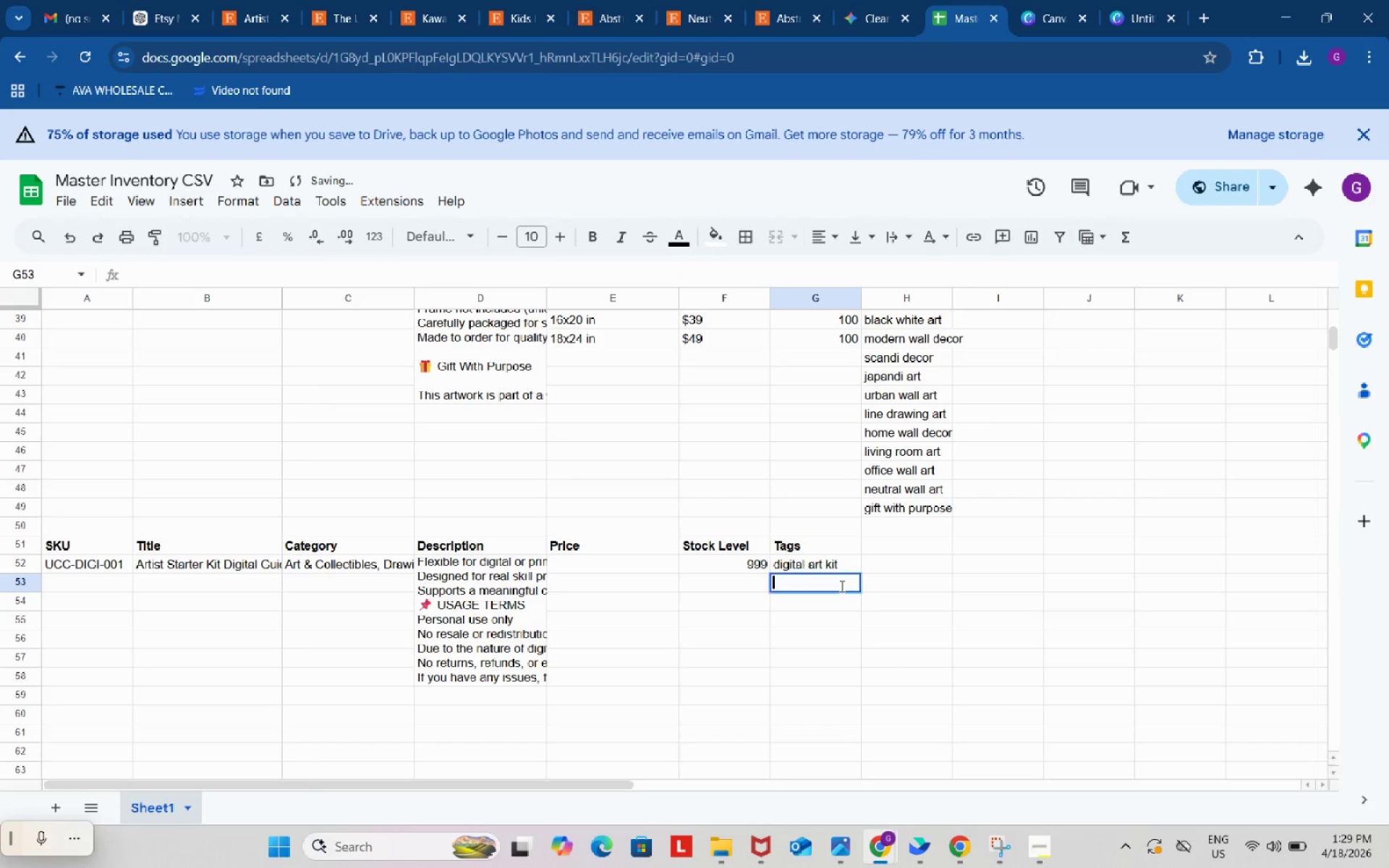 
key(Control+V)
 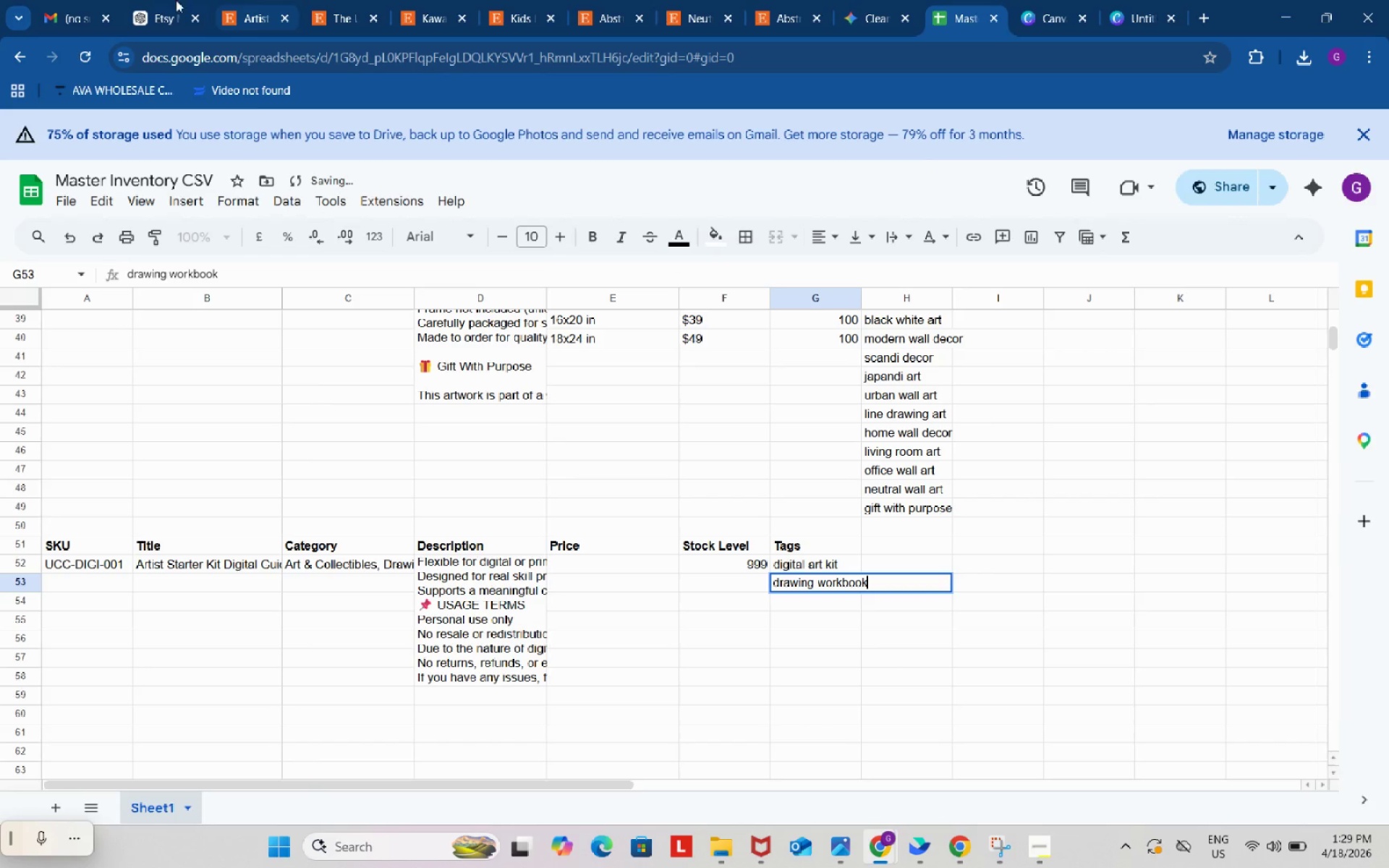 
left_click([170, 0])
 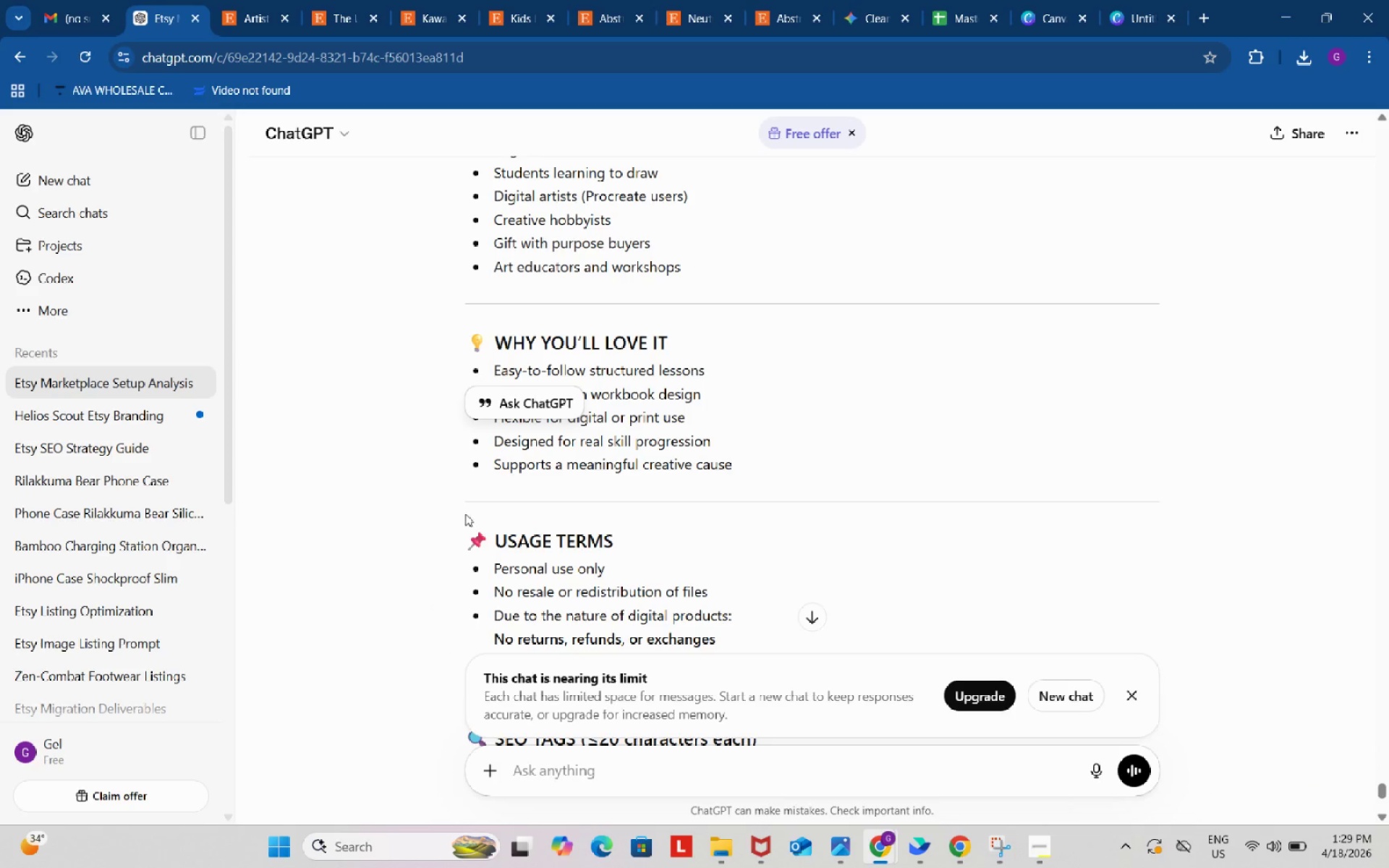 
scroll: coordinate [587, 559], scroll_direction: down, amount: 5.0
 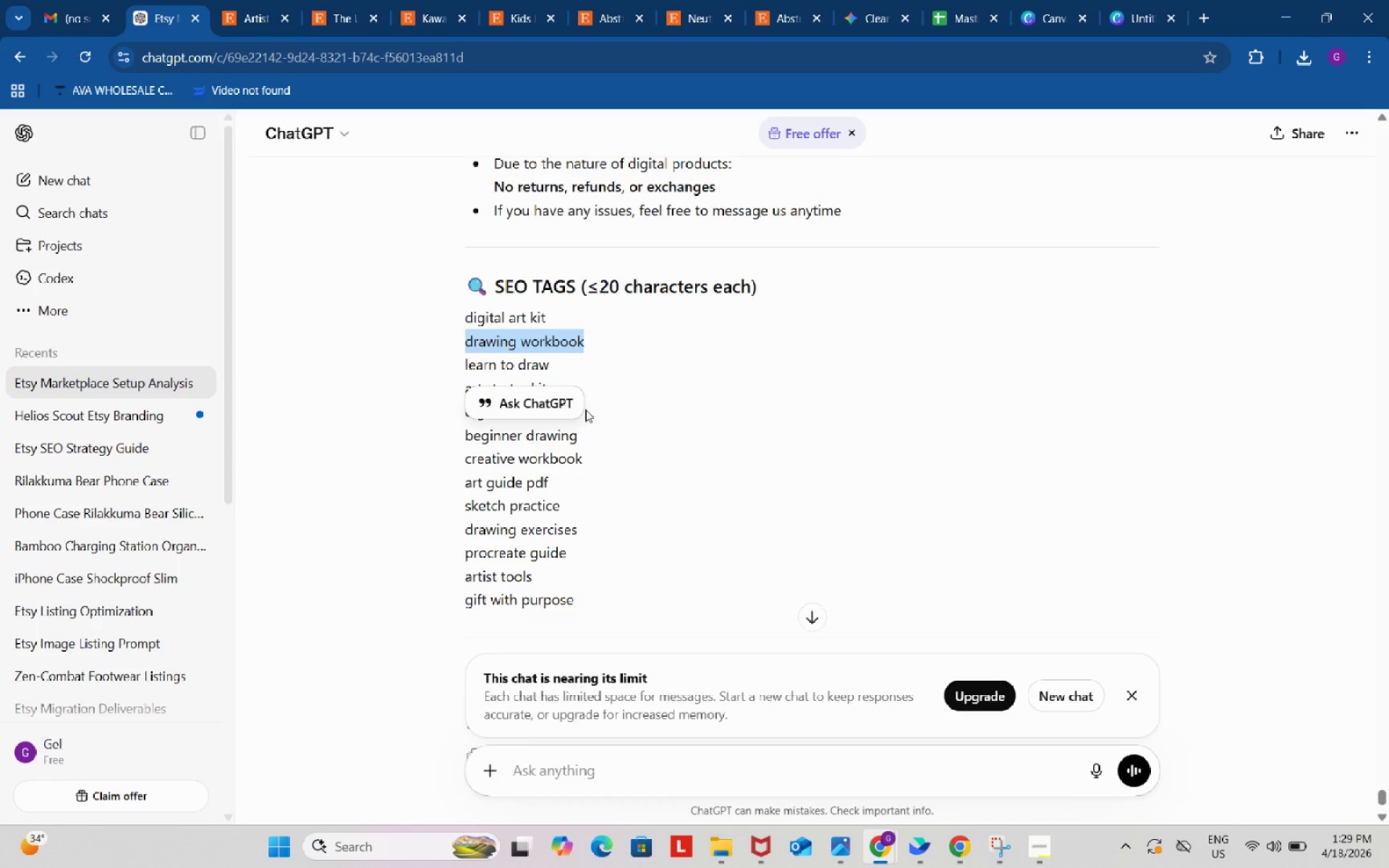 
left_click([675, 358])
 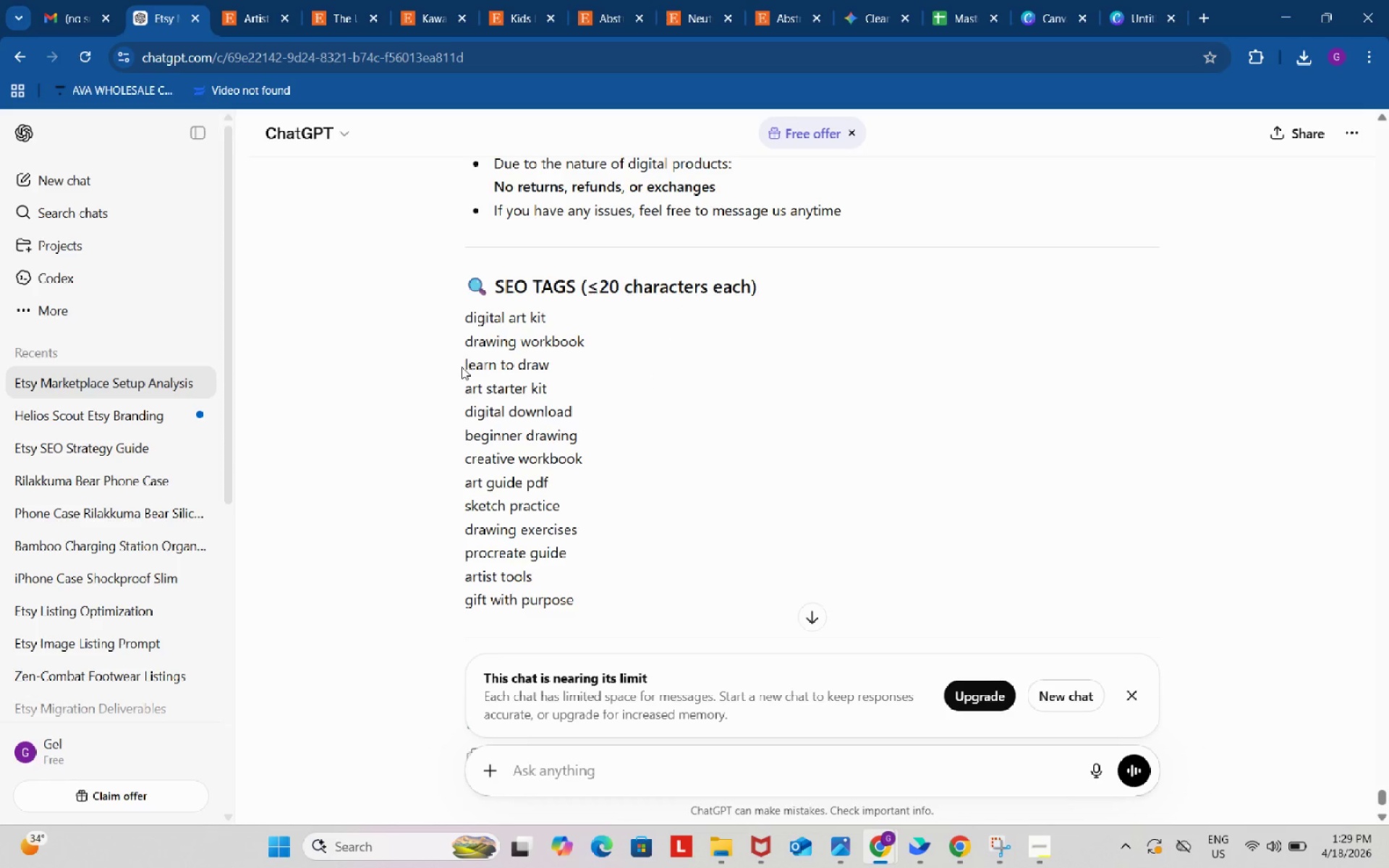 
left_click_drag(start_coordinate=[462, 367], to_coordinate=[558, 367])
 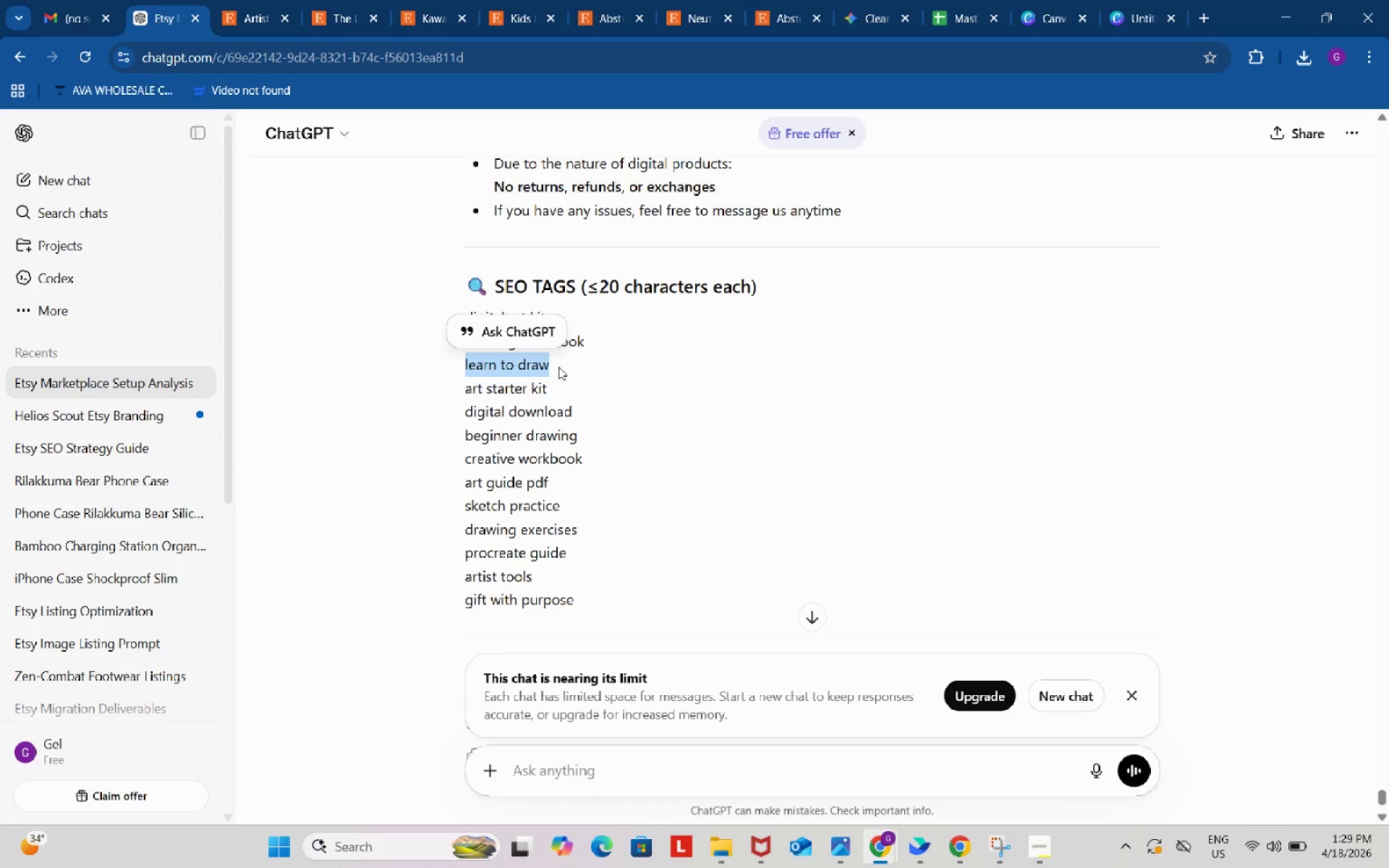 
key(Control+C)
 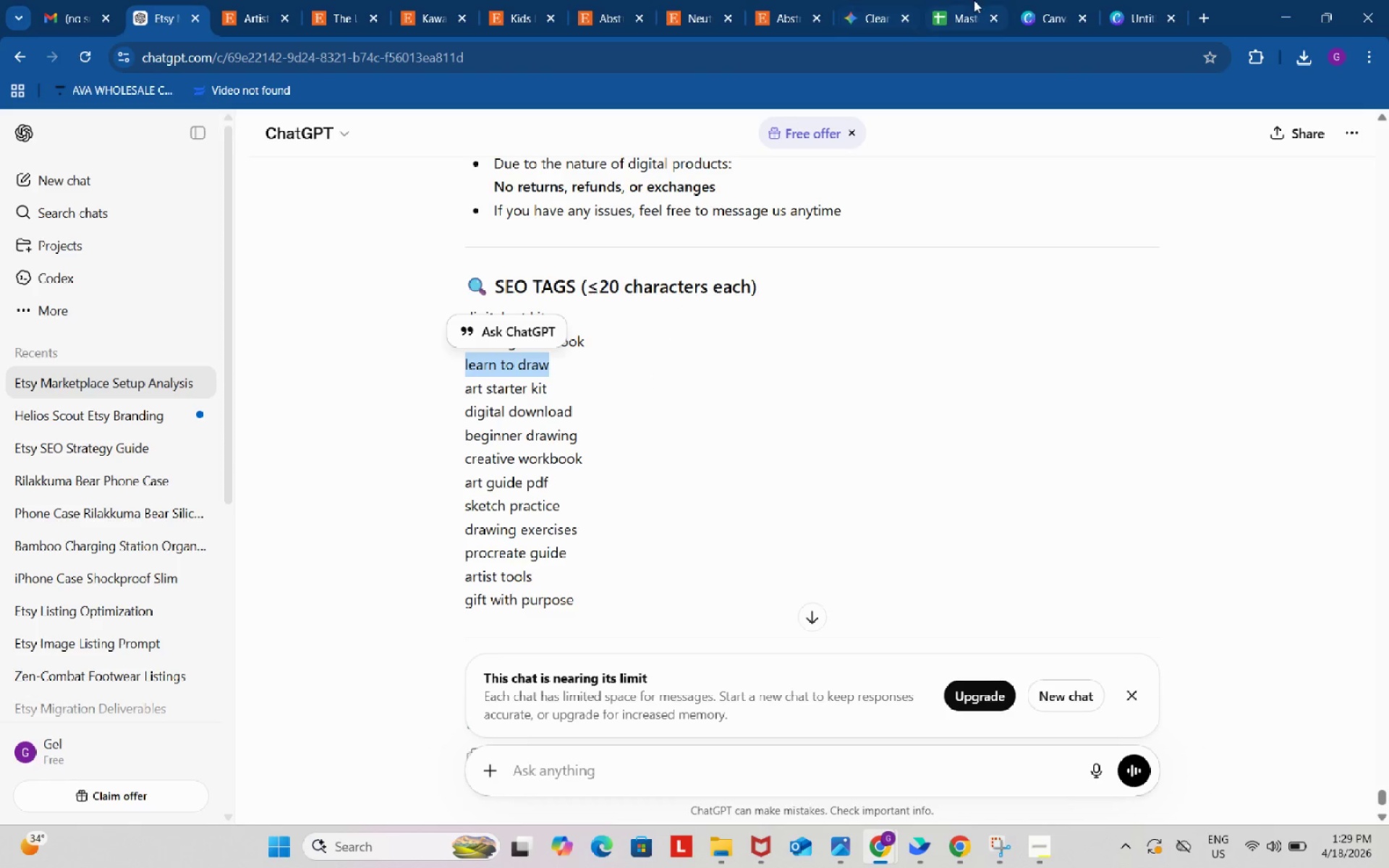 
left_click([974, 0])
 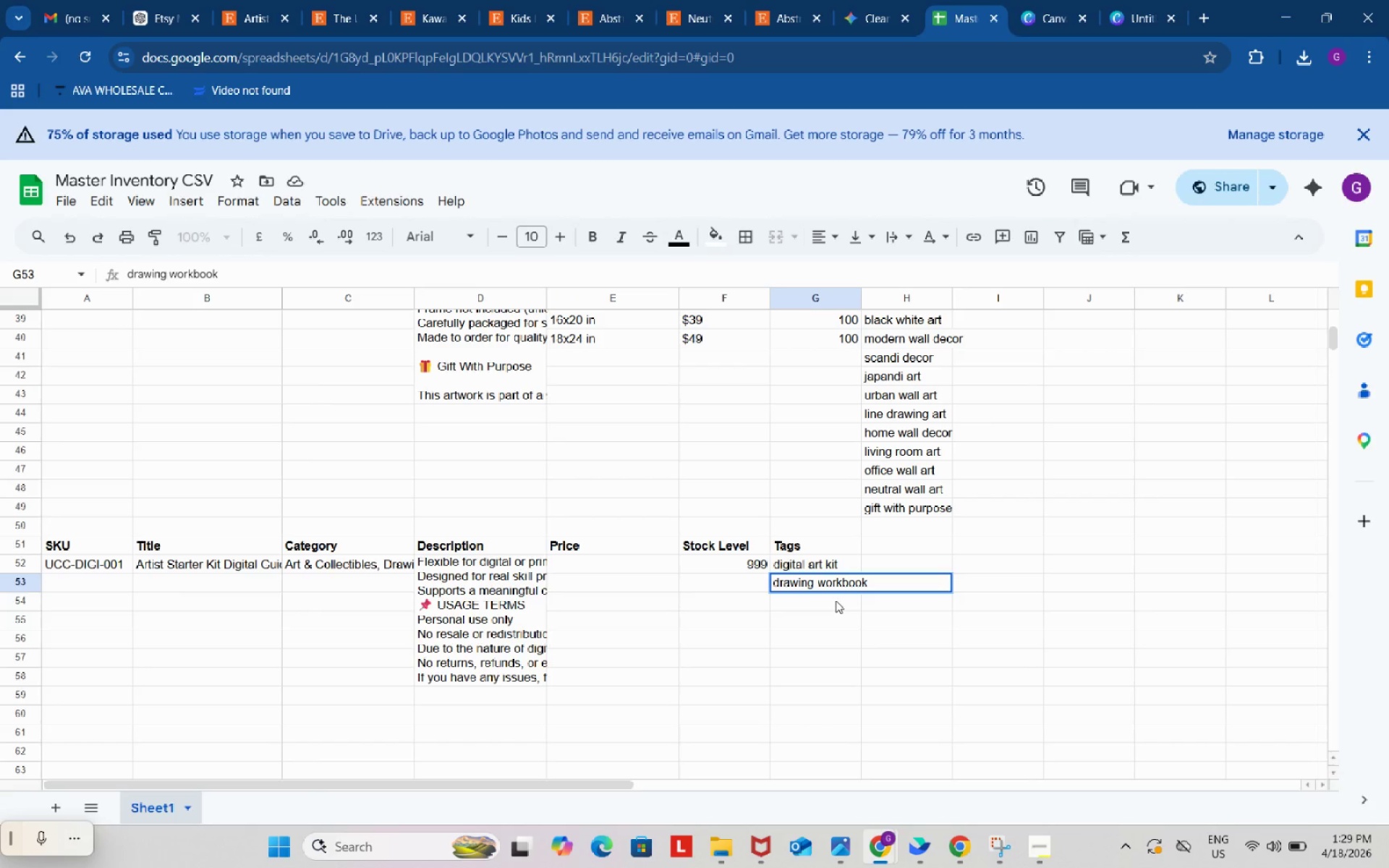 
double_click([836, 600])
 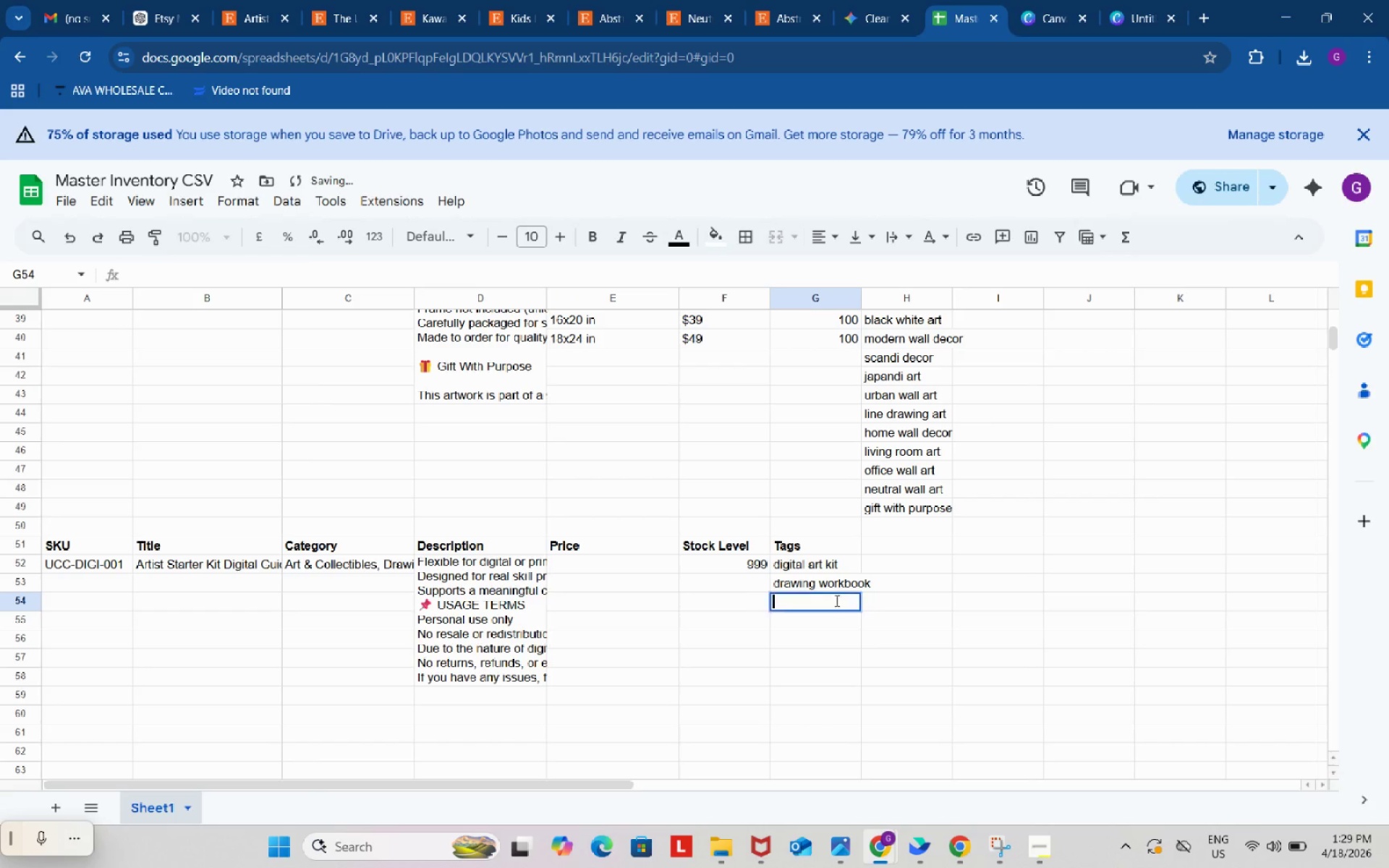 
key(Control+ControlLeft)
 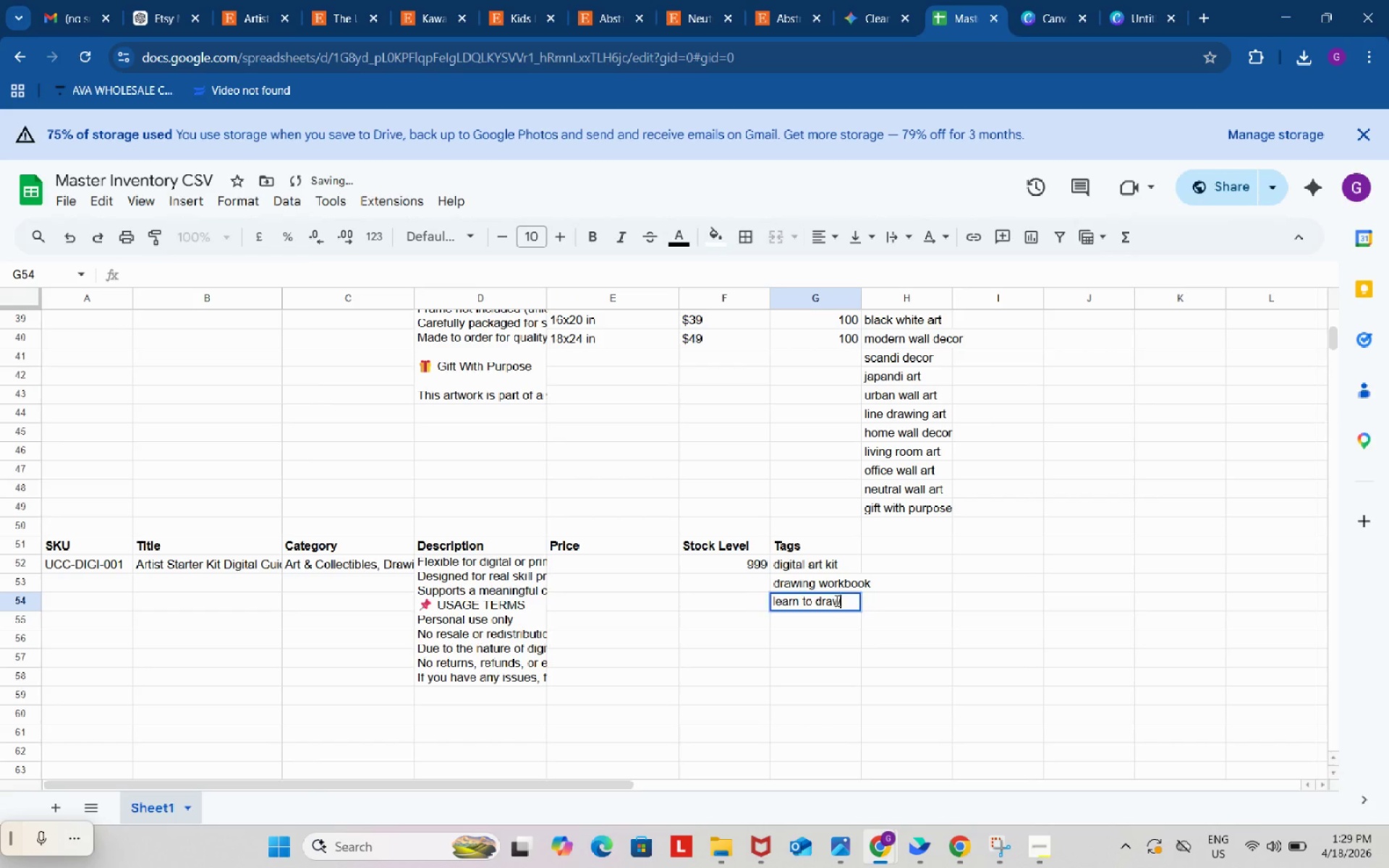 
key(Control+V)
 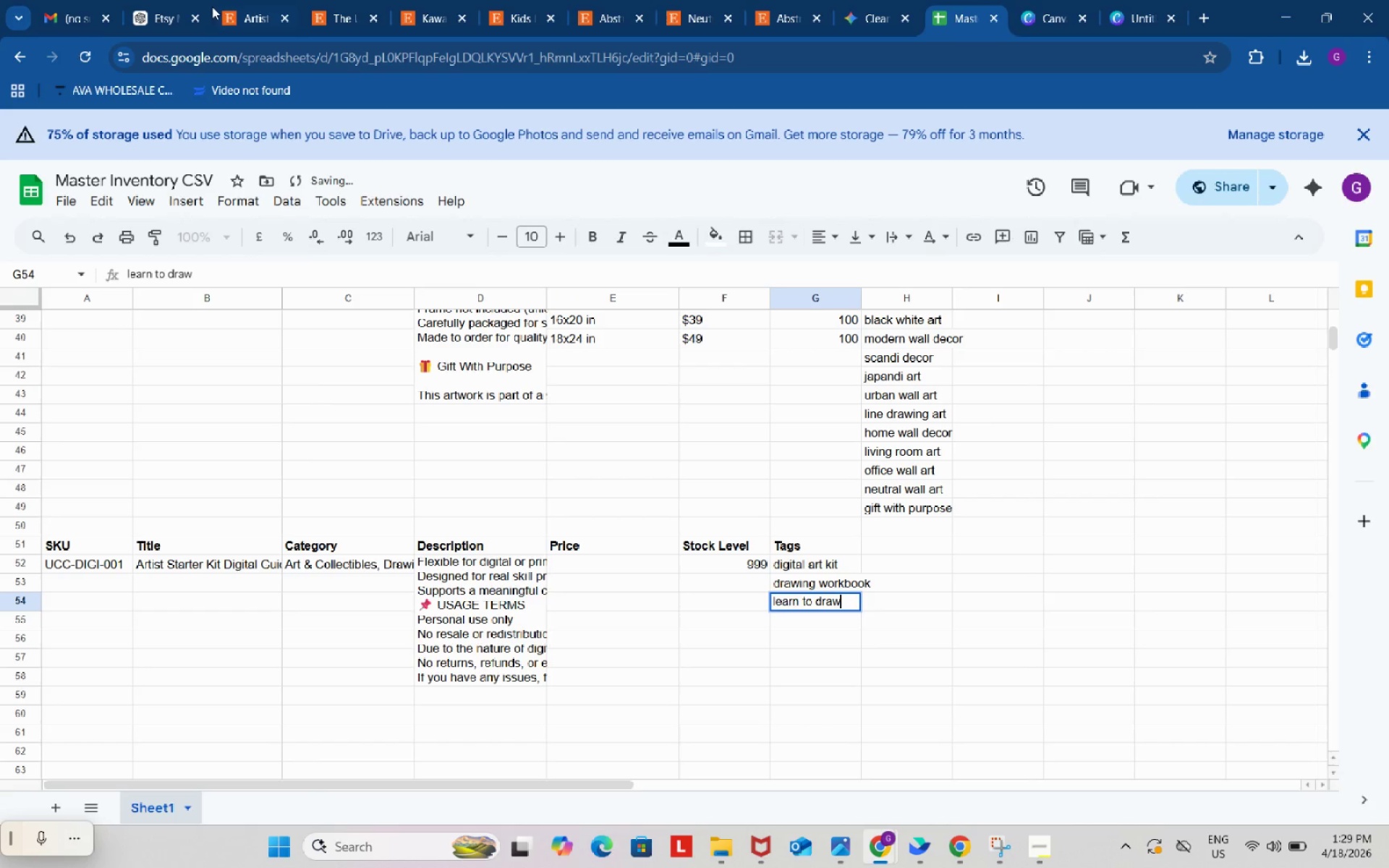 
left_click([190, 0])
 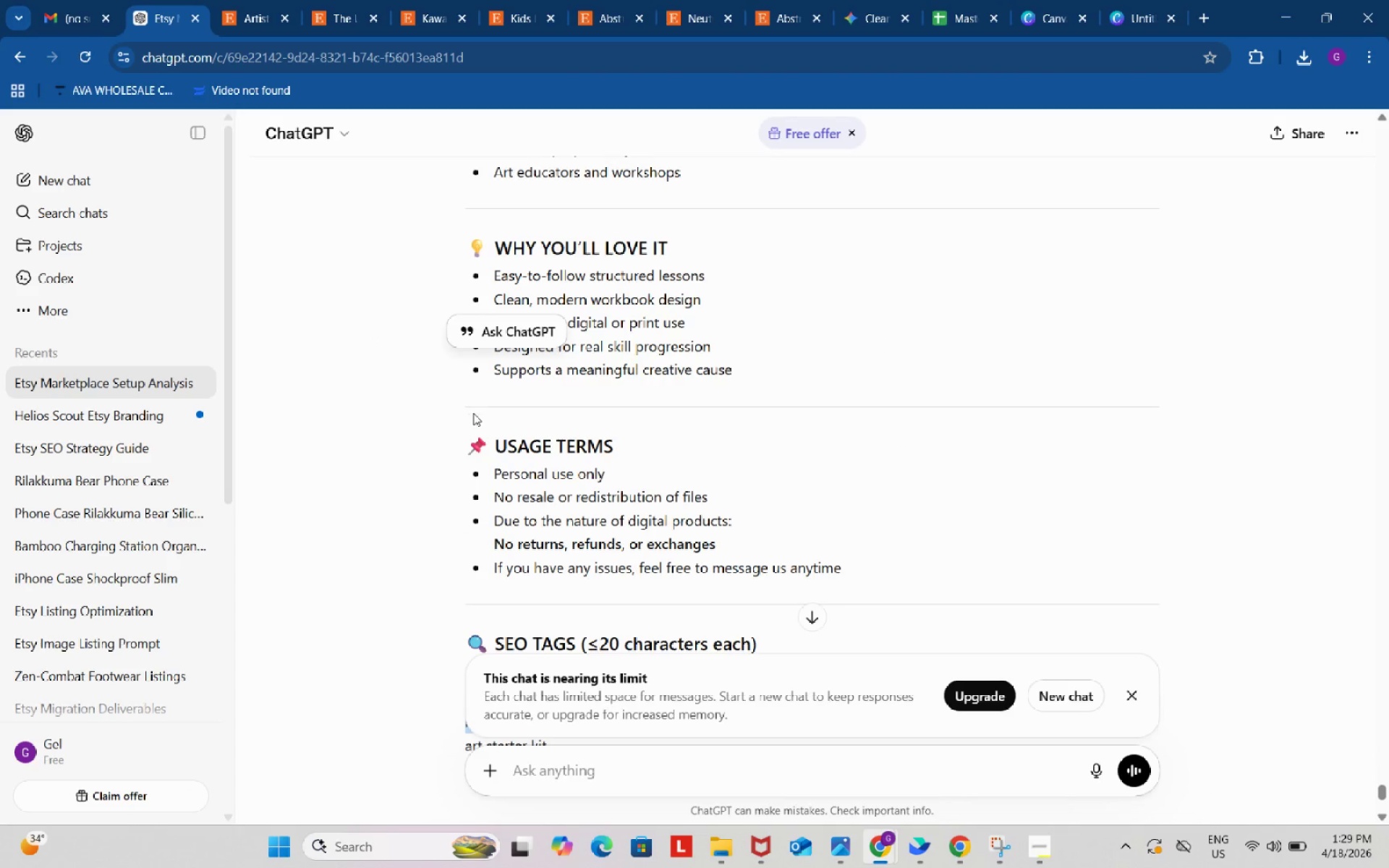 
scroll: coordinate [517, 568], scroll_direction: down, amount: 4.0
 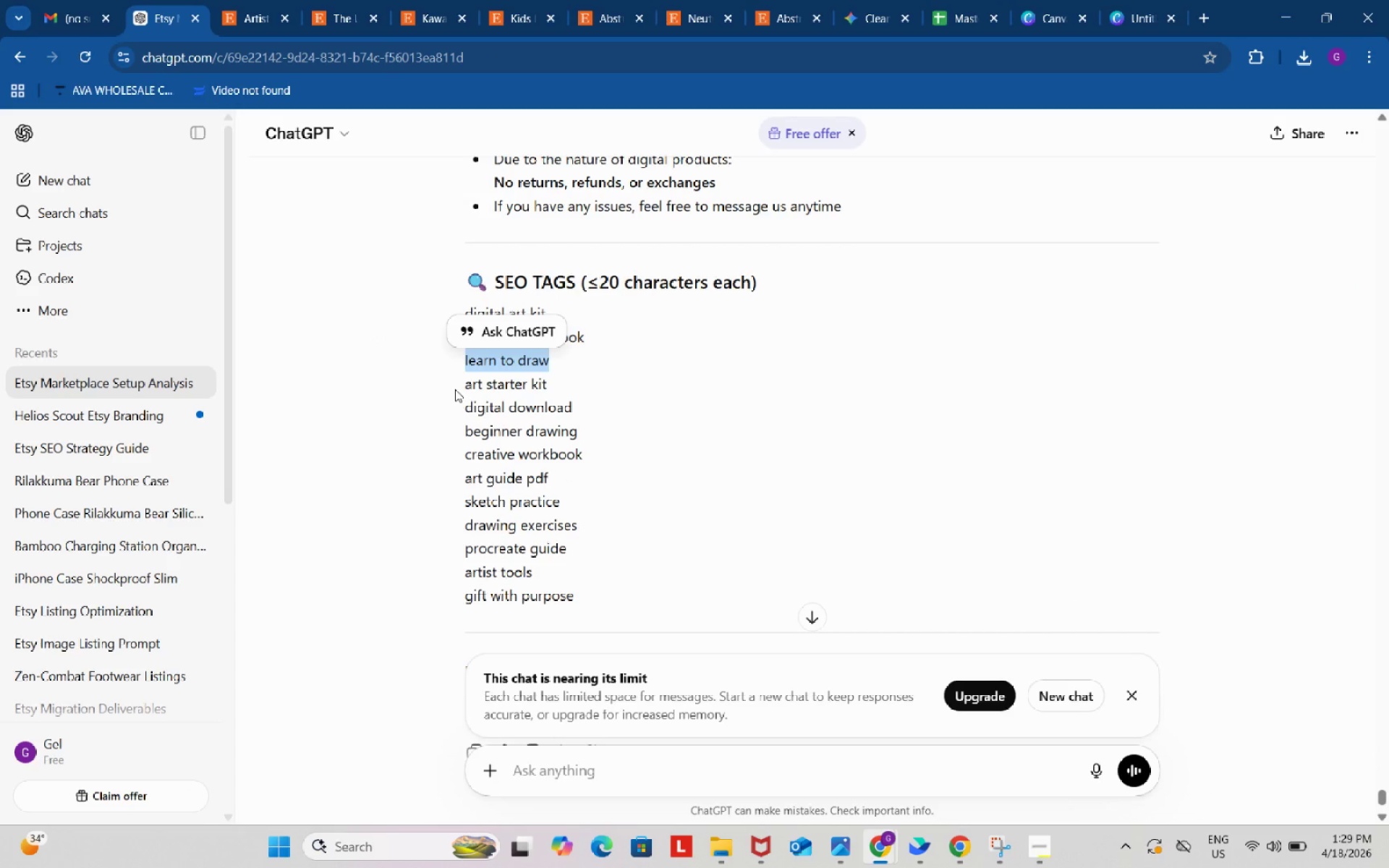 
left_click_drag(start_coordinate=[455, 389], to_coordinate=[569, 389])
 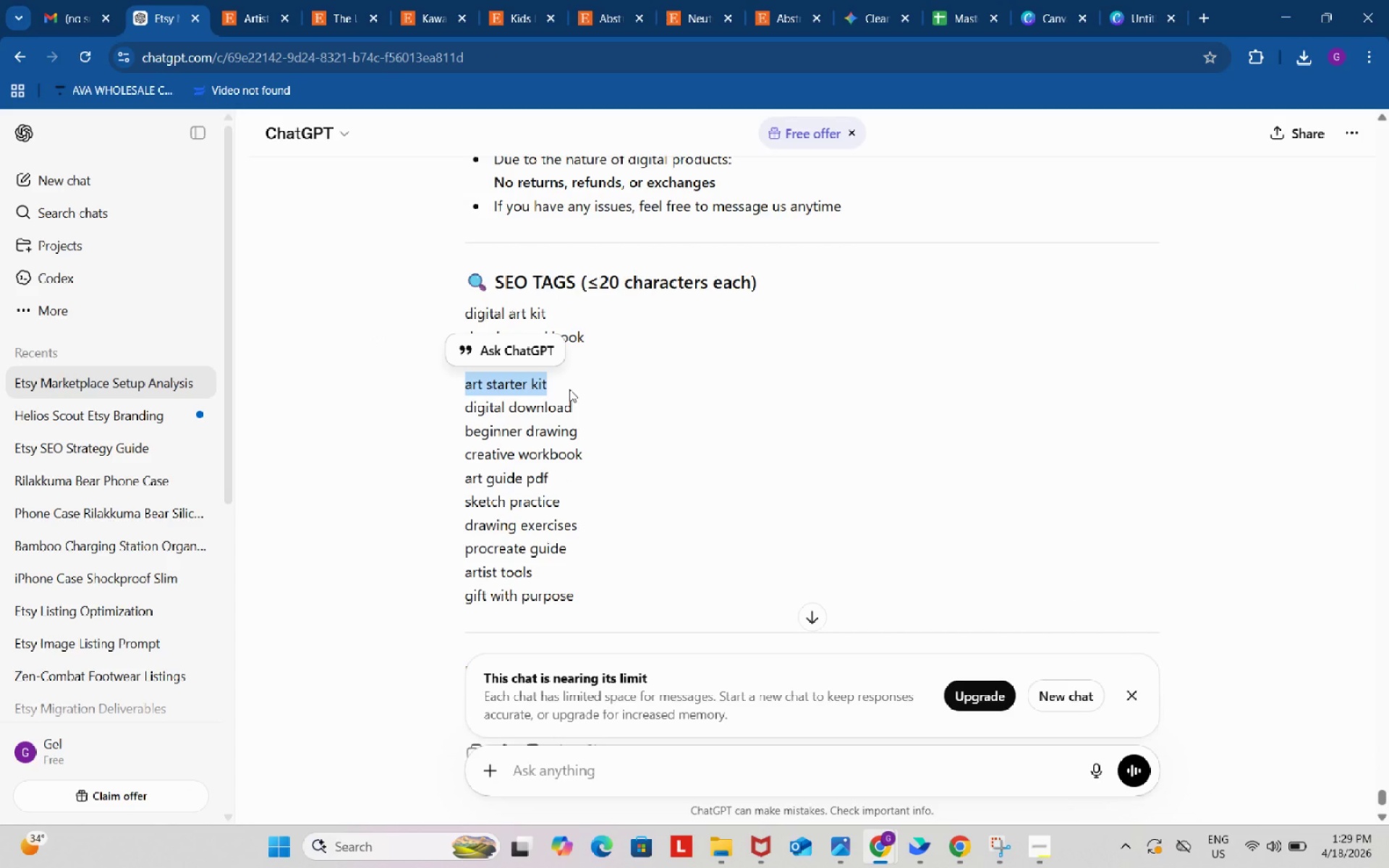 
key(Control+C)
 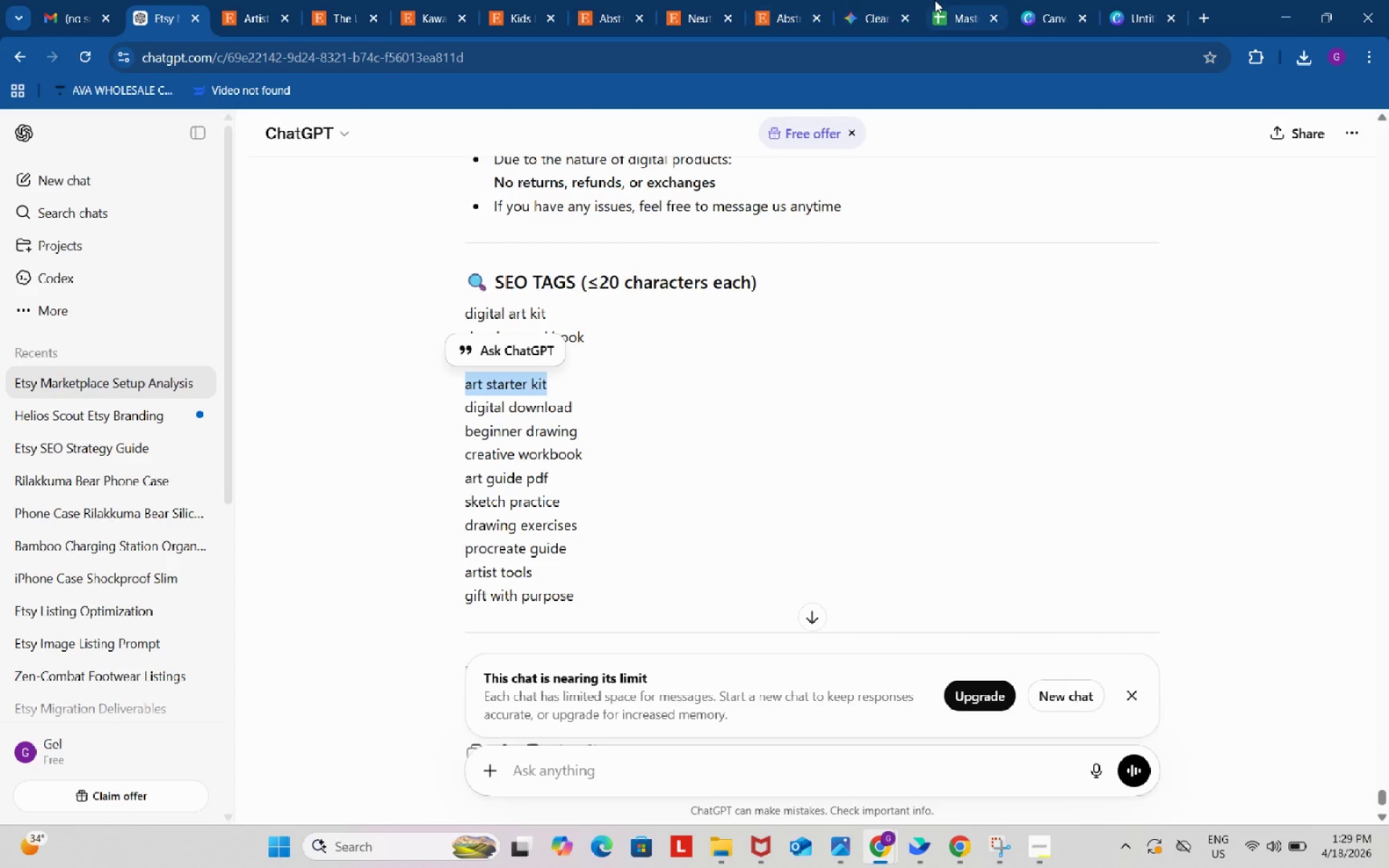 
left_click([959, 4])
 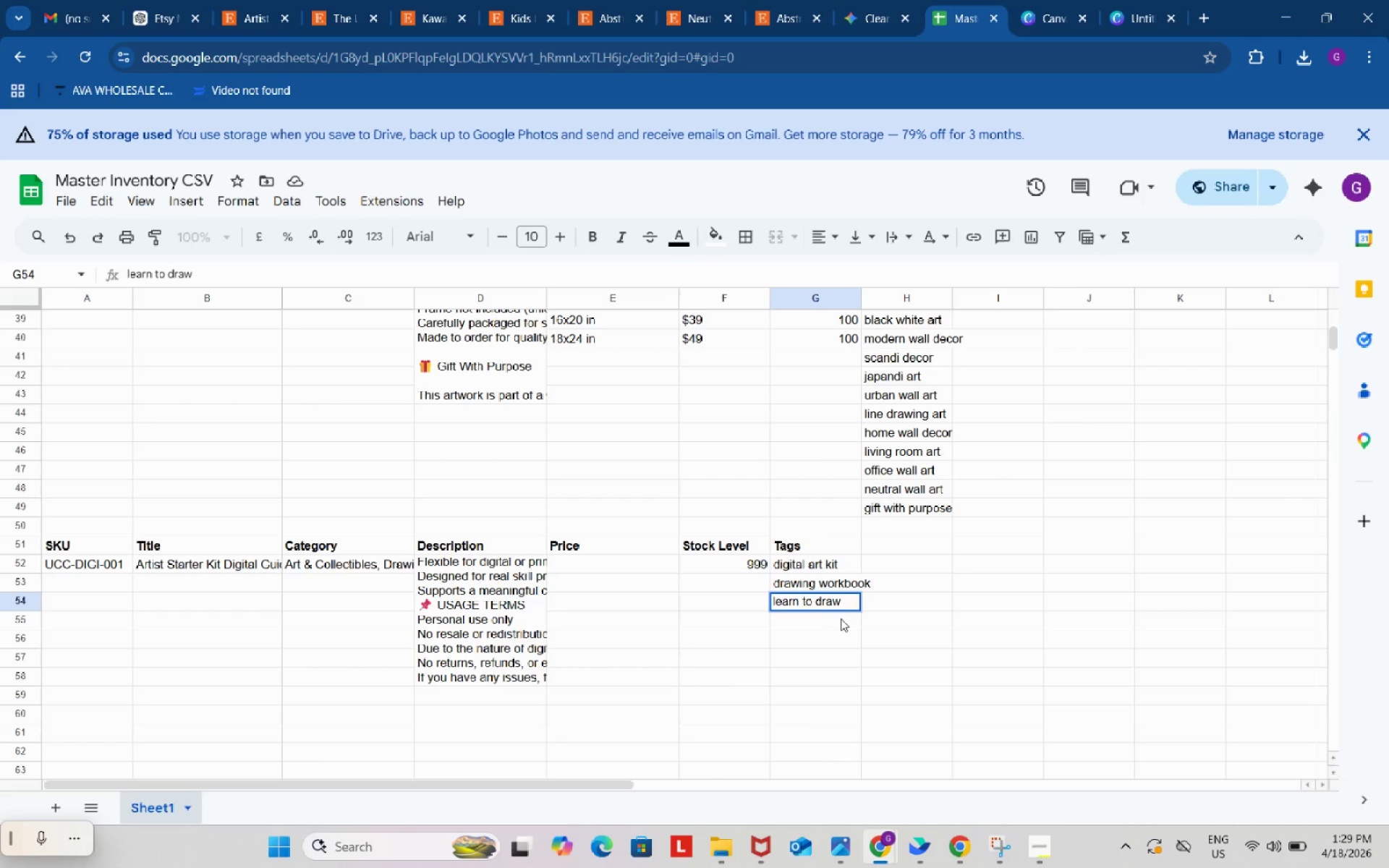 
double_click([841, 618])
 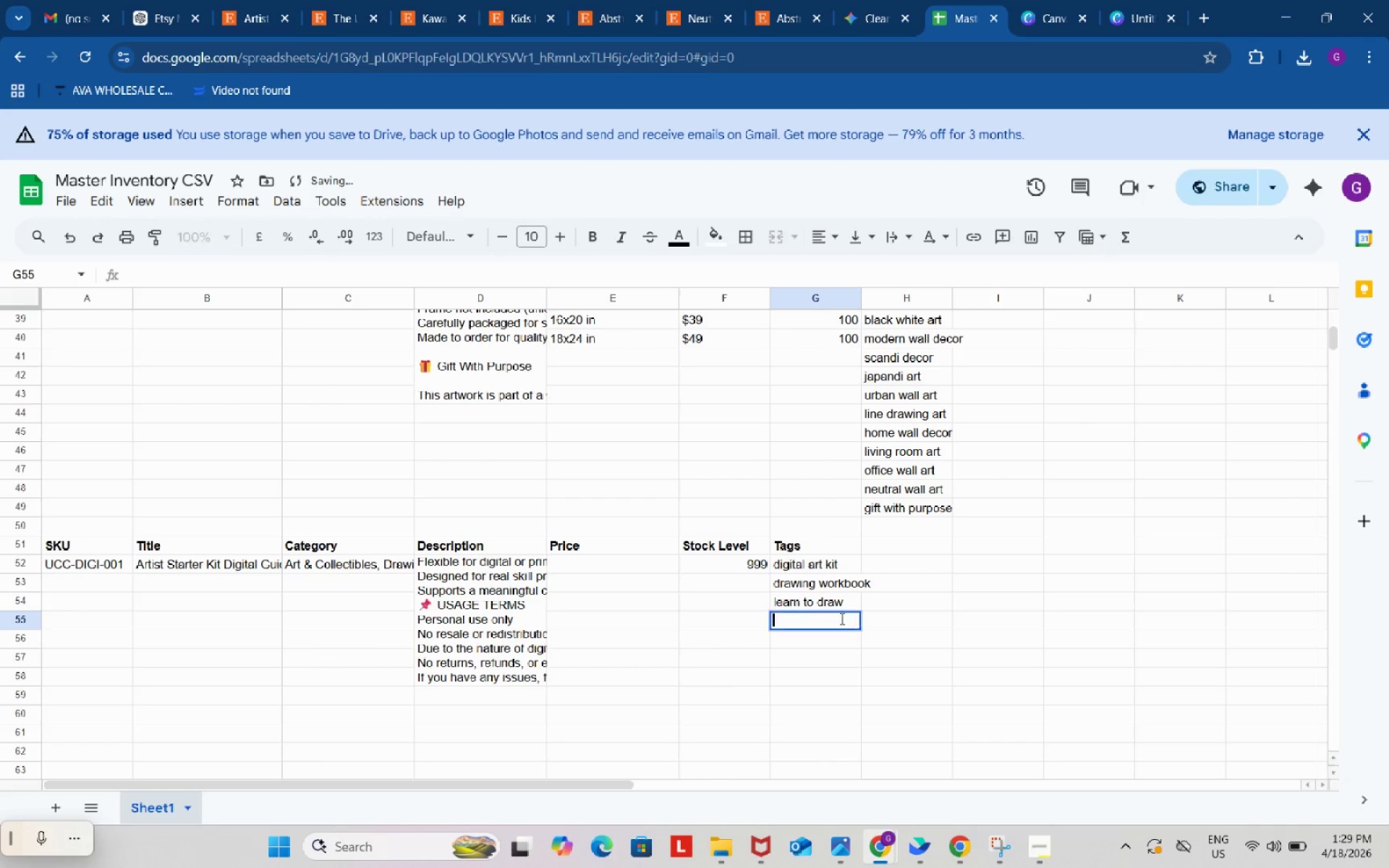 
key(Control+ControlLeft)
 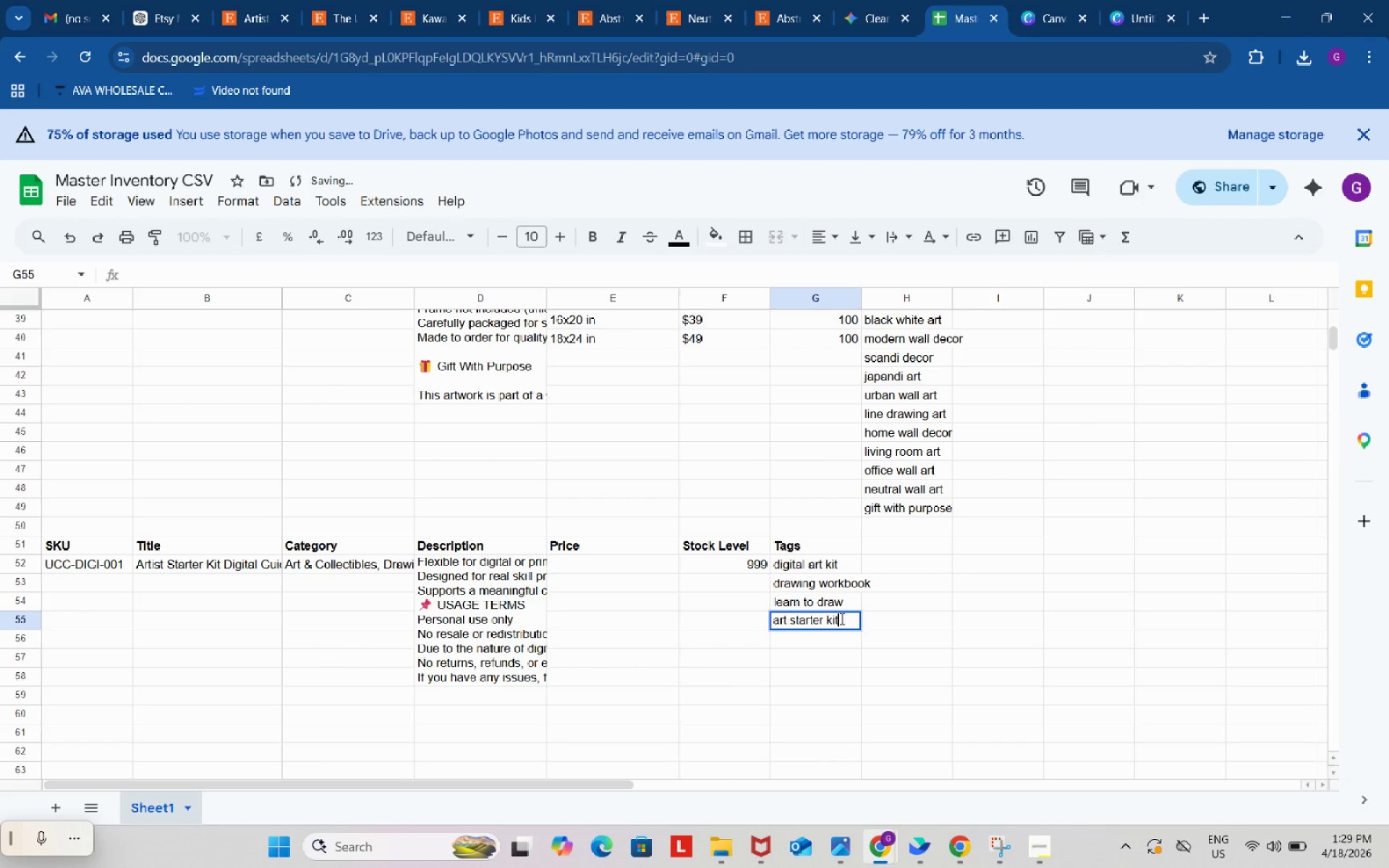 
key(Control+V)
 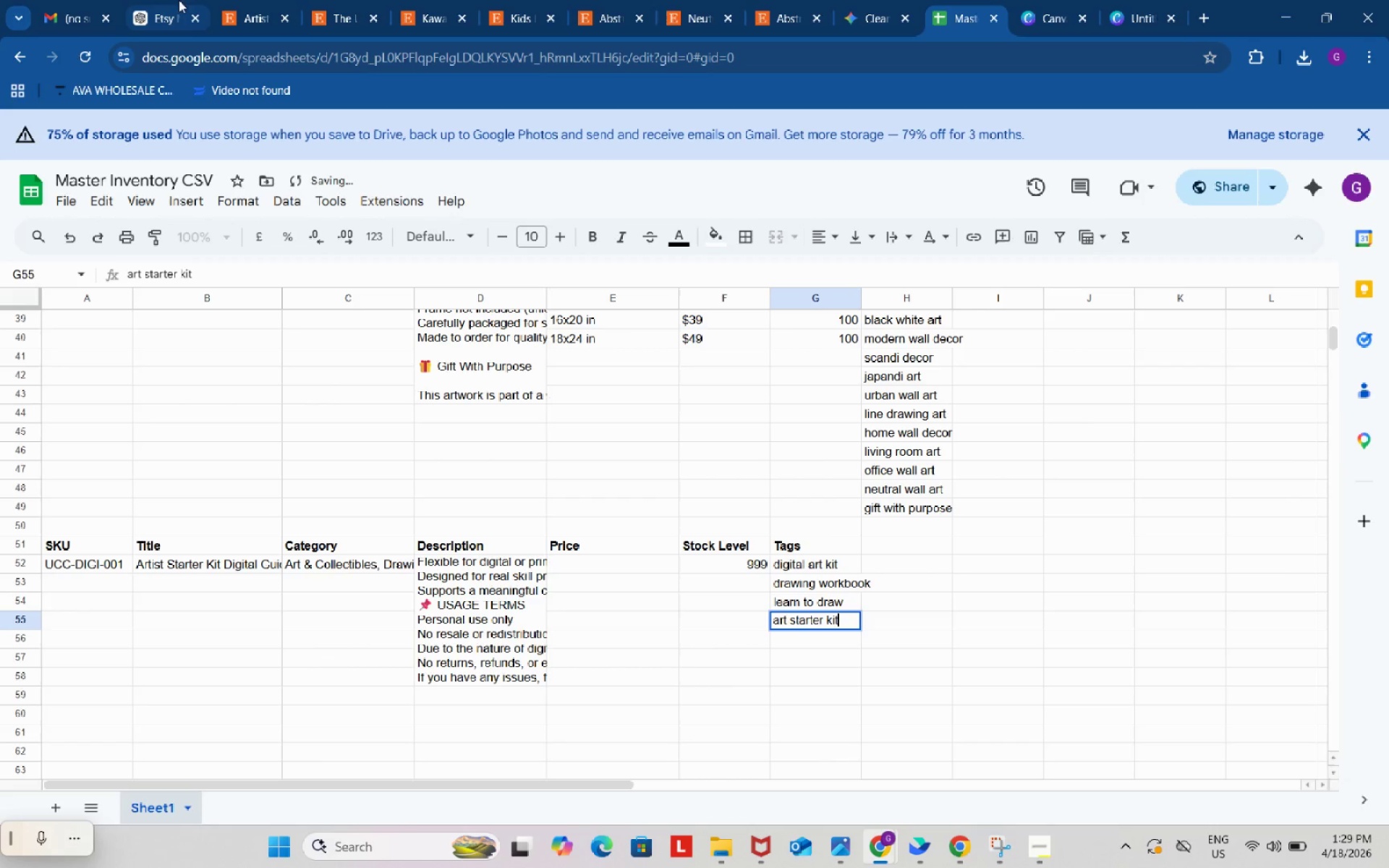 
left_click([163, 0])
 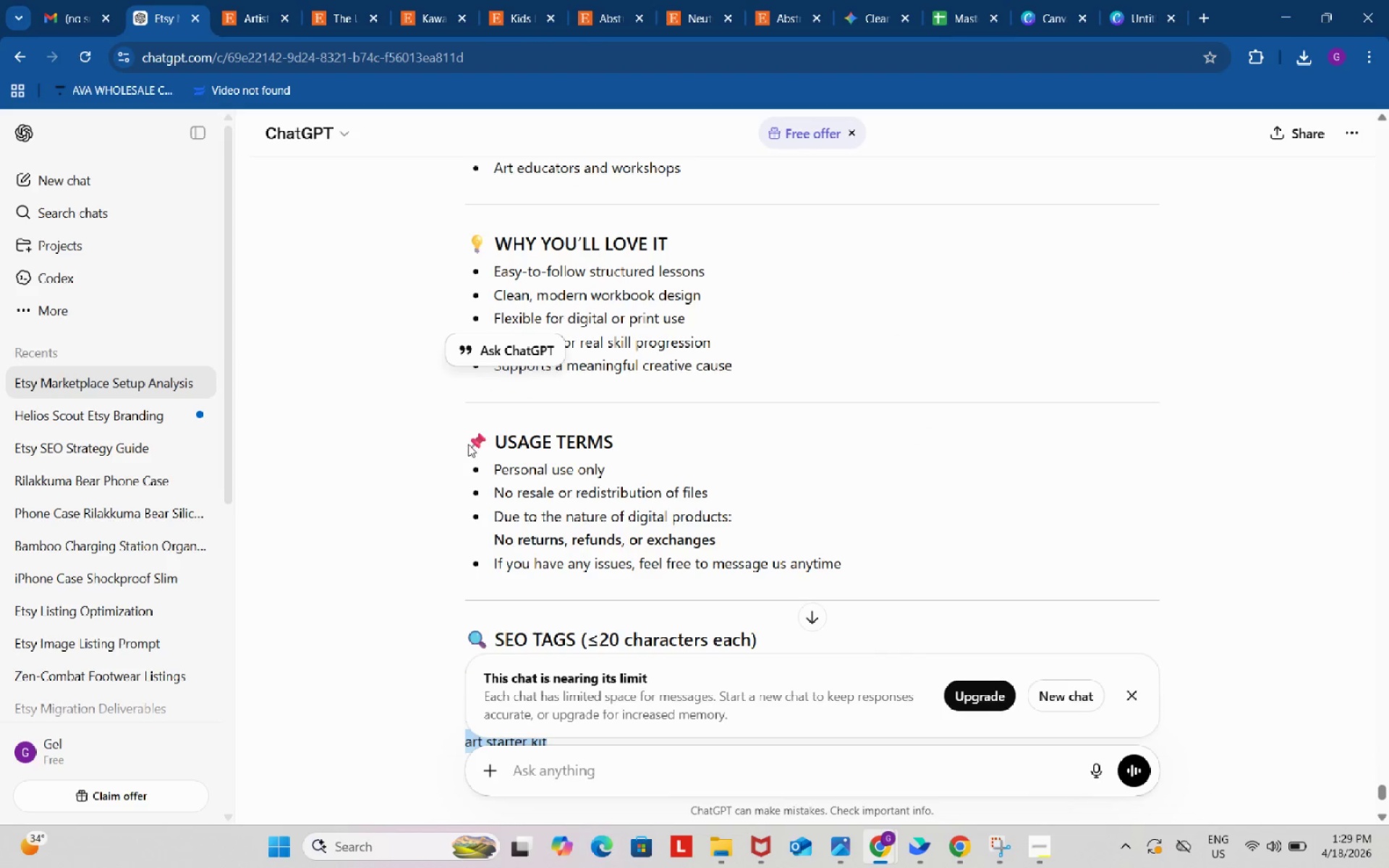 
scroll: coordinate [509, 488], scroll_direction: down, amount: 4.0
 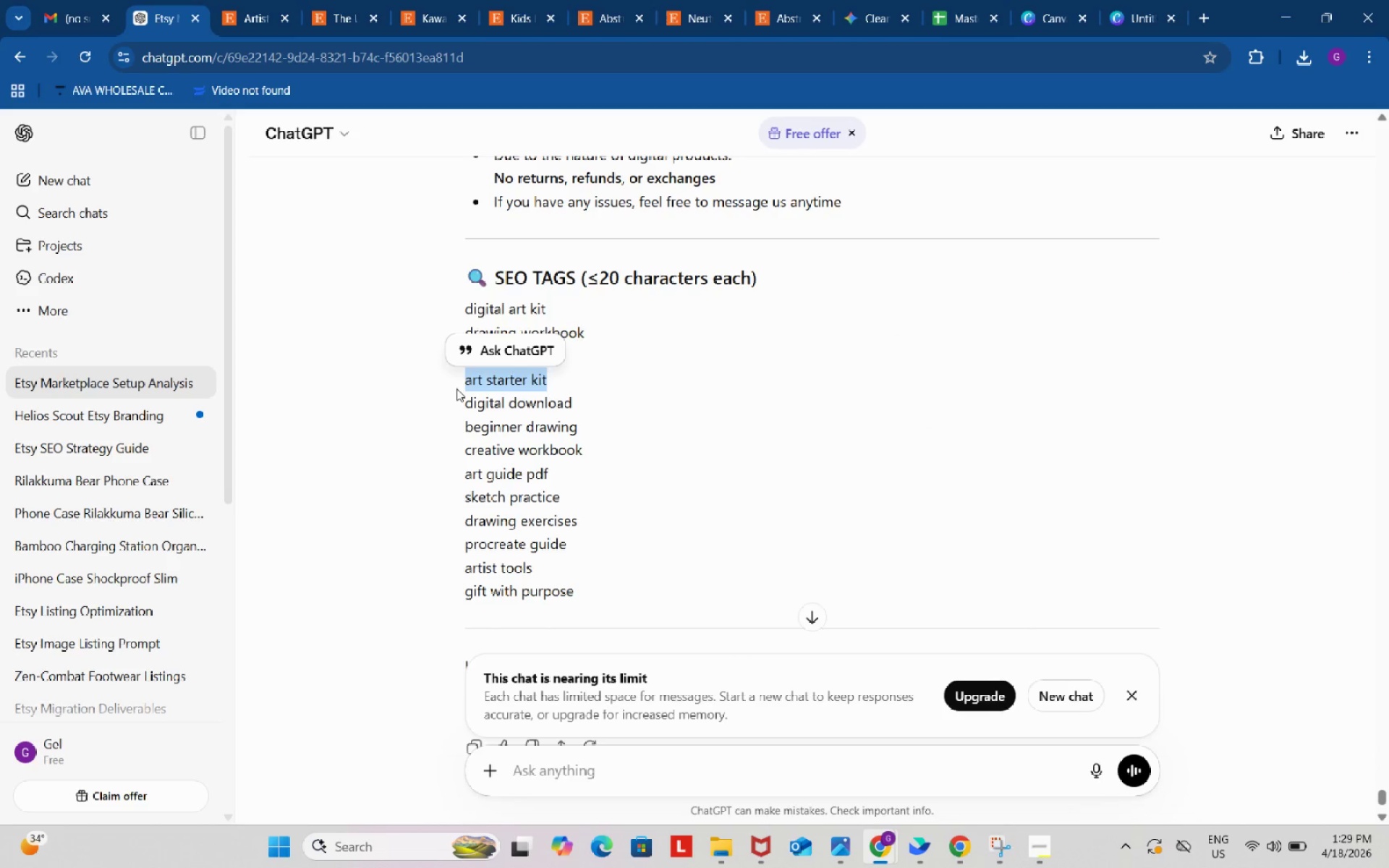 
left_click([456, 388])
 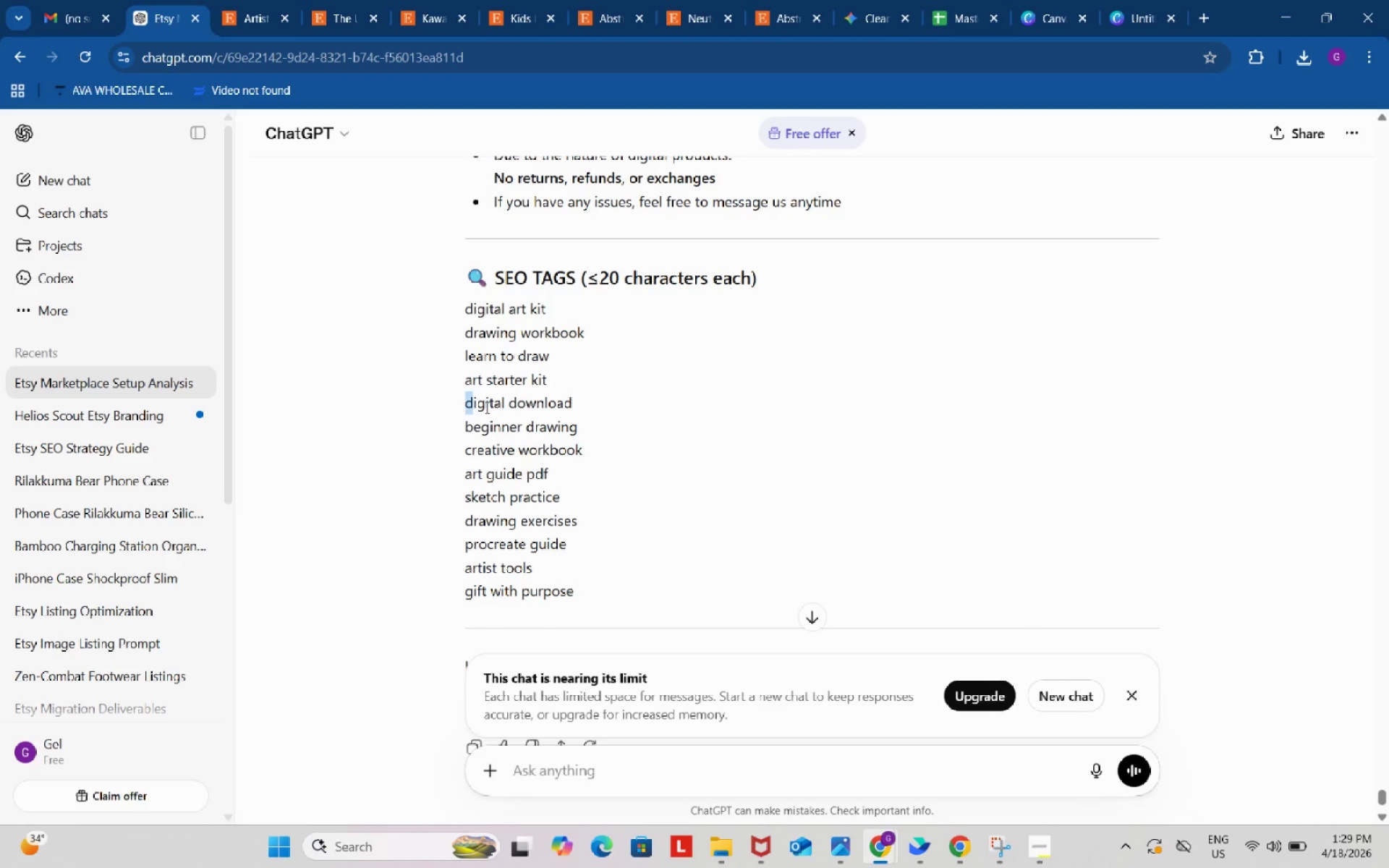 
left_click_drag(start_coordinate=[462, 410], to_coordinate=[633, 406])
 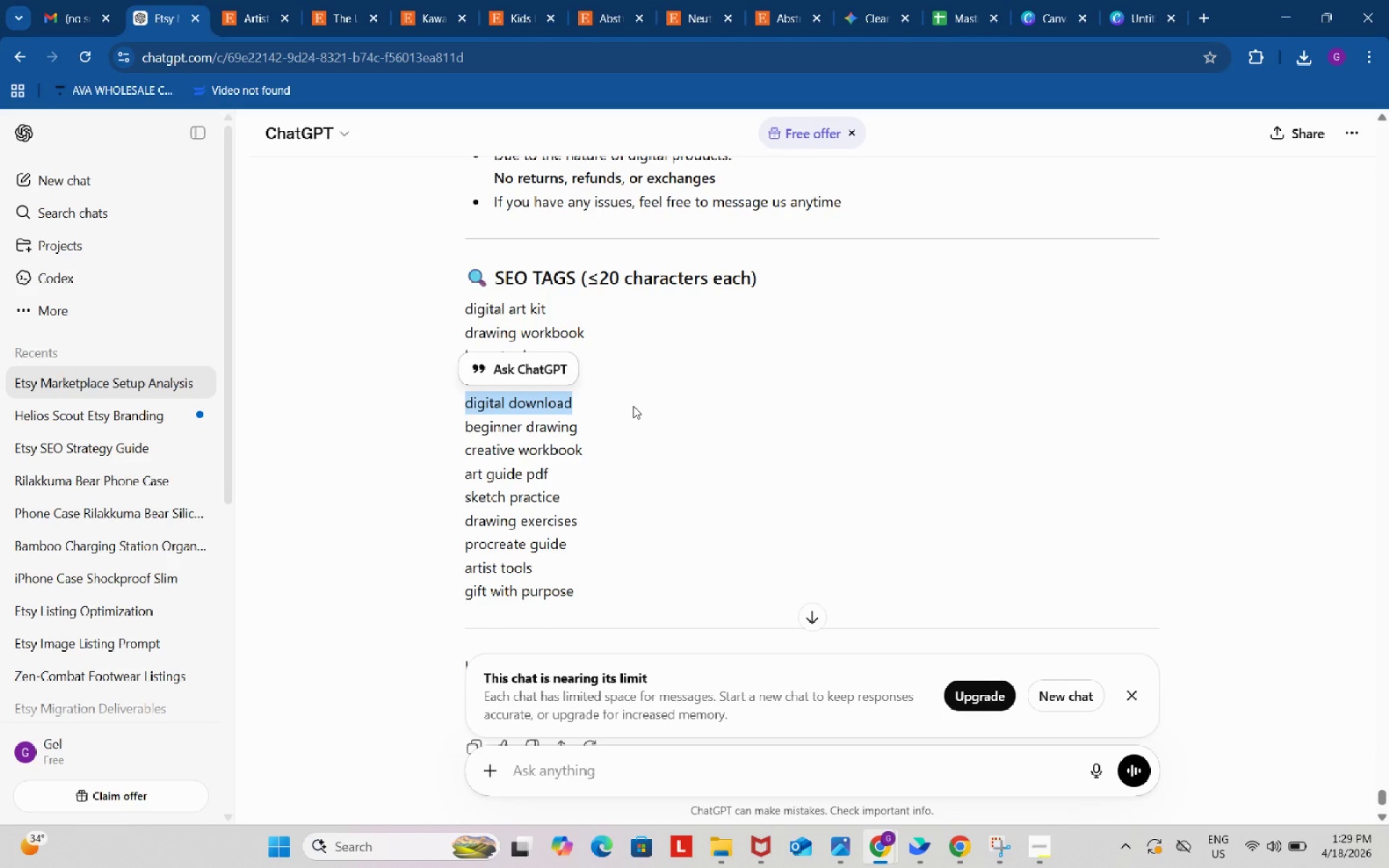 
key(Control+ControlLeft)
 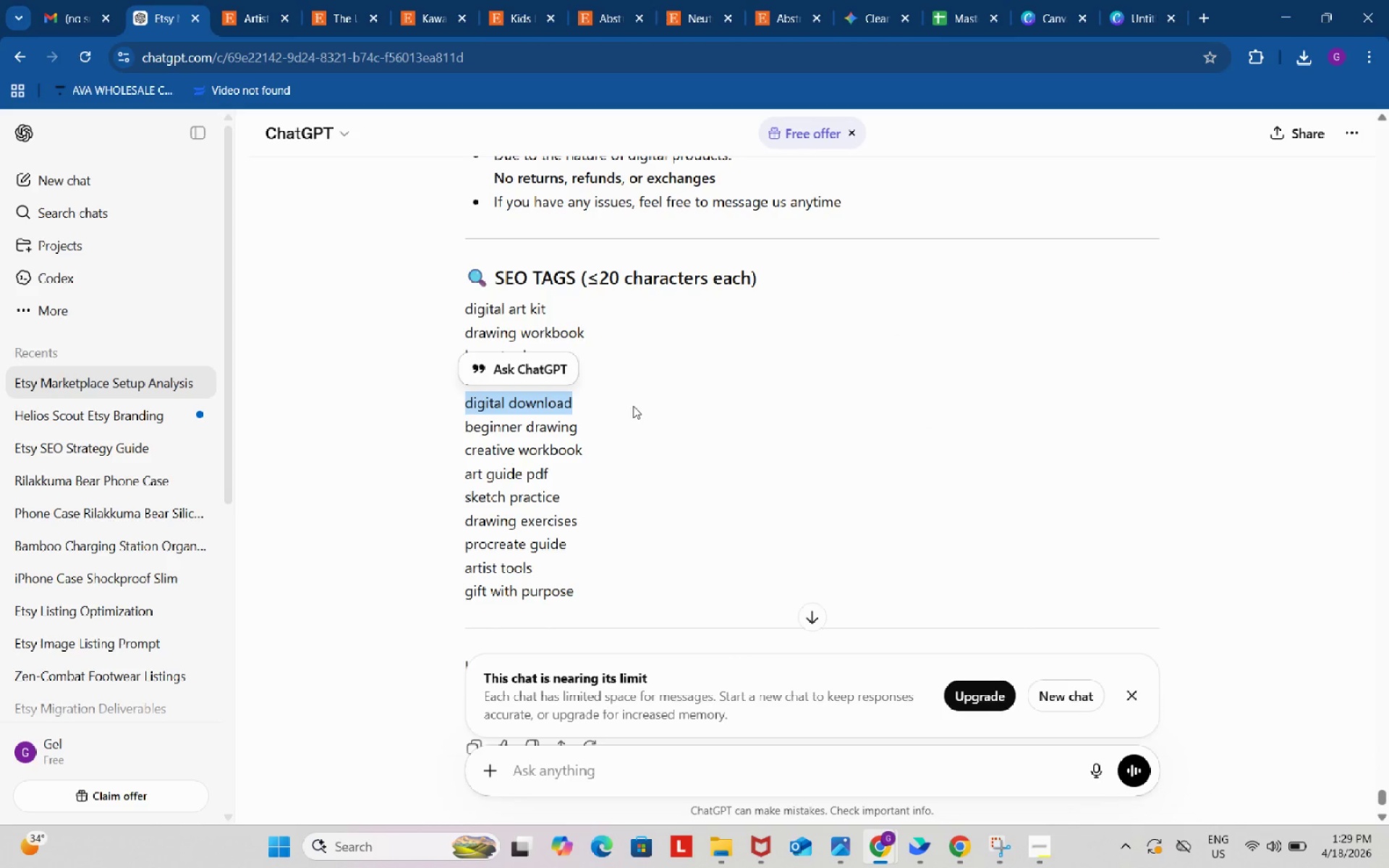 
key(Control+C)
 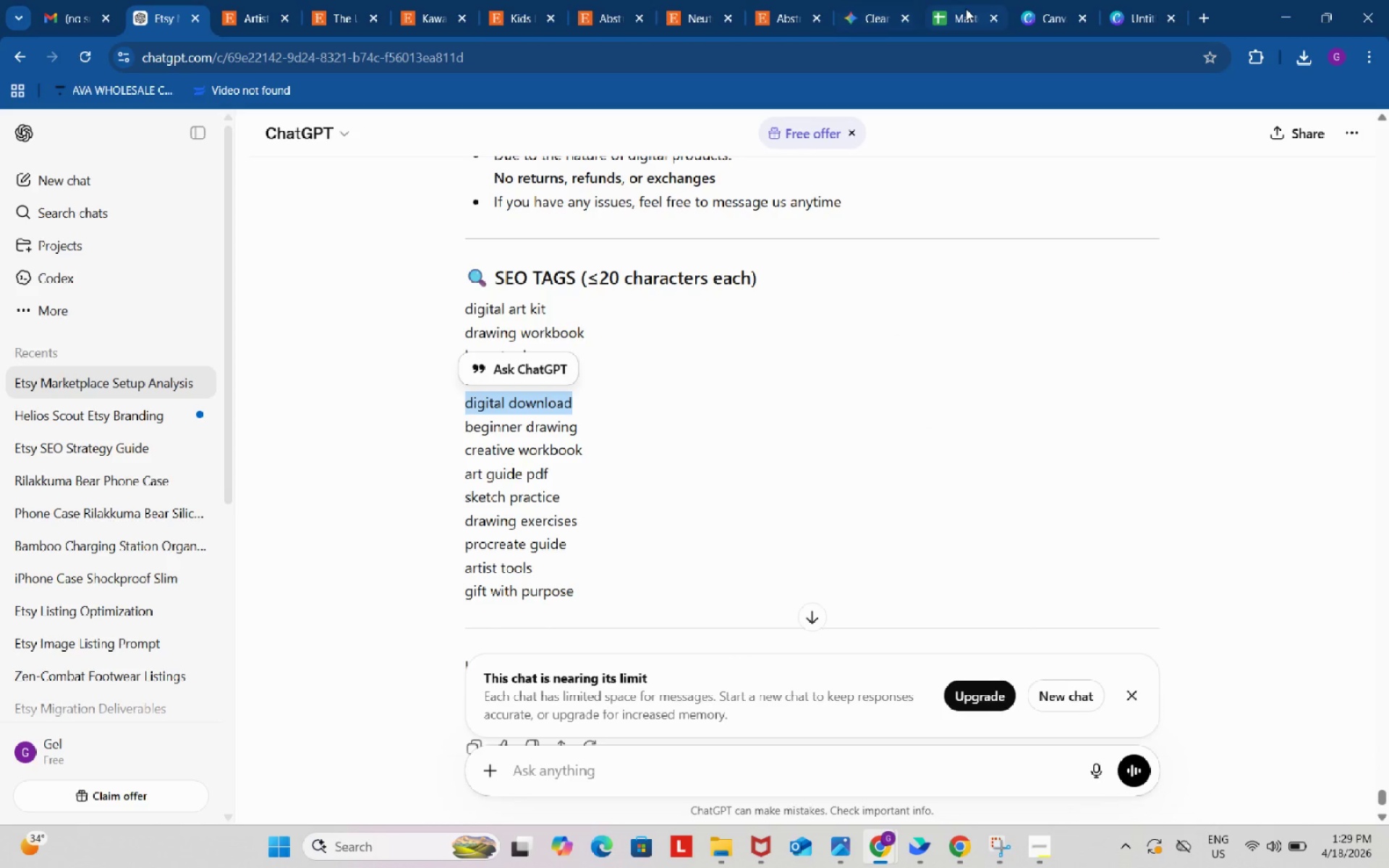 
left_click([966, 9])
 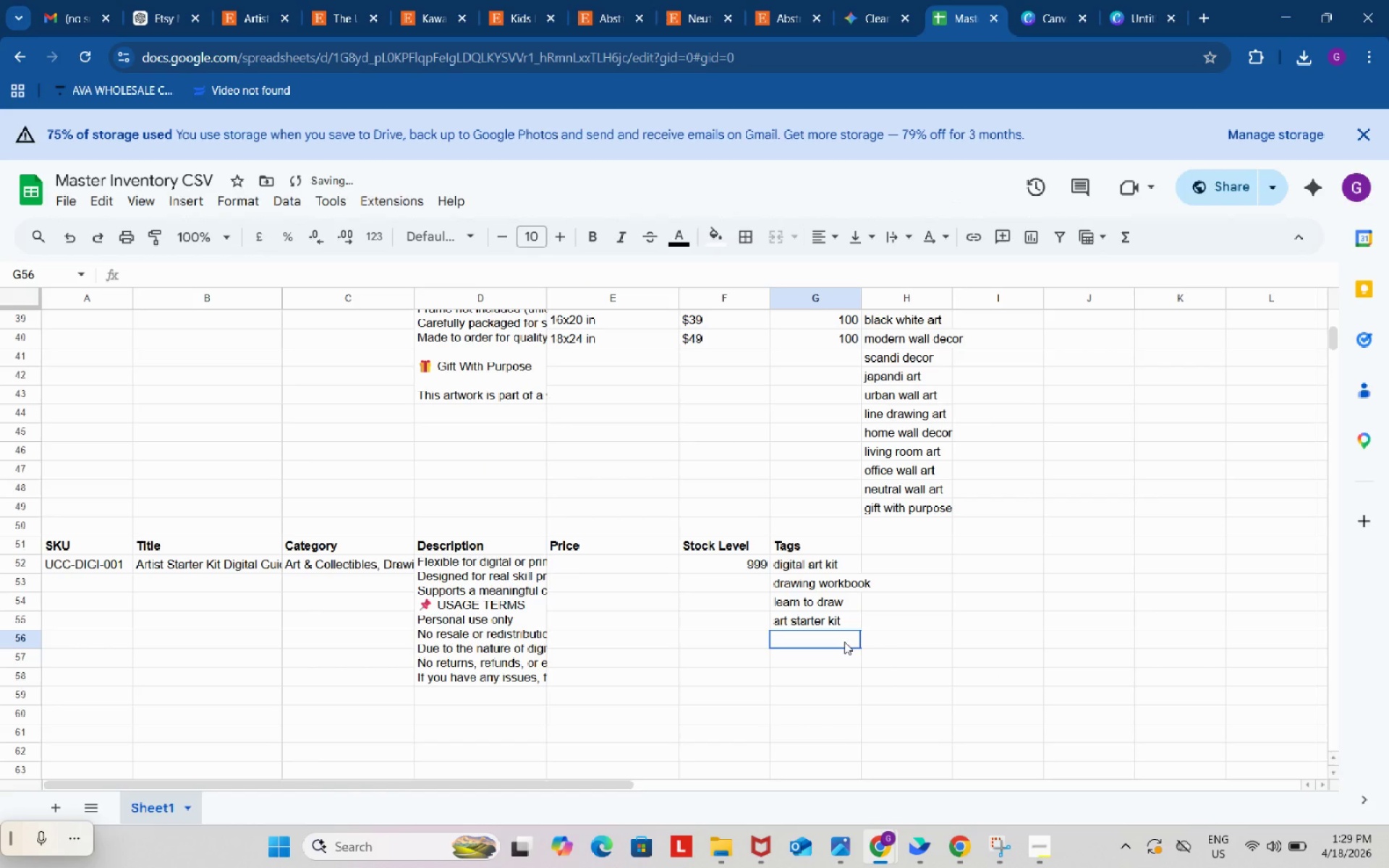 
double_click([844, 642])
 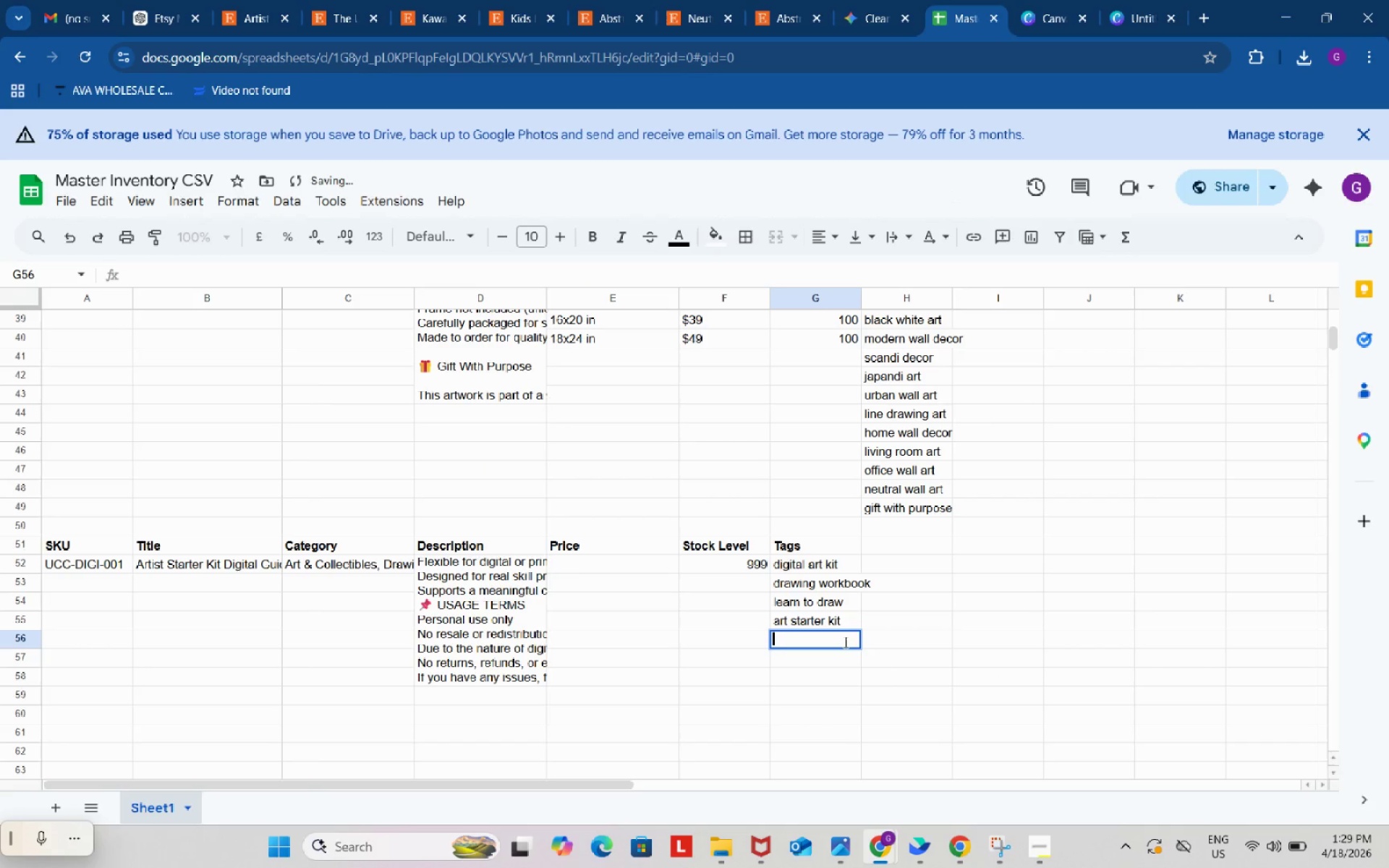 
key(Control+ControlLeft)
 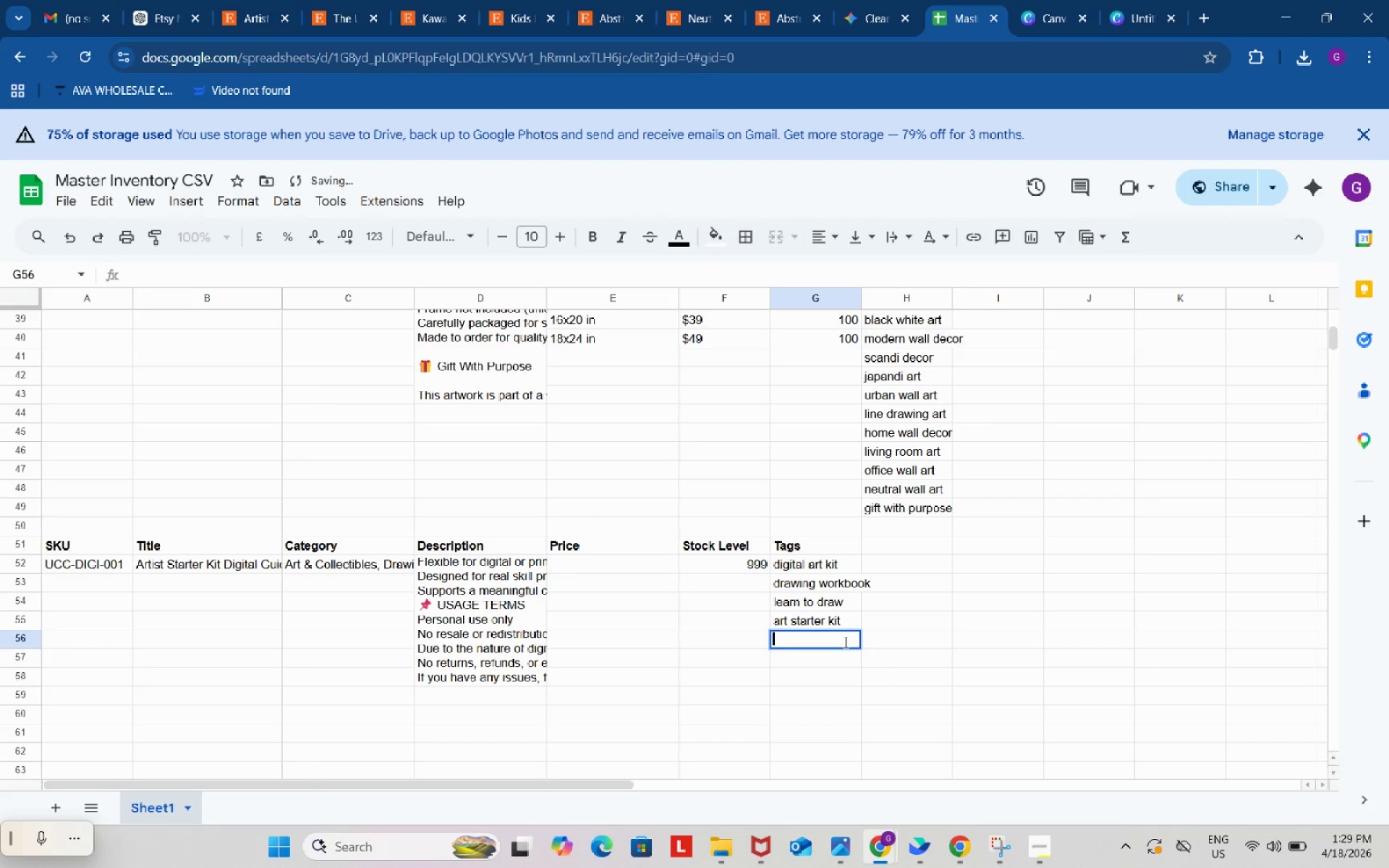 
key(Control+V)
 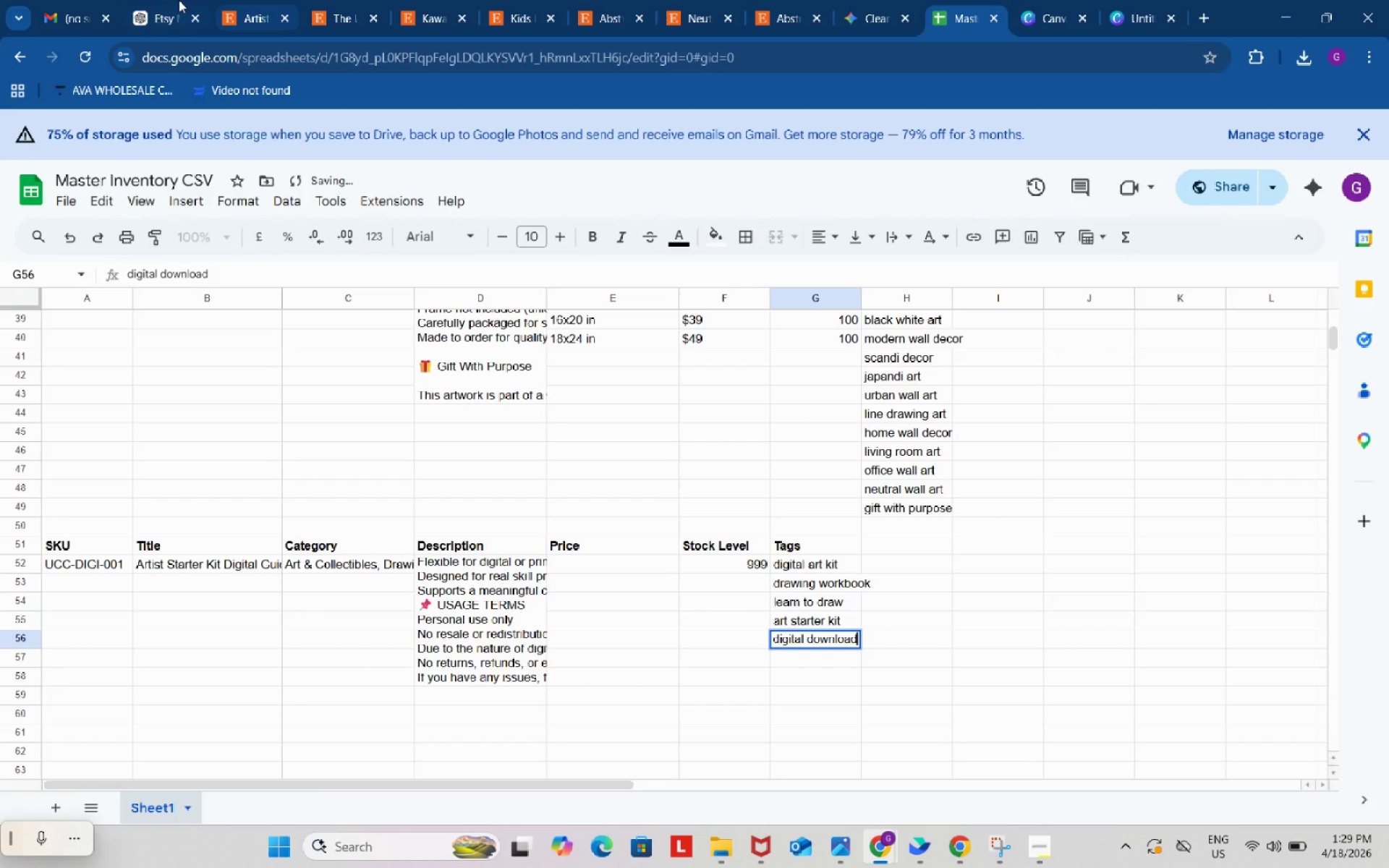 
left_click([170, 0])
 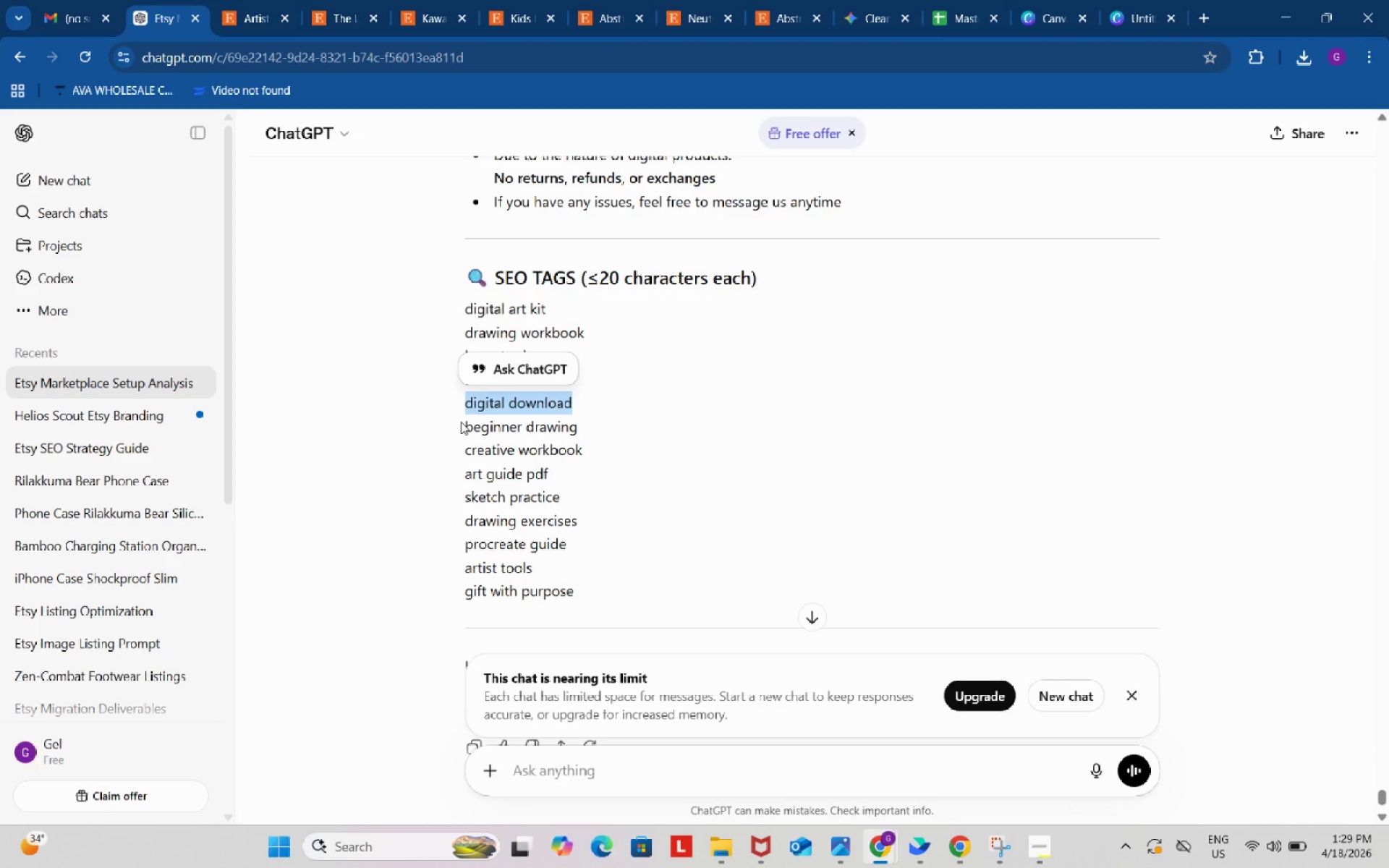 
left_click_drag(start_coordinate=[460, 422], to_coordinate=[580, 428])
 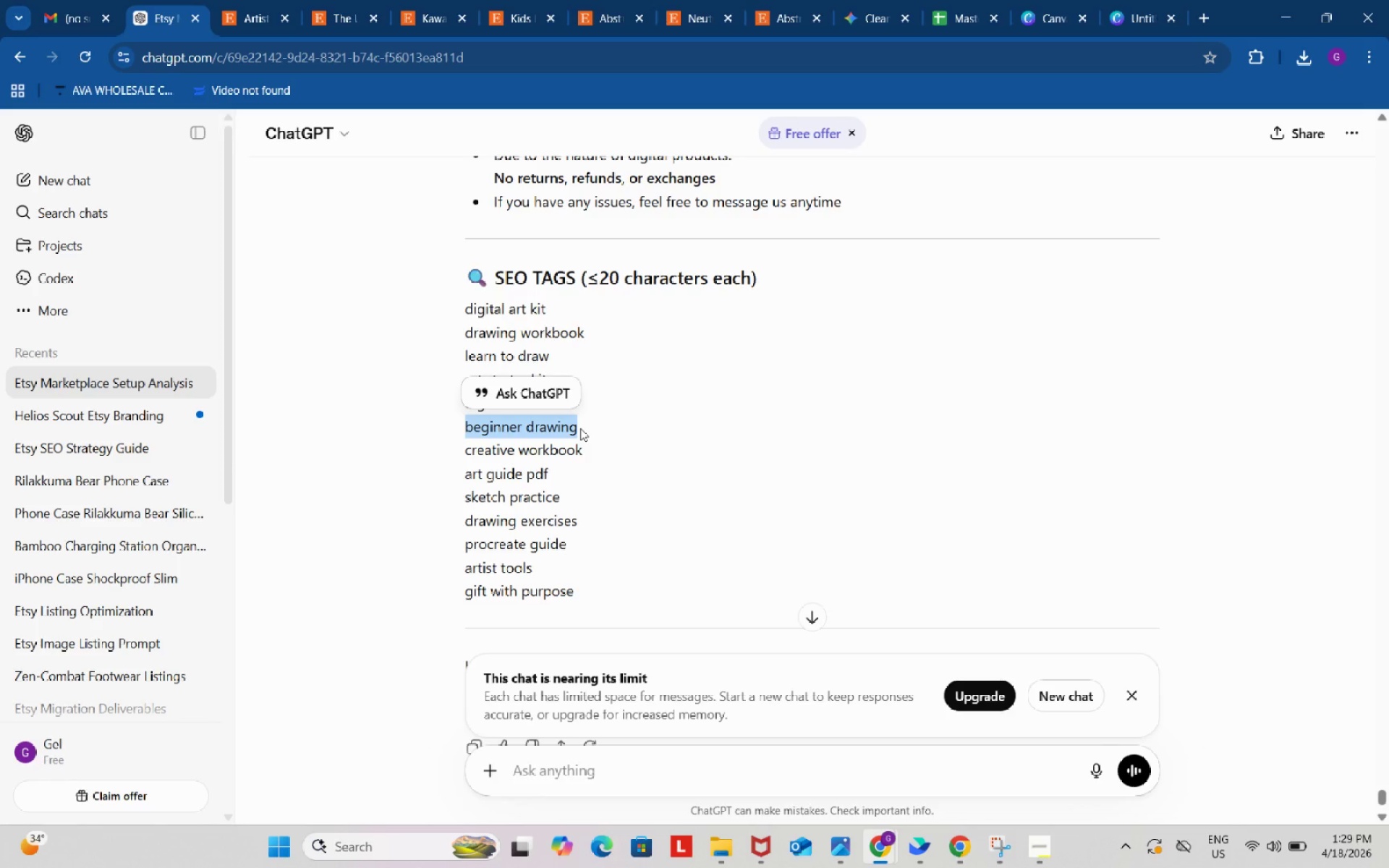 
key(Control+ControlLeft)
 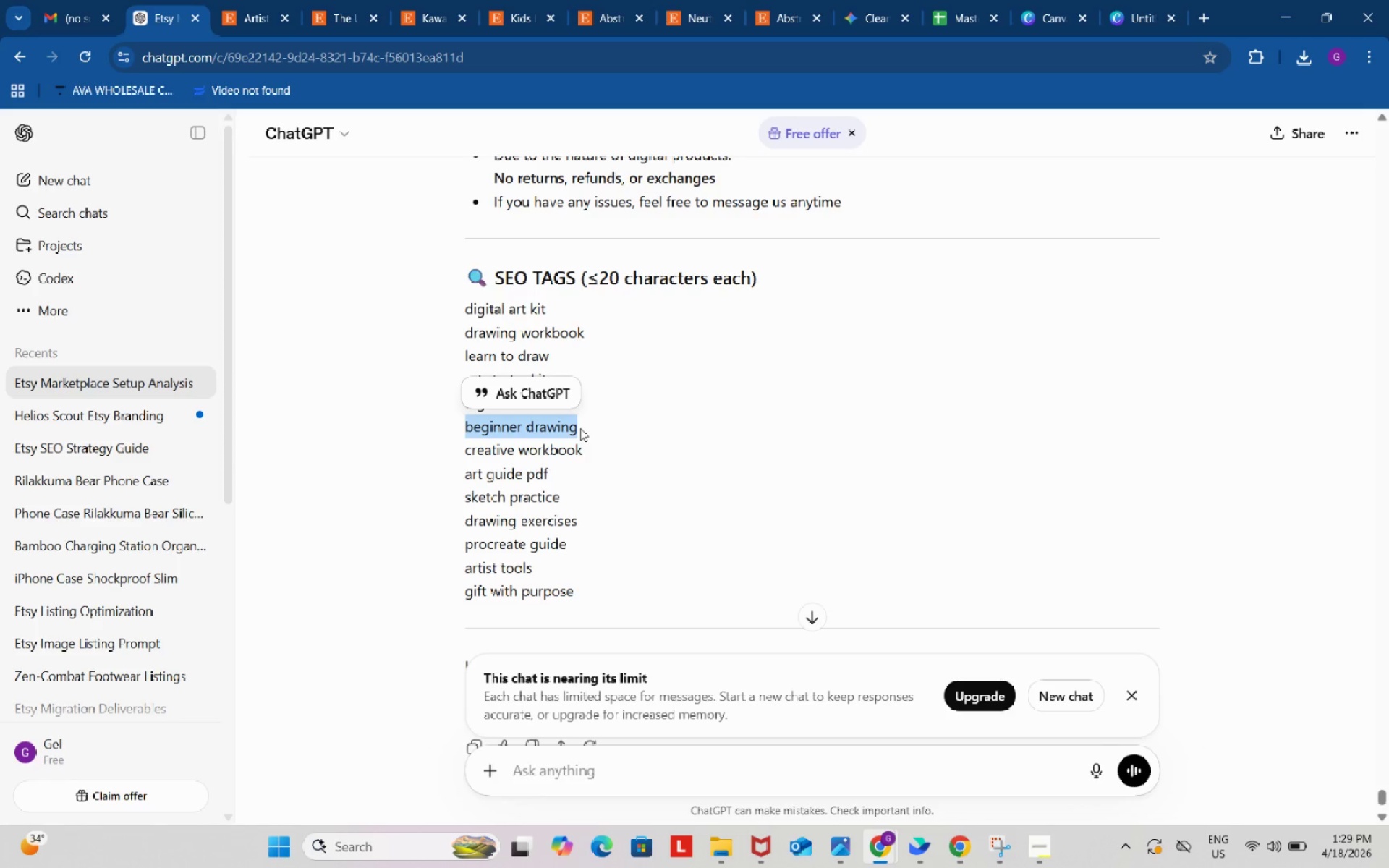 
key(Control+C)
 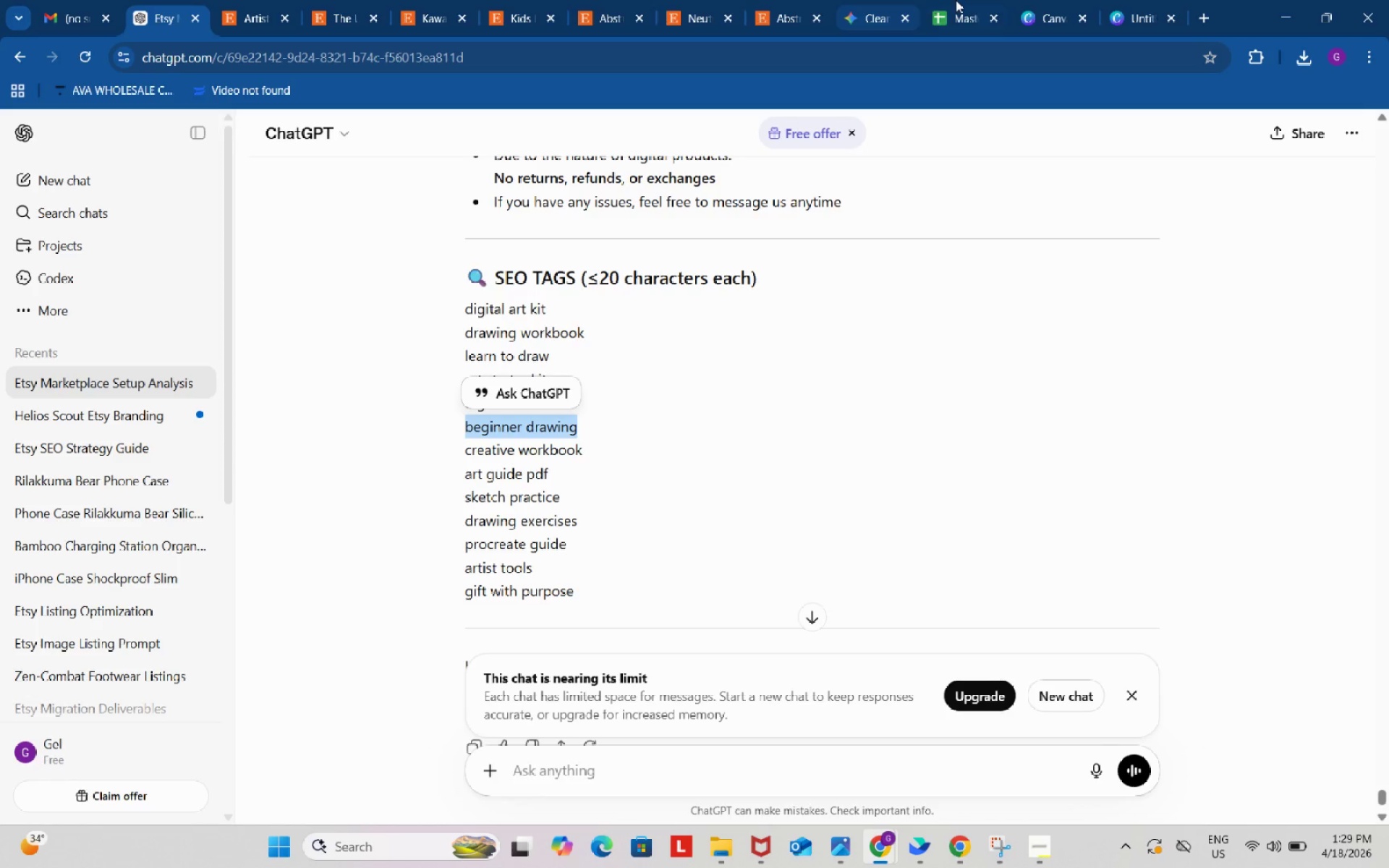 
left_click([962, 1])
 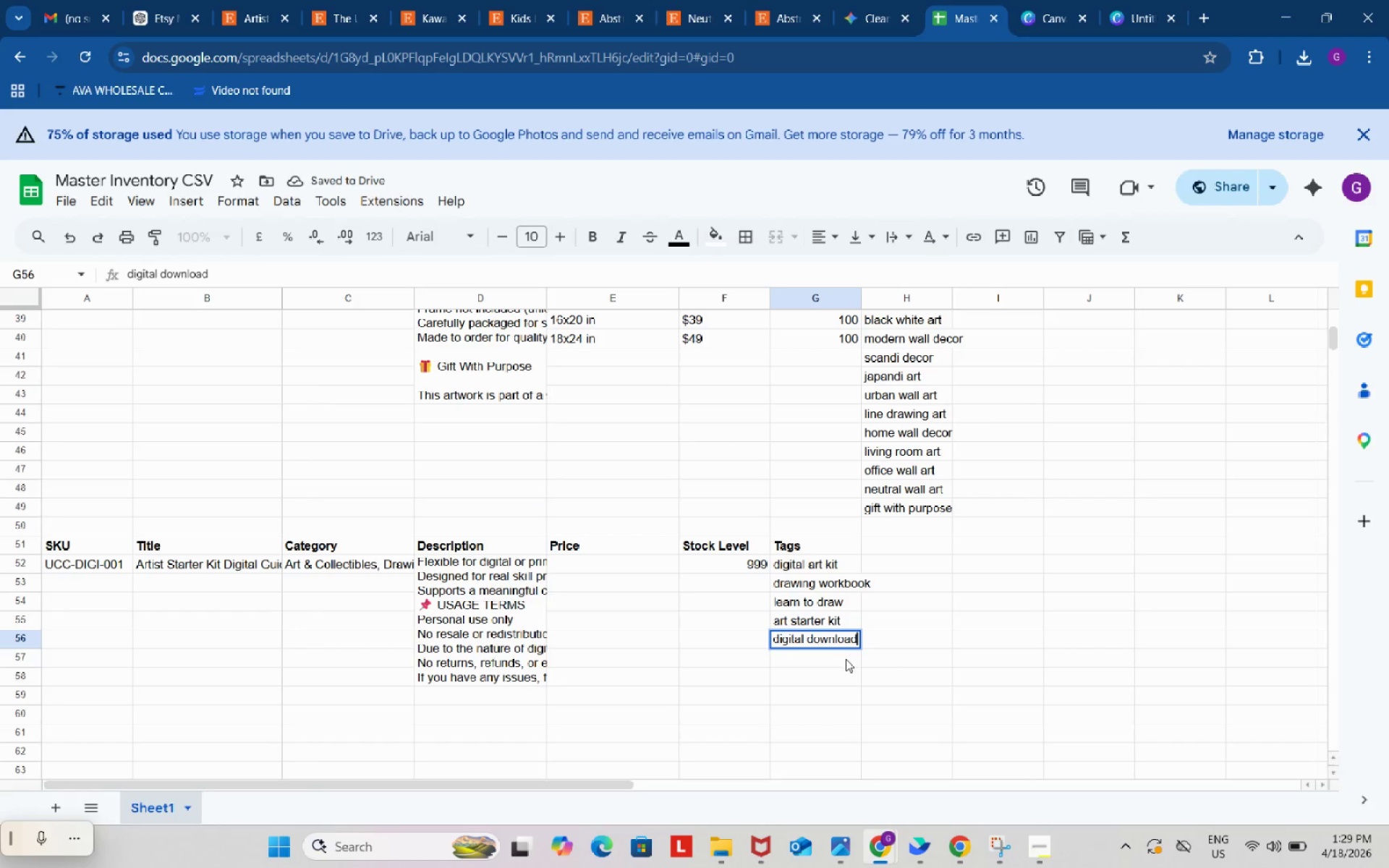 
double_click([846, 659])
 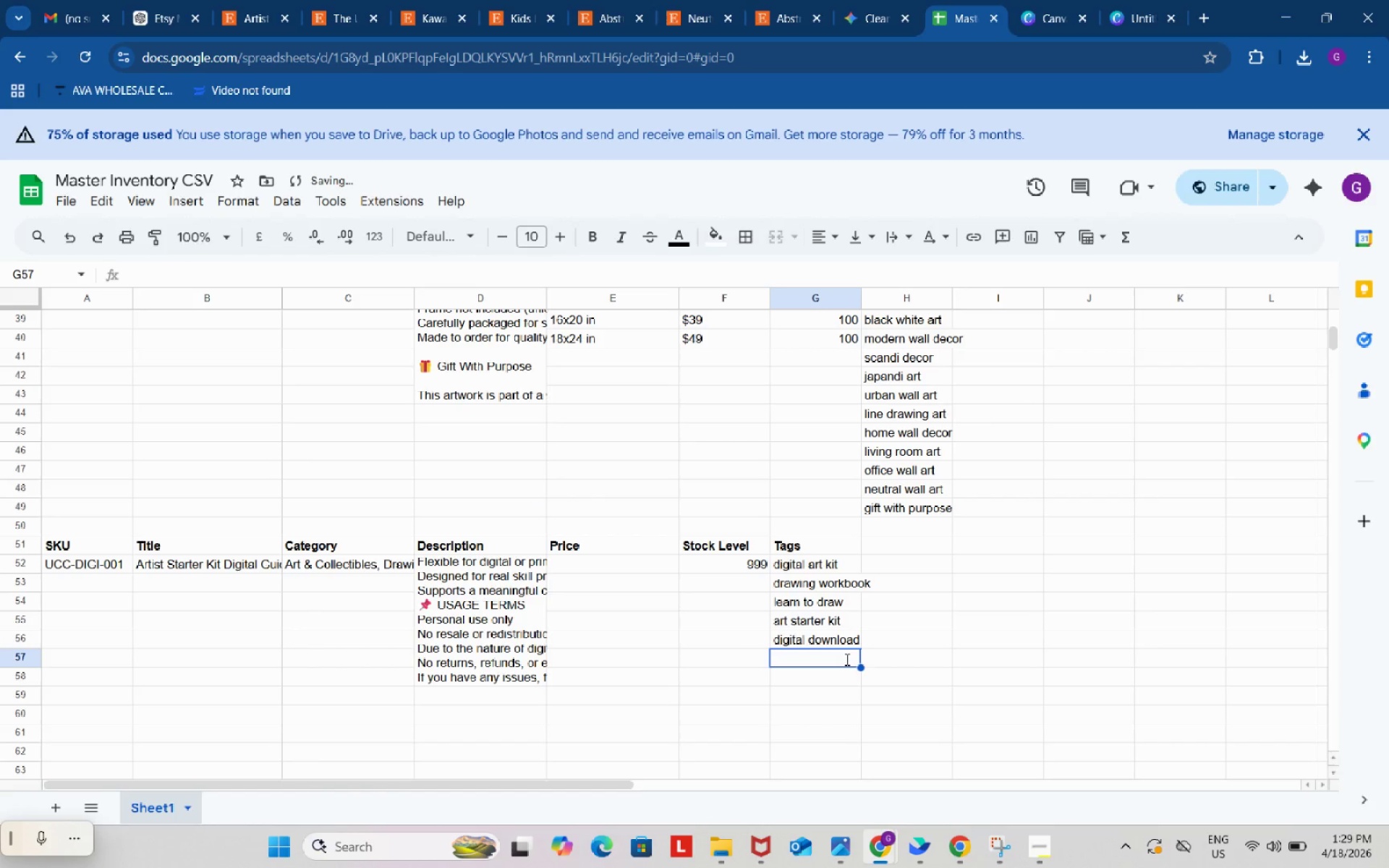 
key(Control+ControlLeft)
 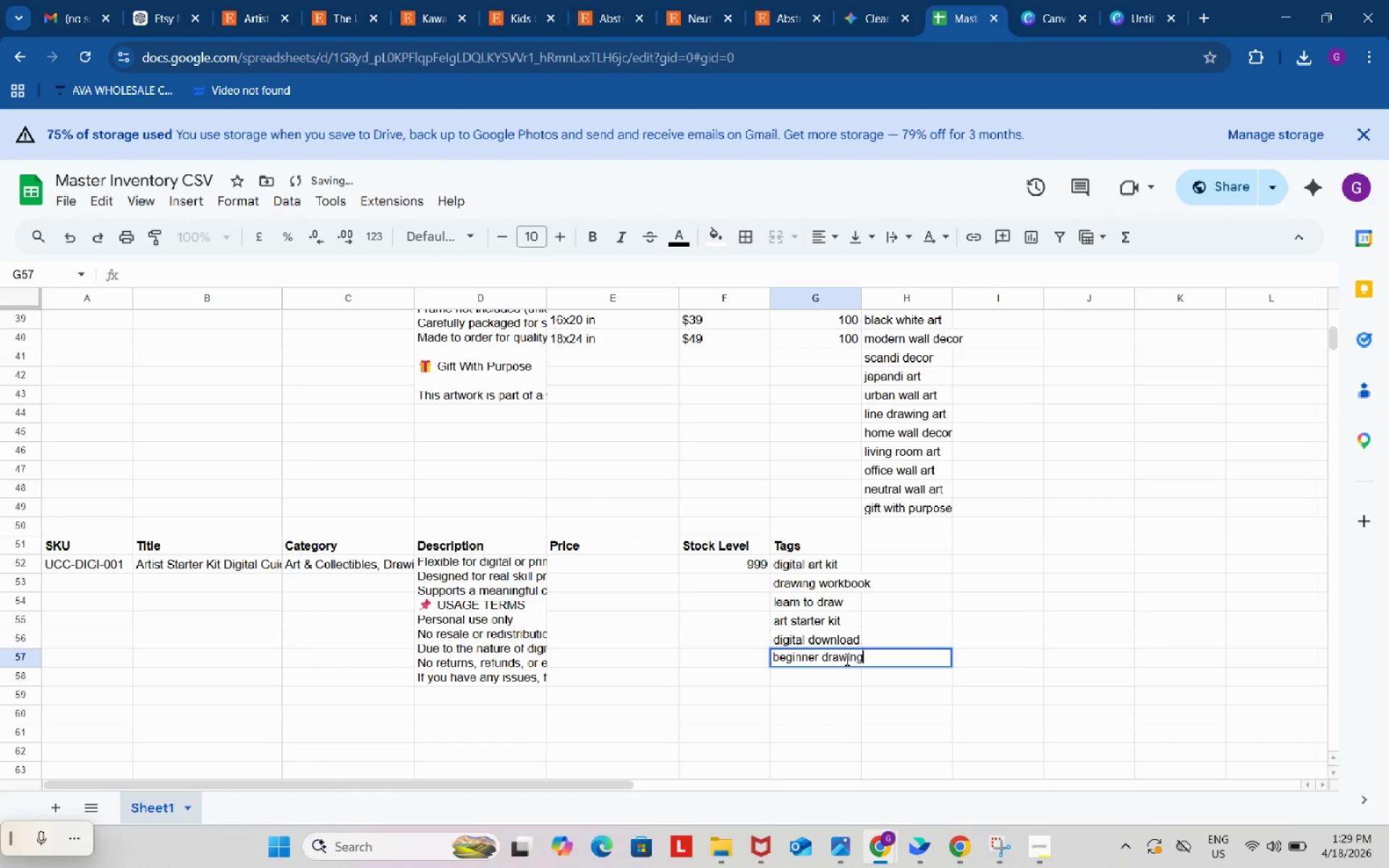 
key(Control+V)
 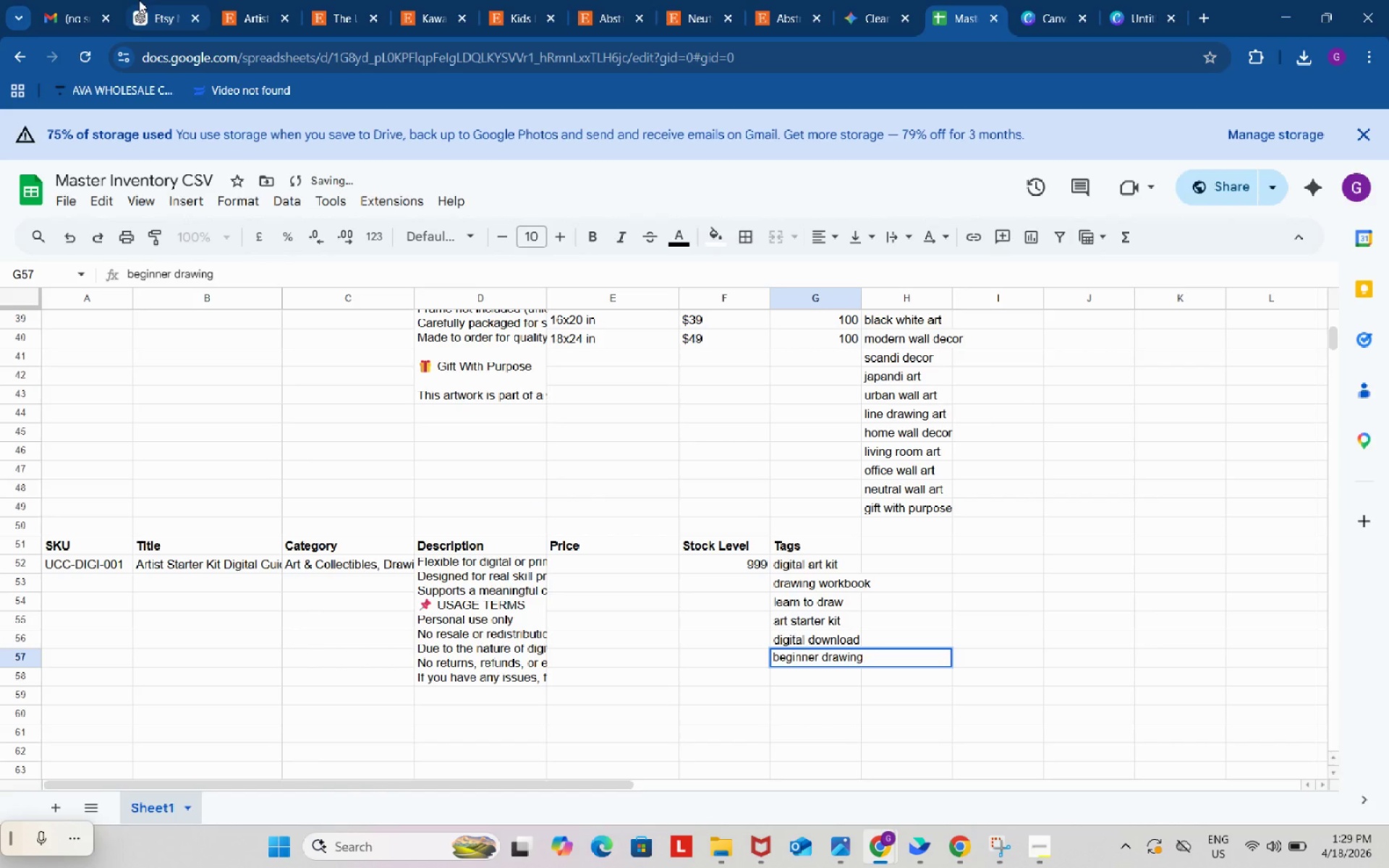 
left_click([153, 0])
 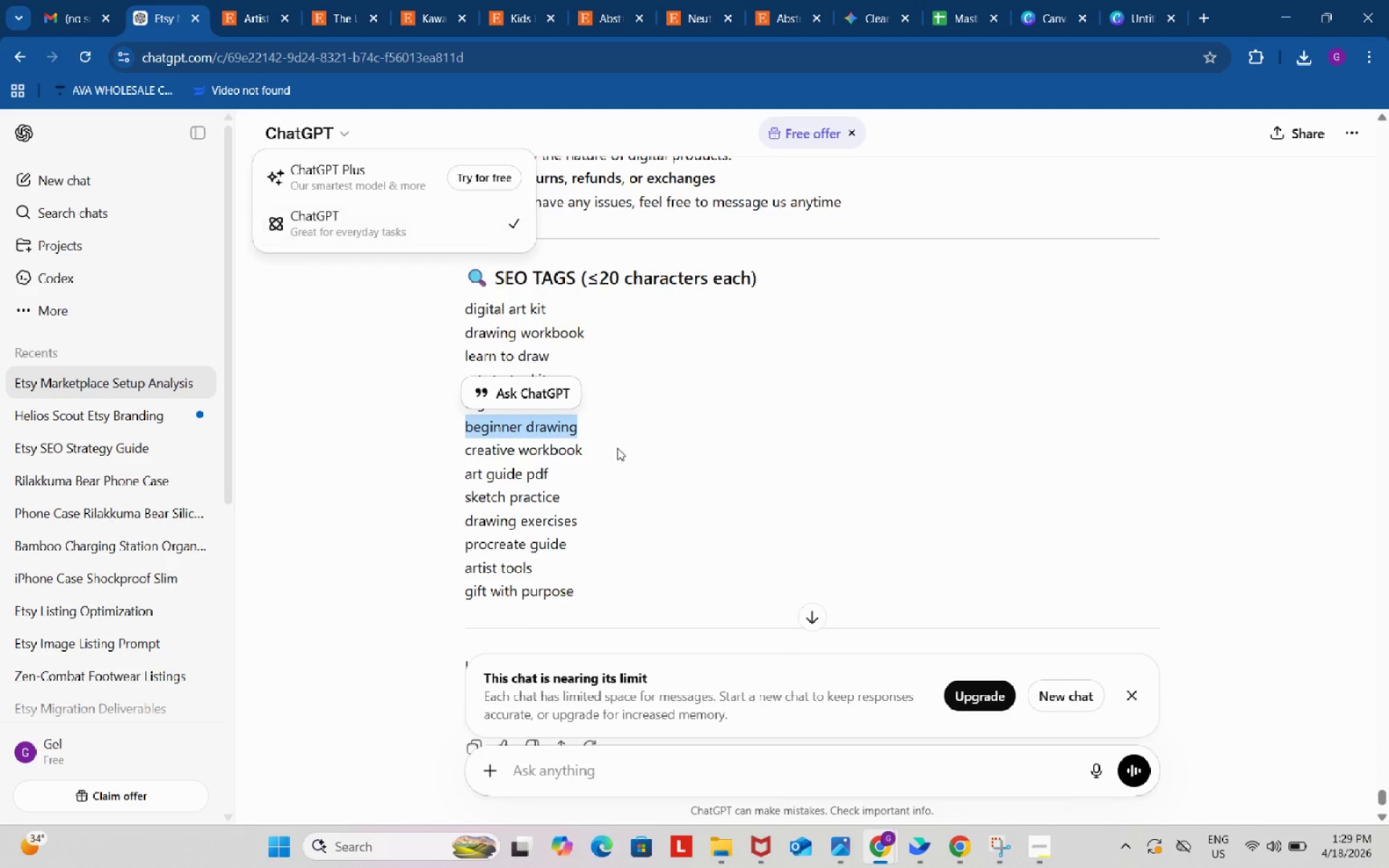 
scroll: coordinate [601, 354], scroll_direction: down, amount: 6.0
 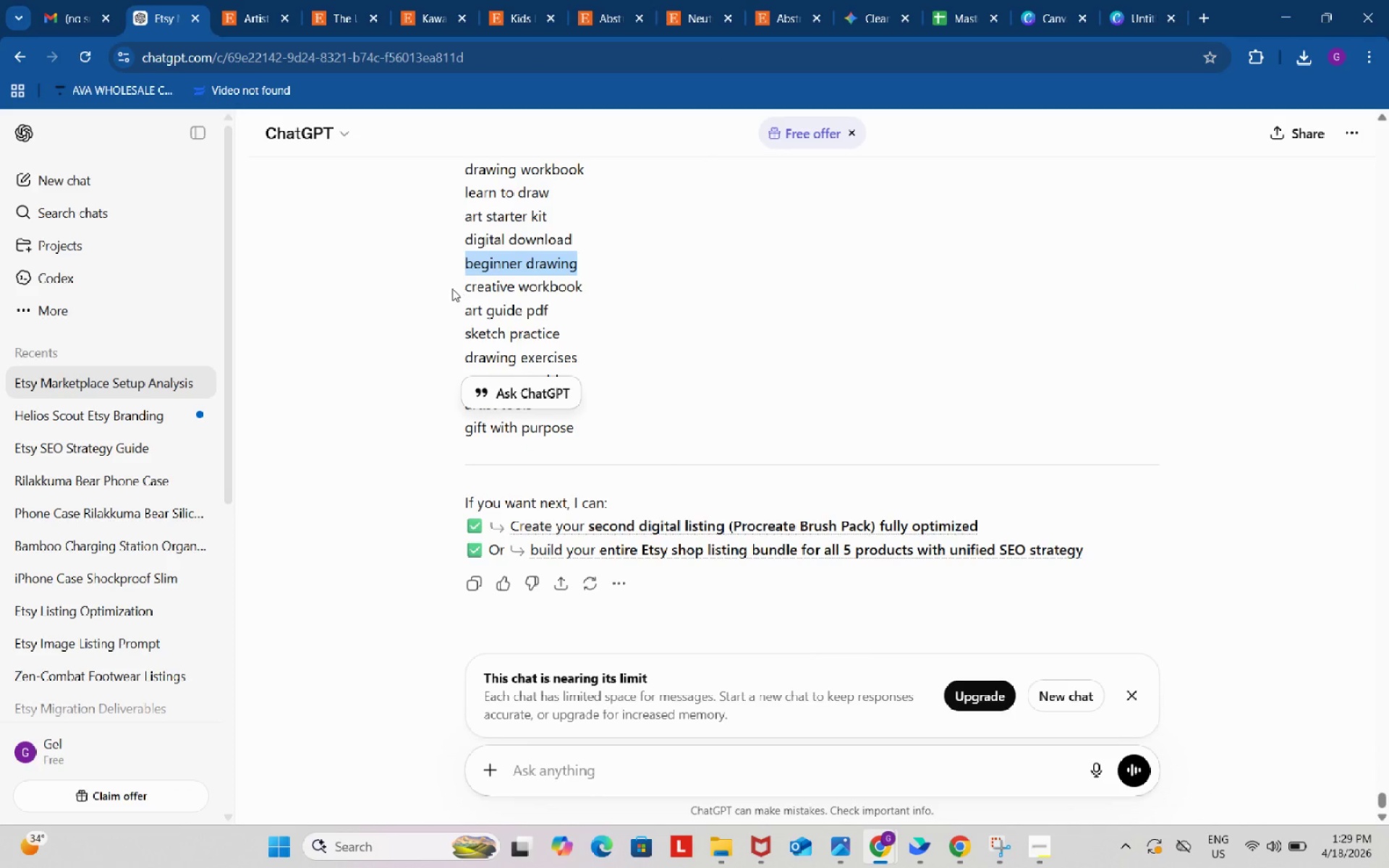 
left_click_drag(start_coordinate=[451, 287], to_coordinate=[603, 287])
 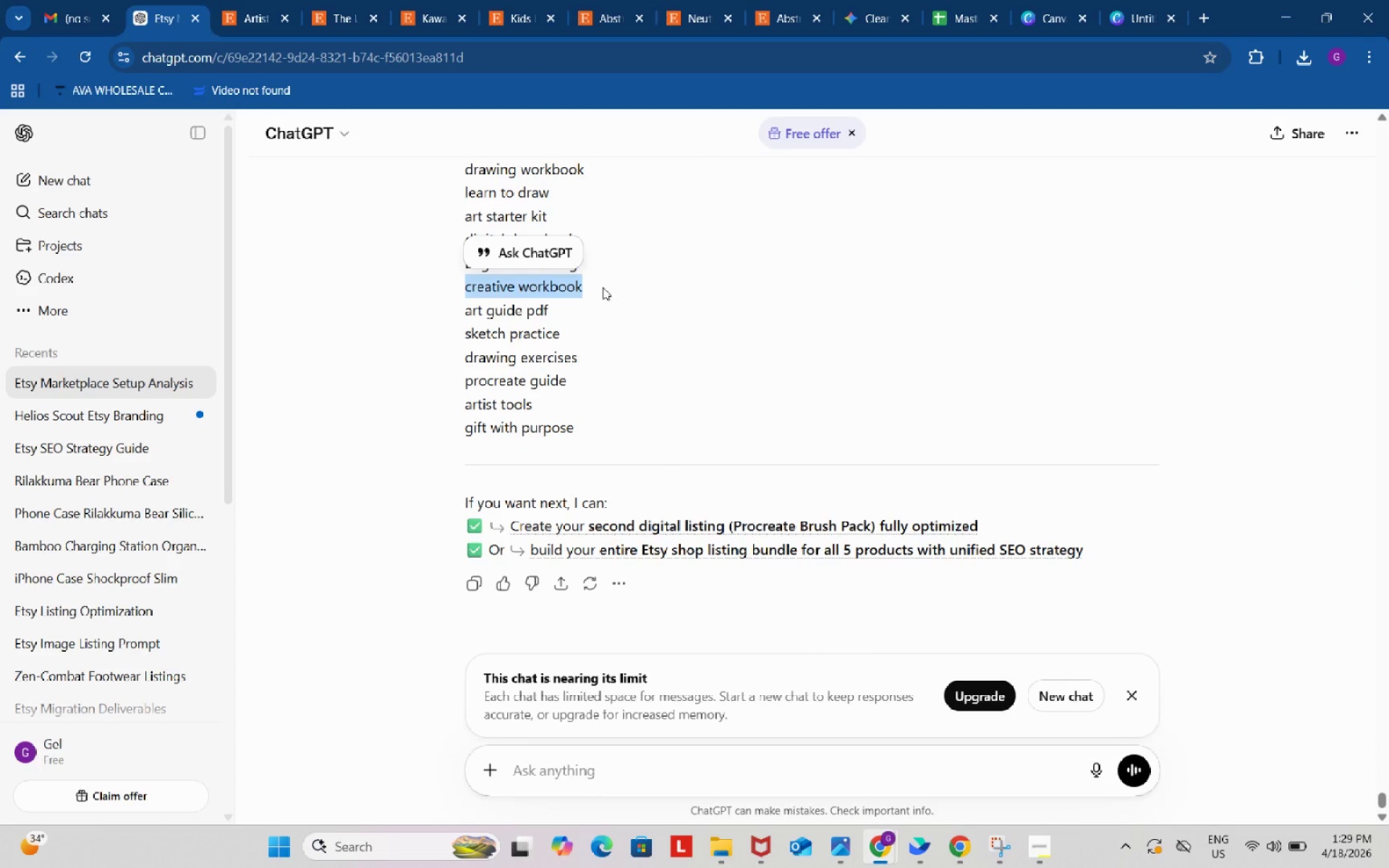 
key(Control+ControlLeft)
 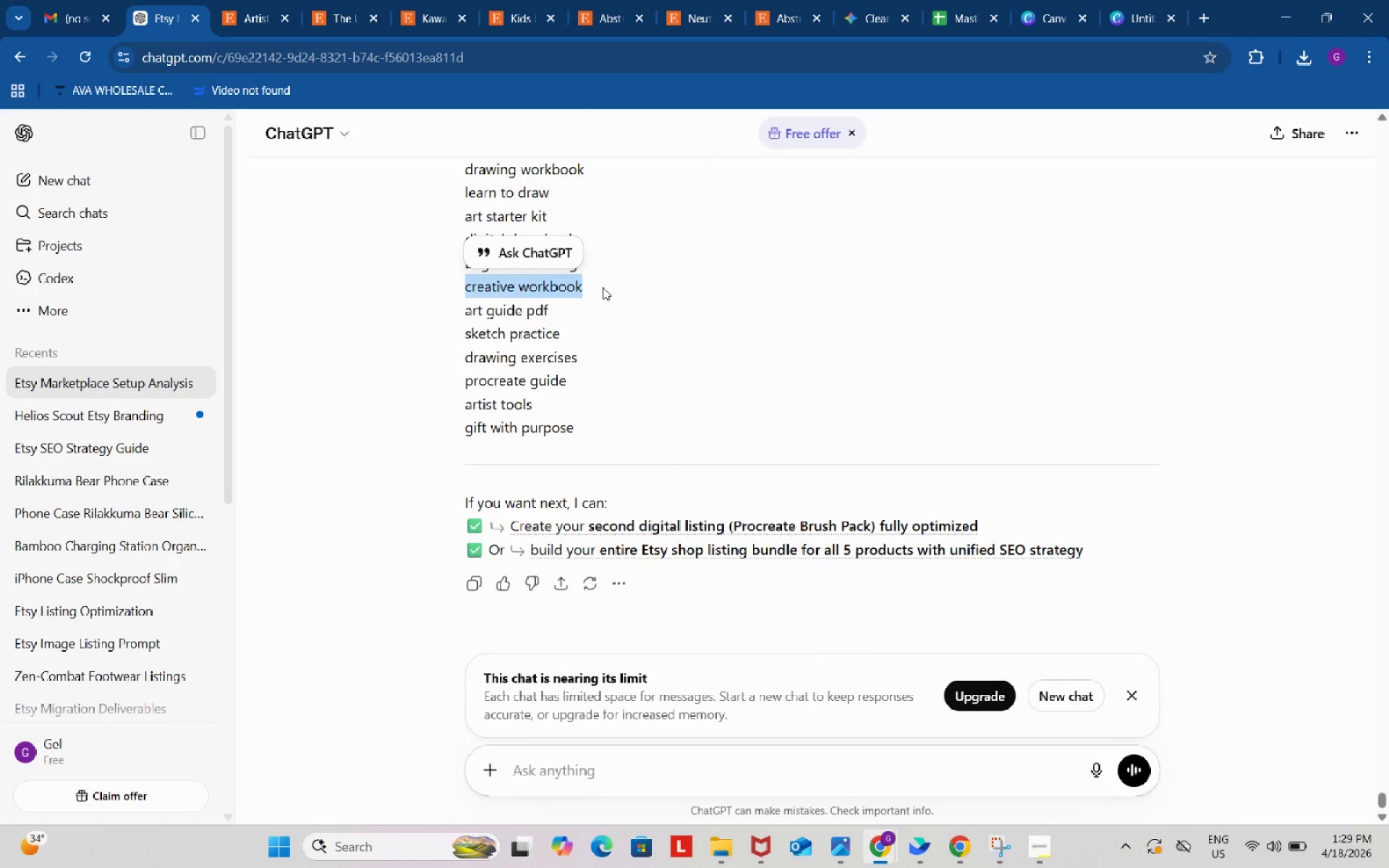 
key(Control+C)
 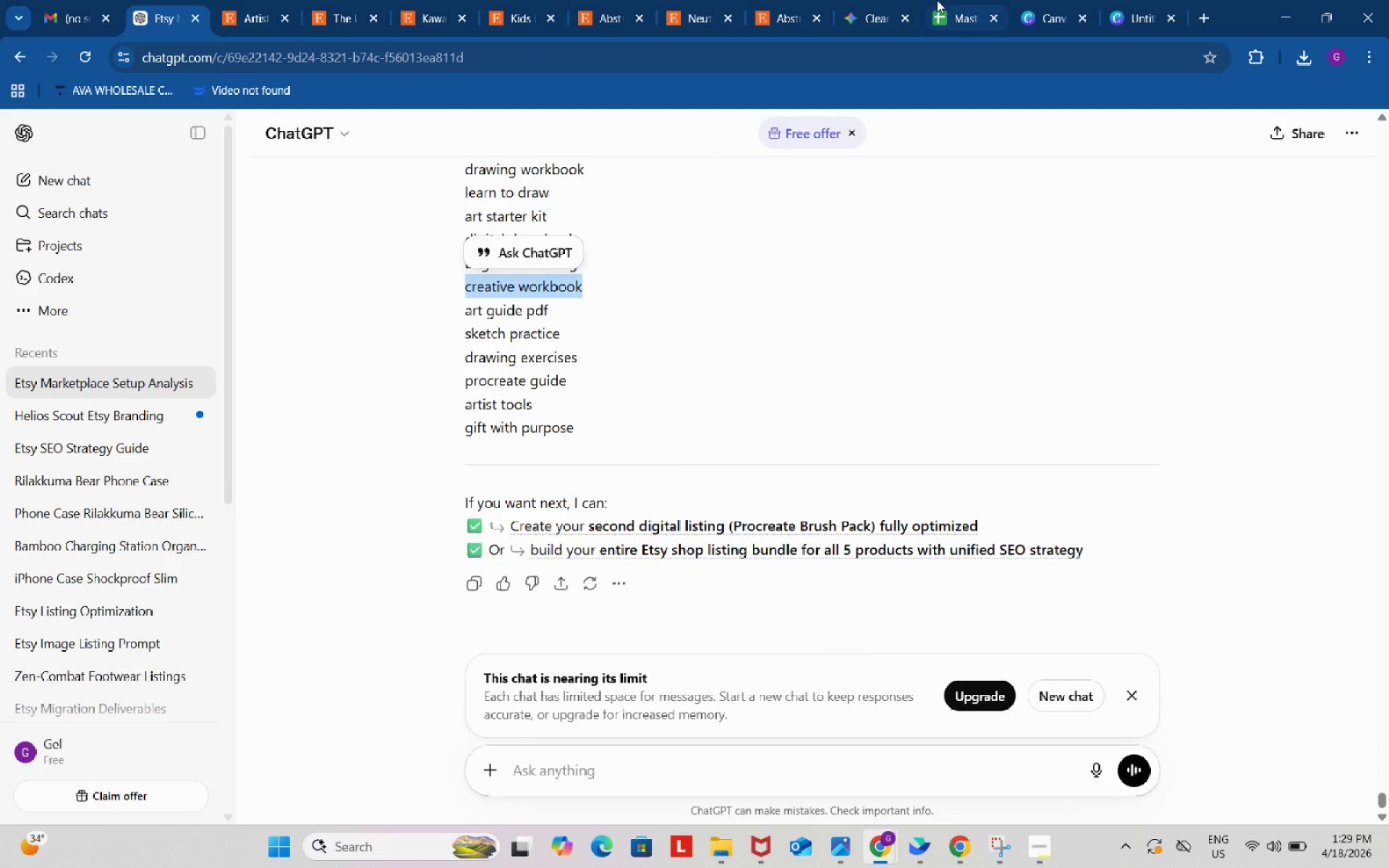 
left_click([937, 0])
 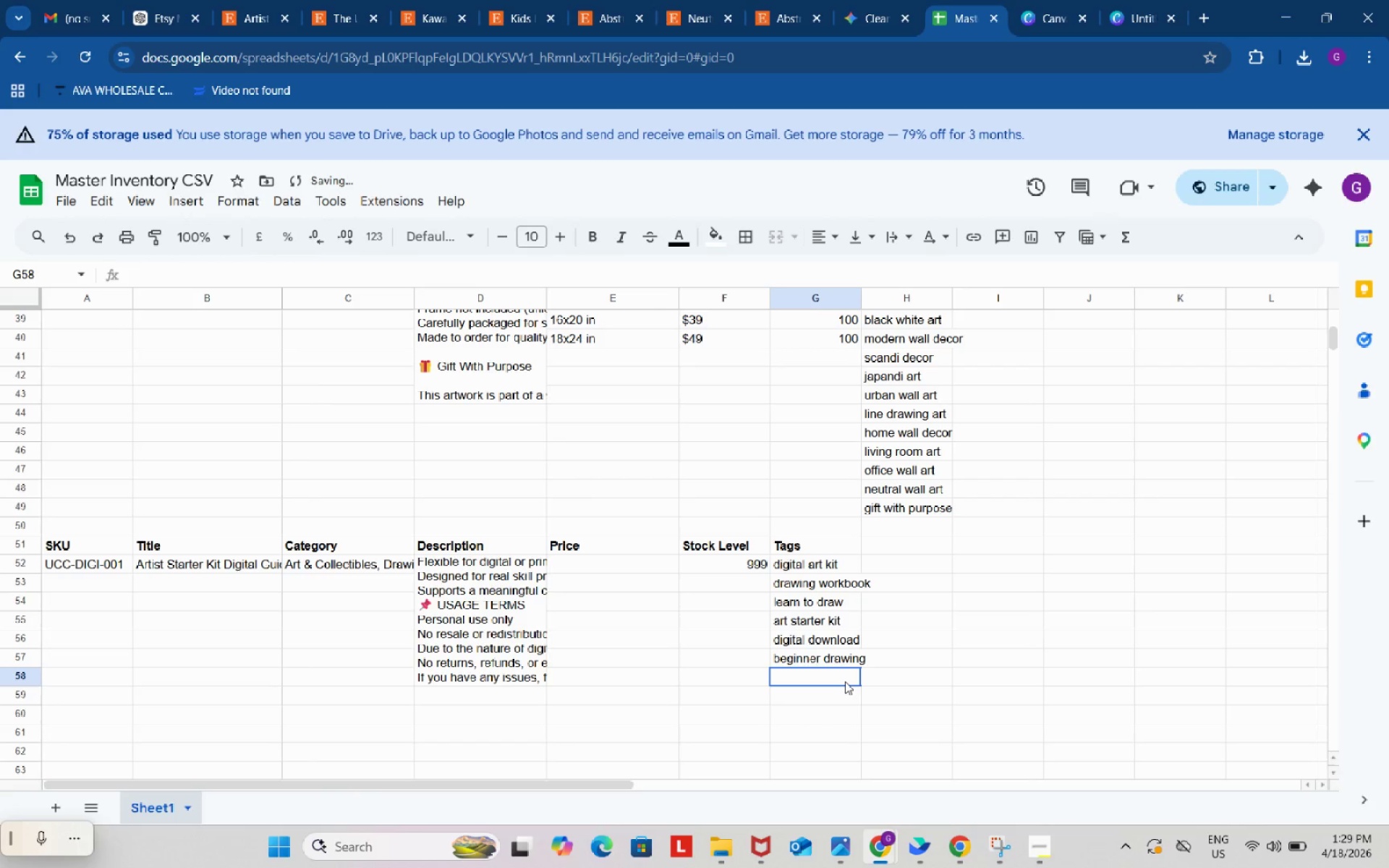 
double_click([845, 681])
 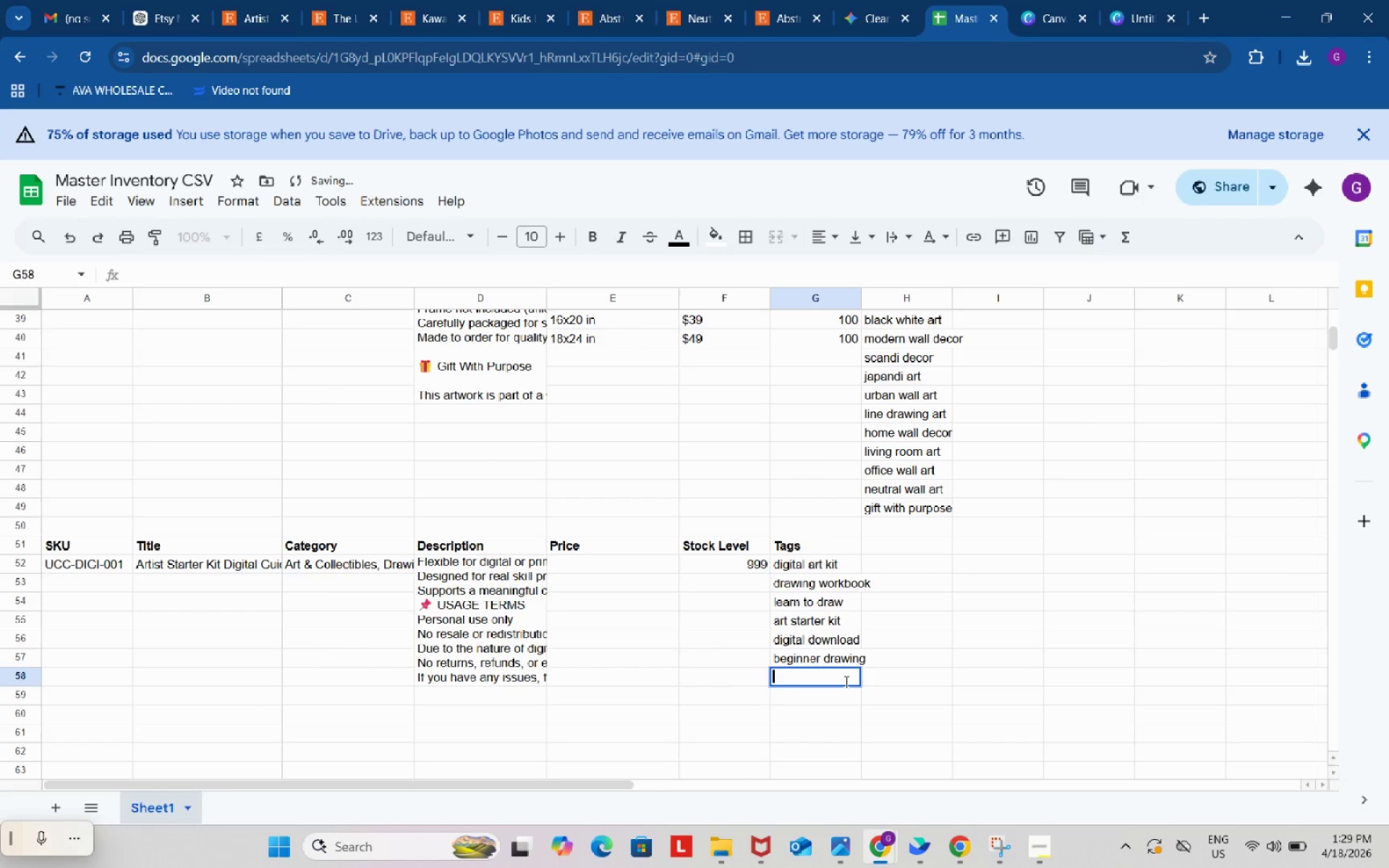 
key(Control+ControlLeft)
 